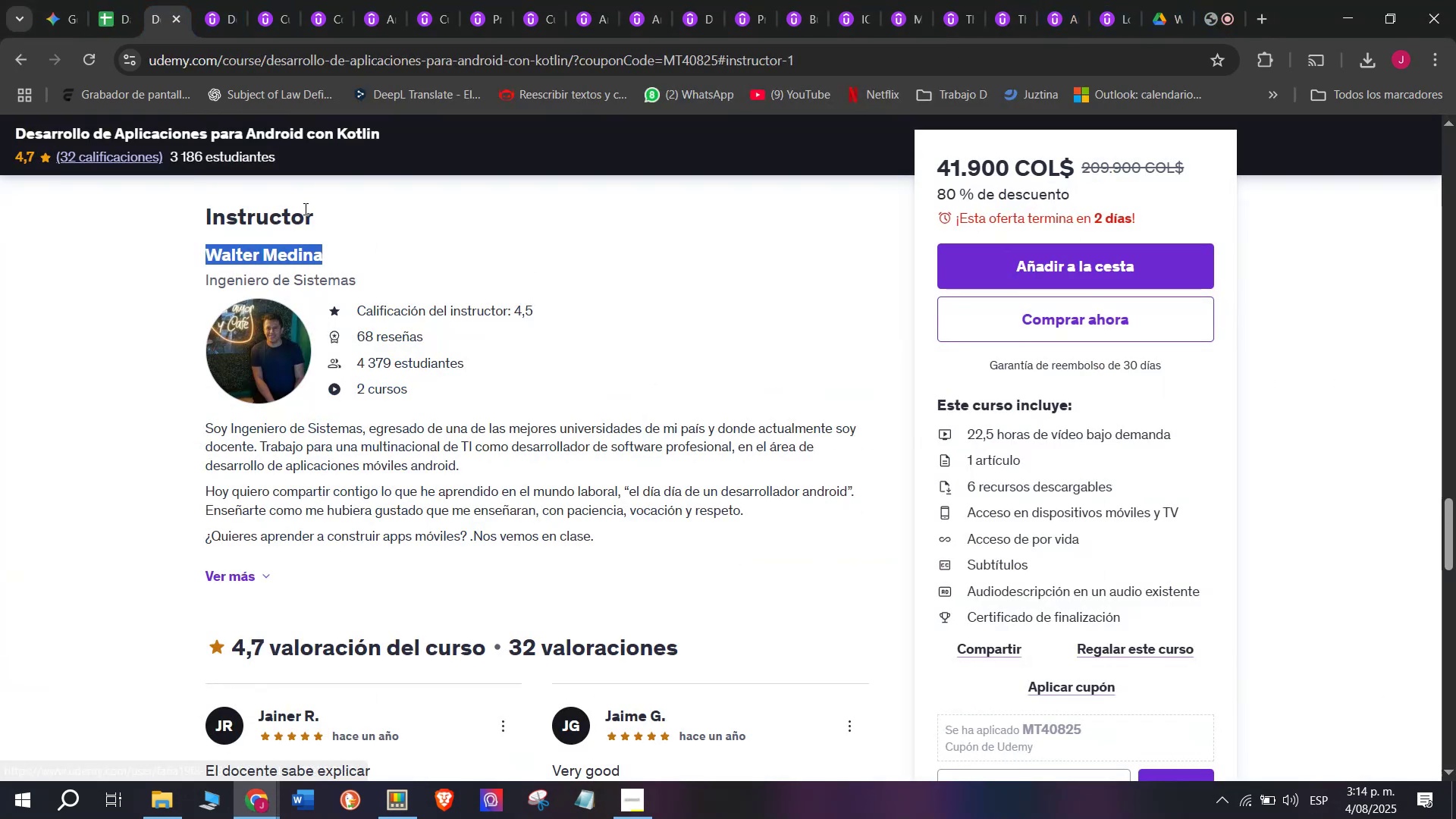 
key(Control+C)
 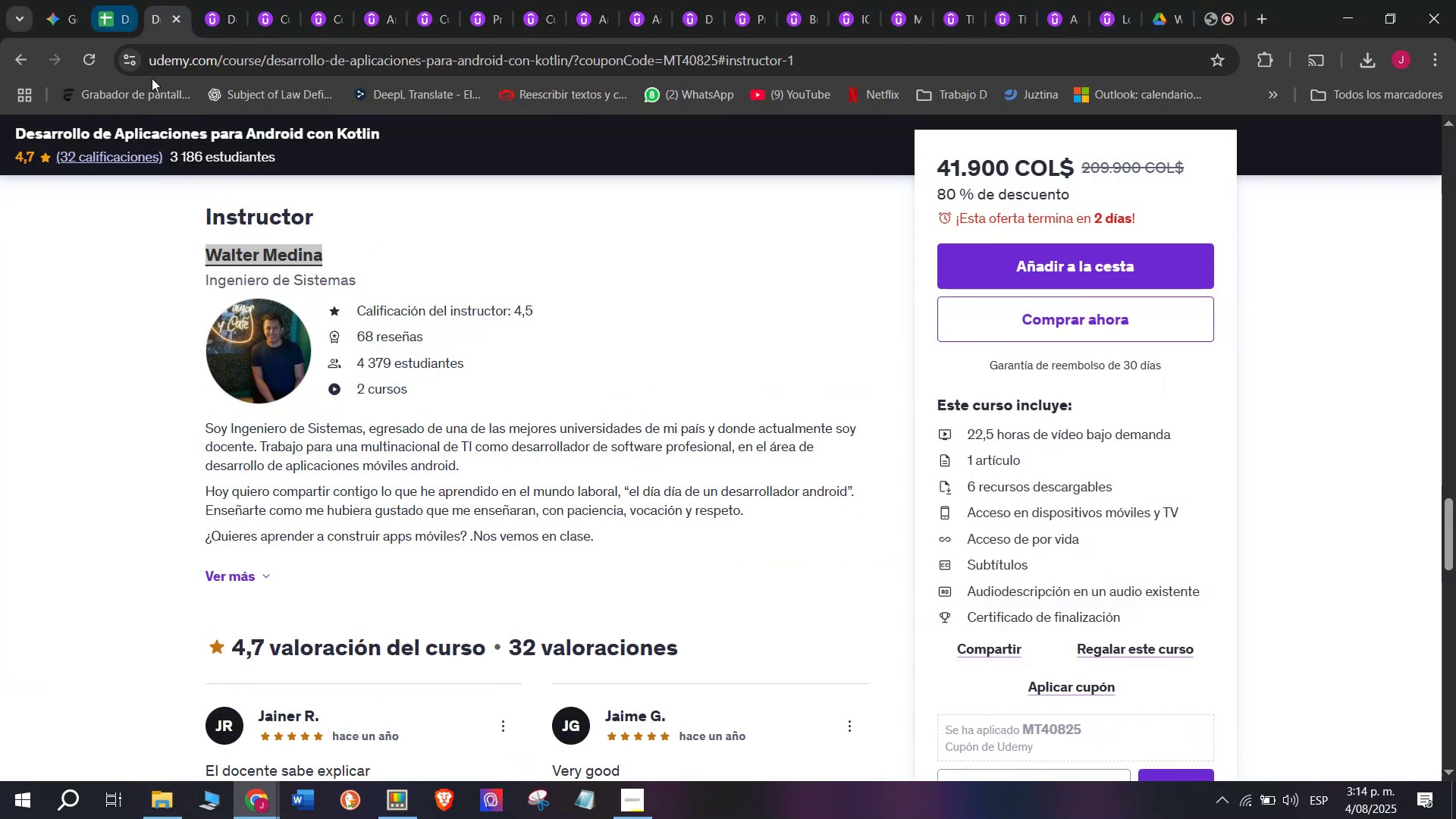 
key(Break)
 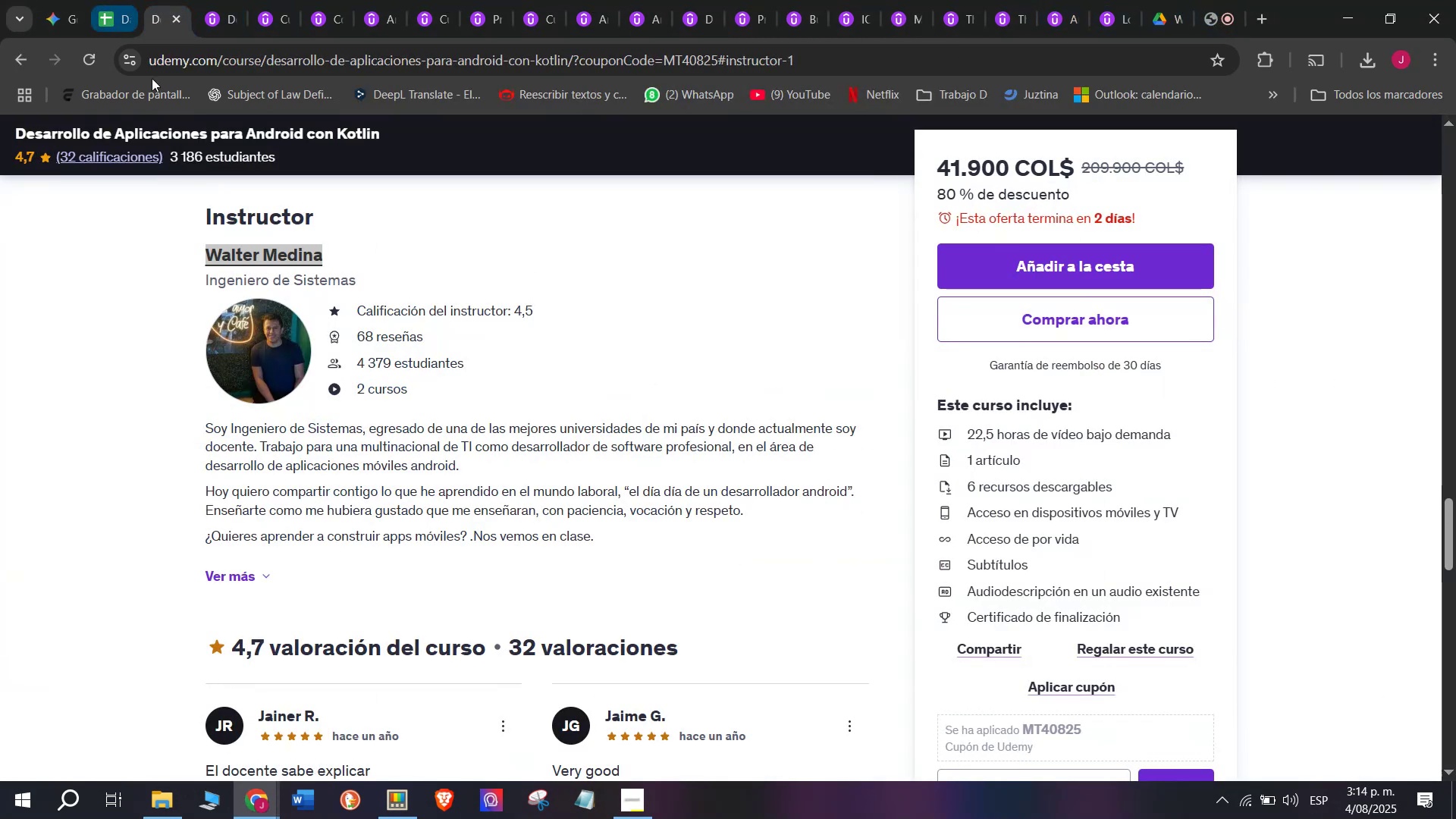 
key(Control+ControlLeft)
 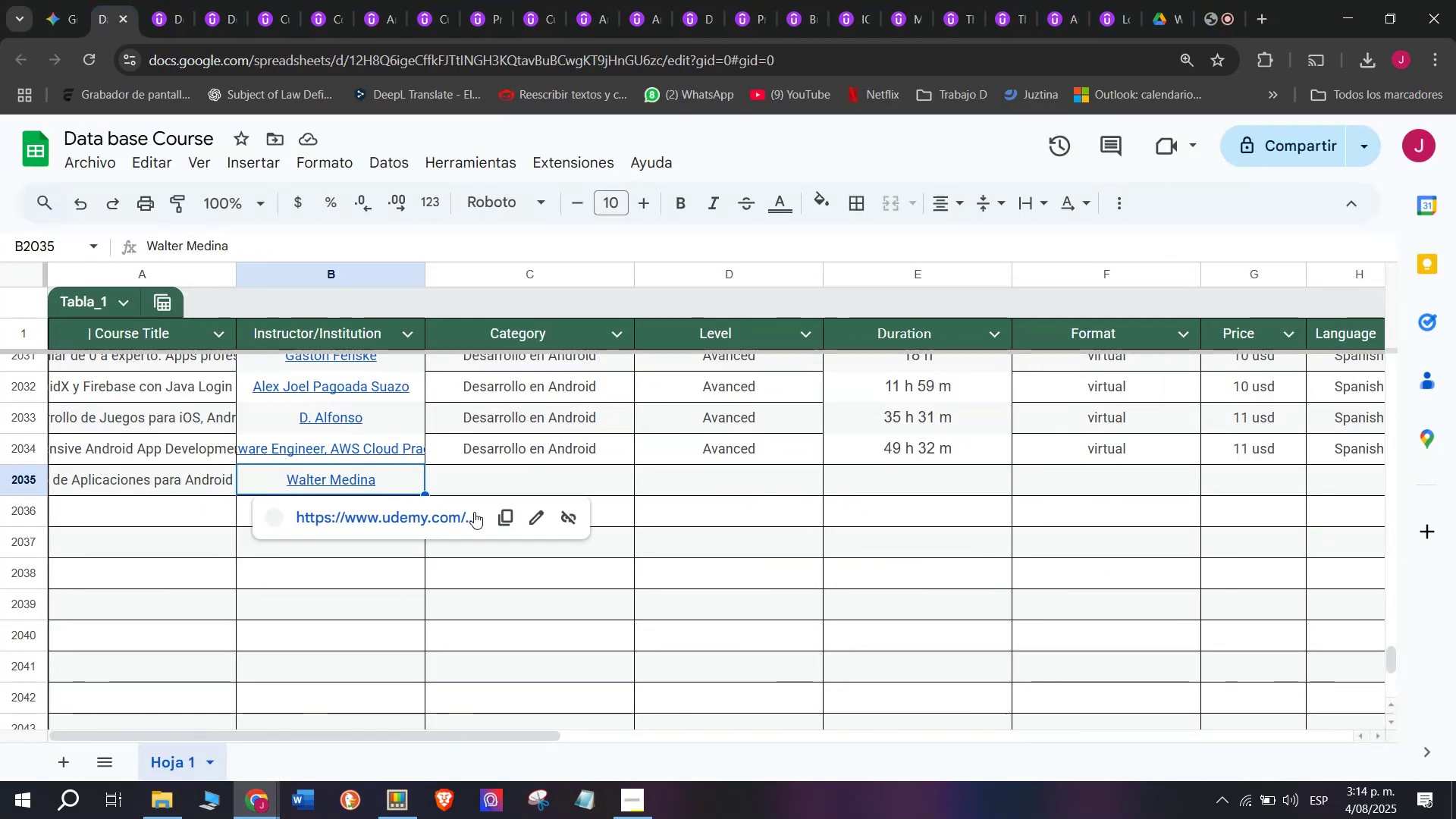 
left_click([512, 450])
 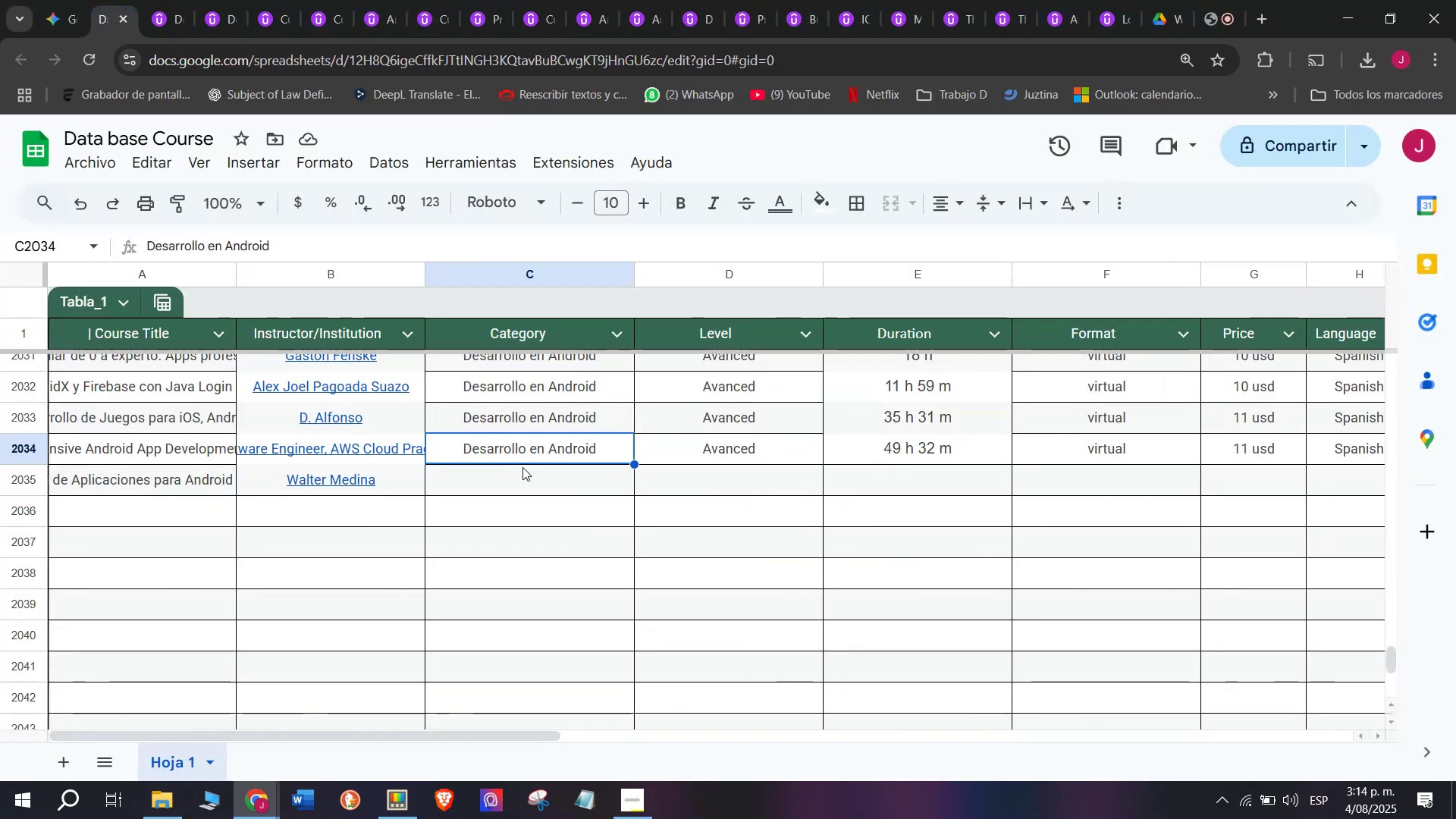 
key(Break)
 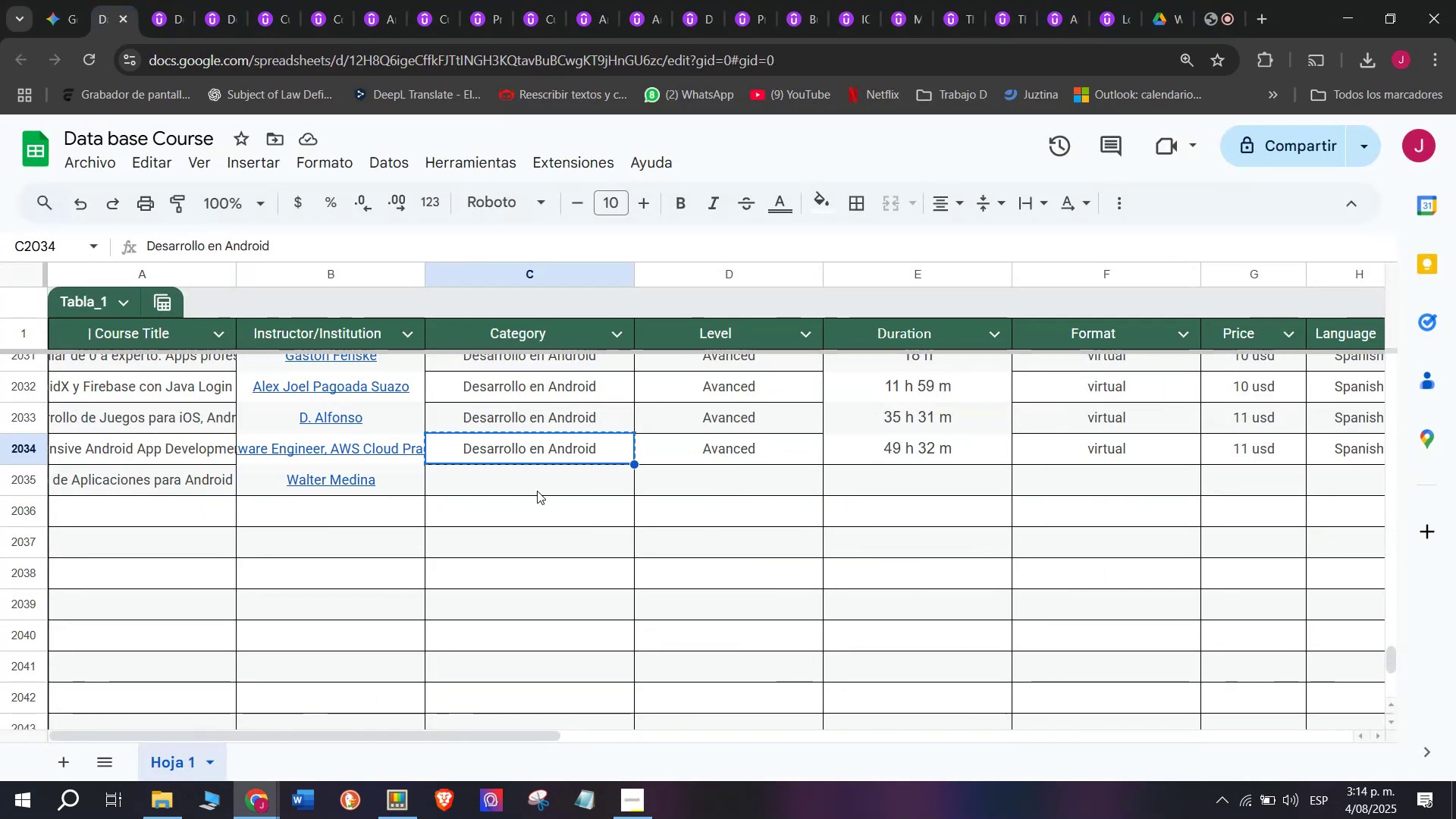 
key(Control+C)
 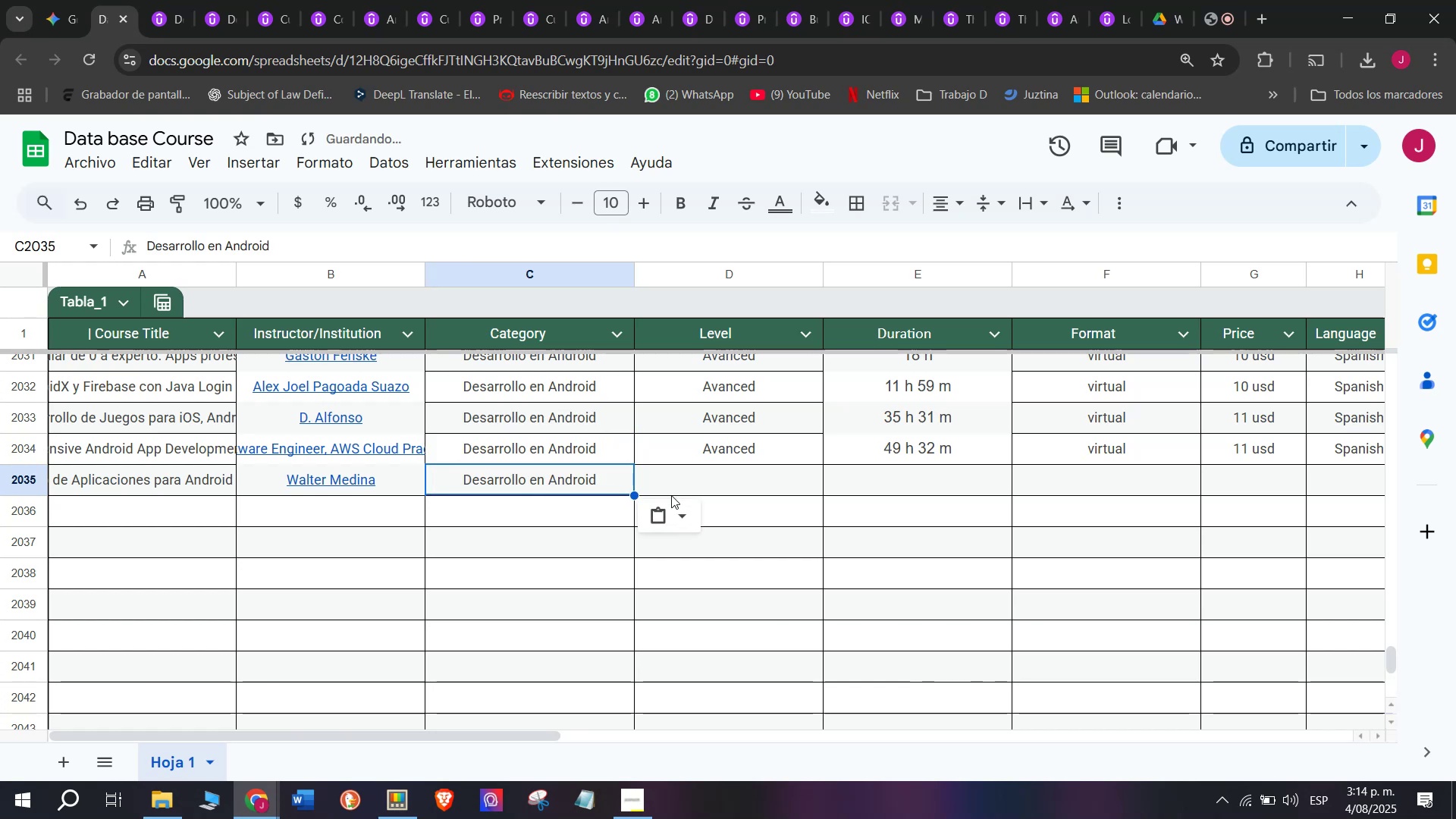 
key(Control+ControlLeft)
 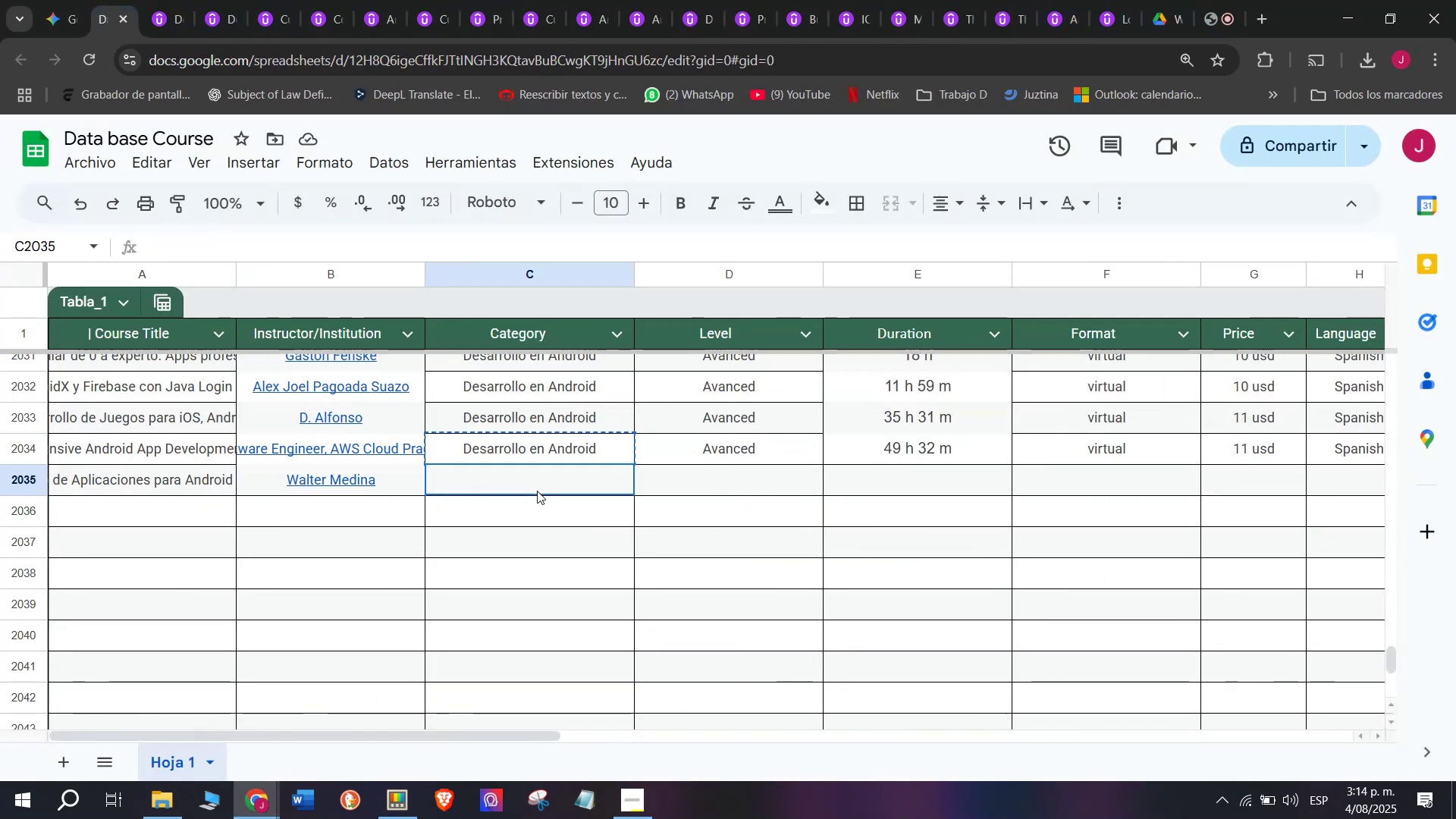 
key(Control+ControlLeft)
 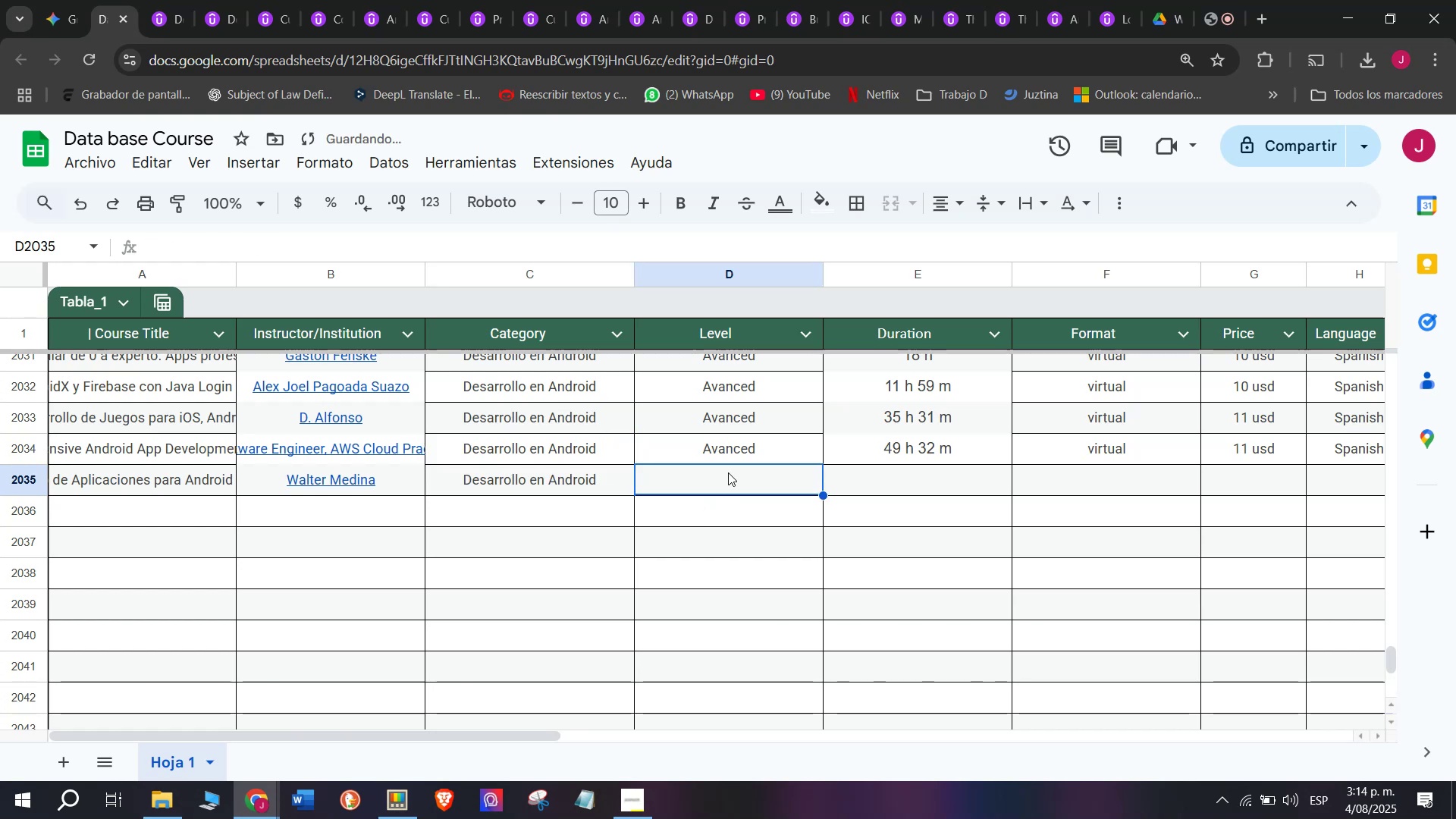 
key(Z)
 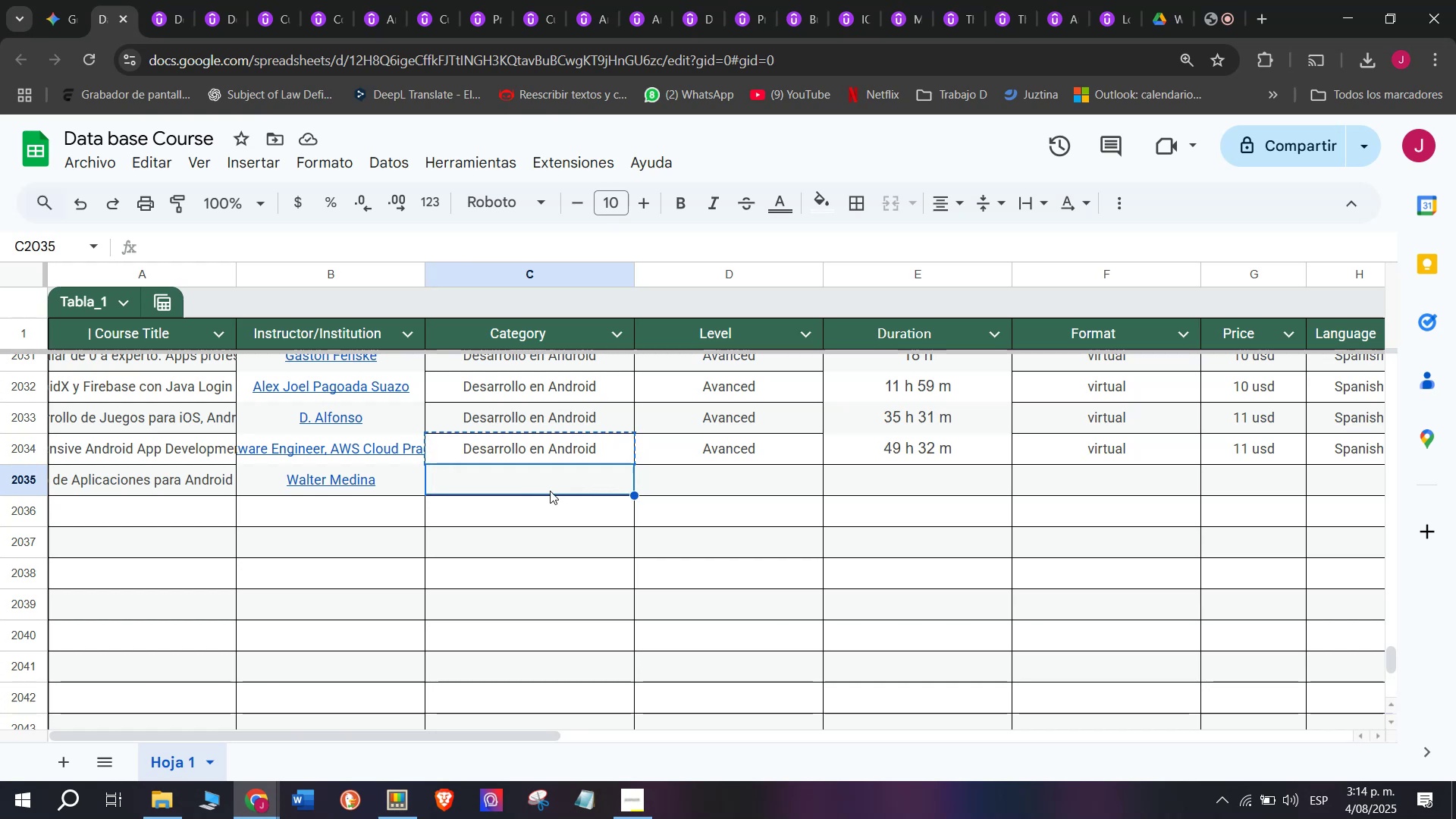 
key(Control+V)
 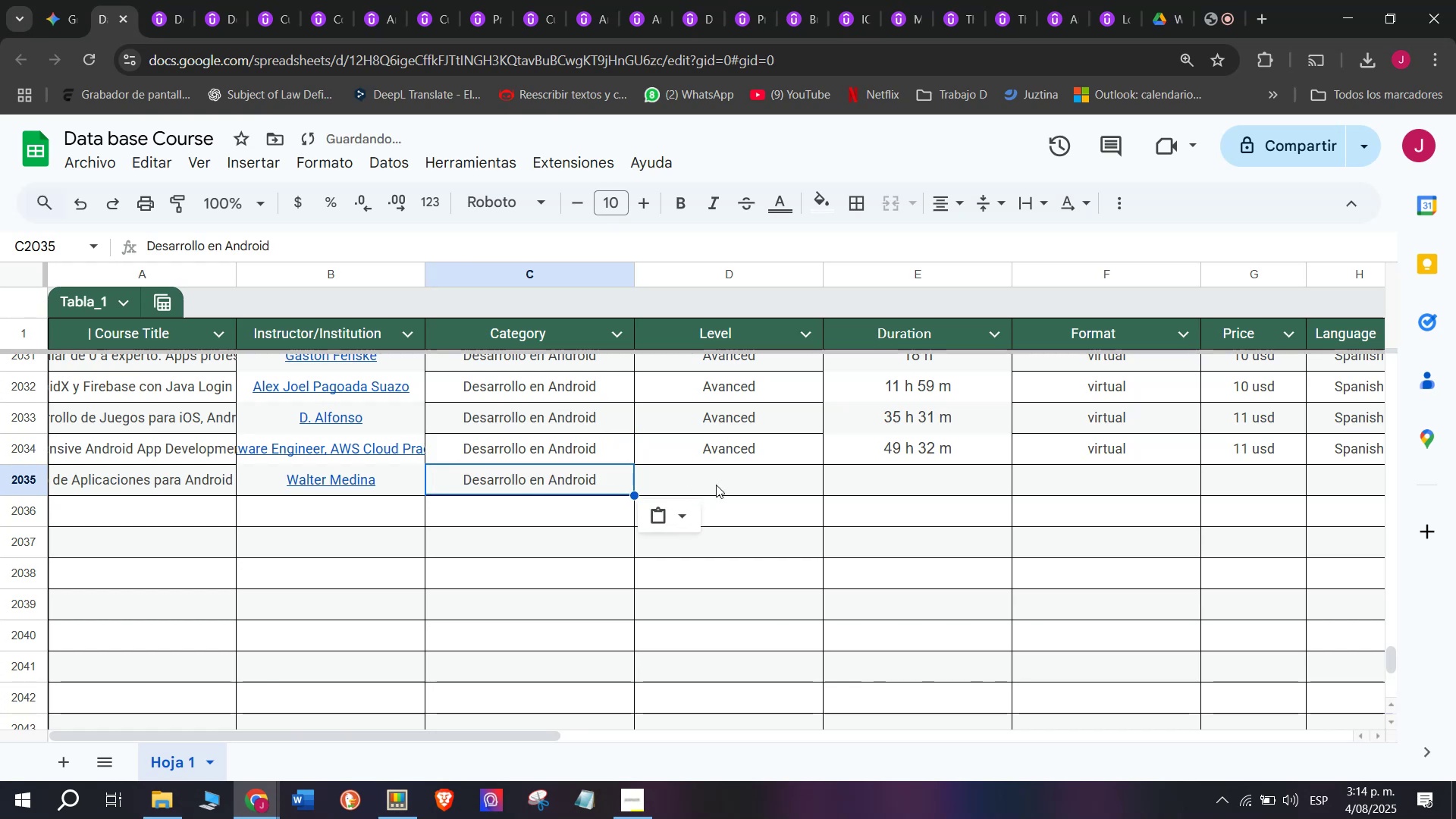 
triple_click([717, 485])
 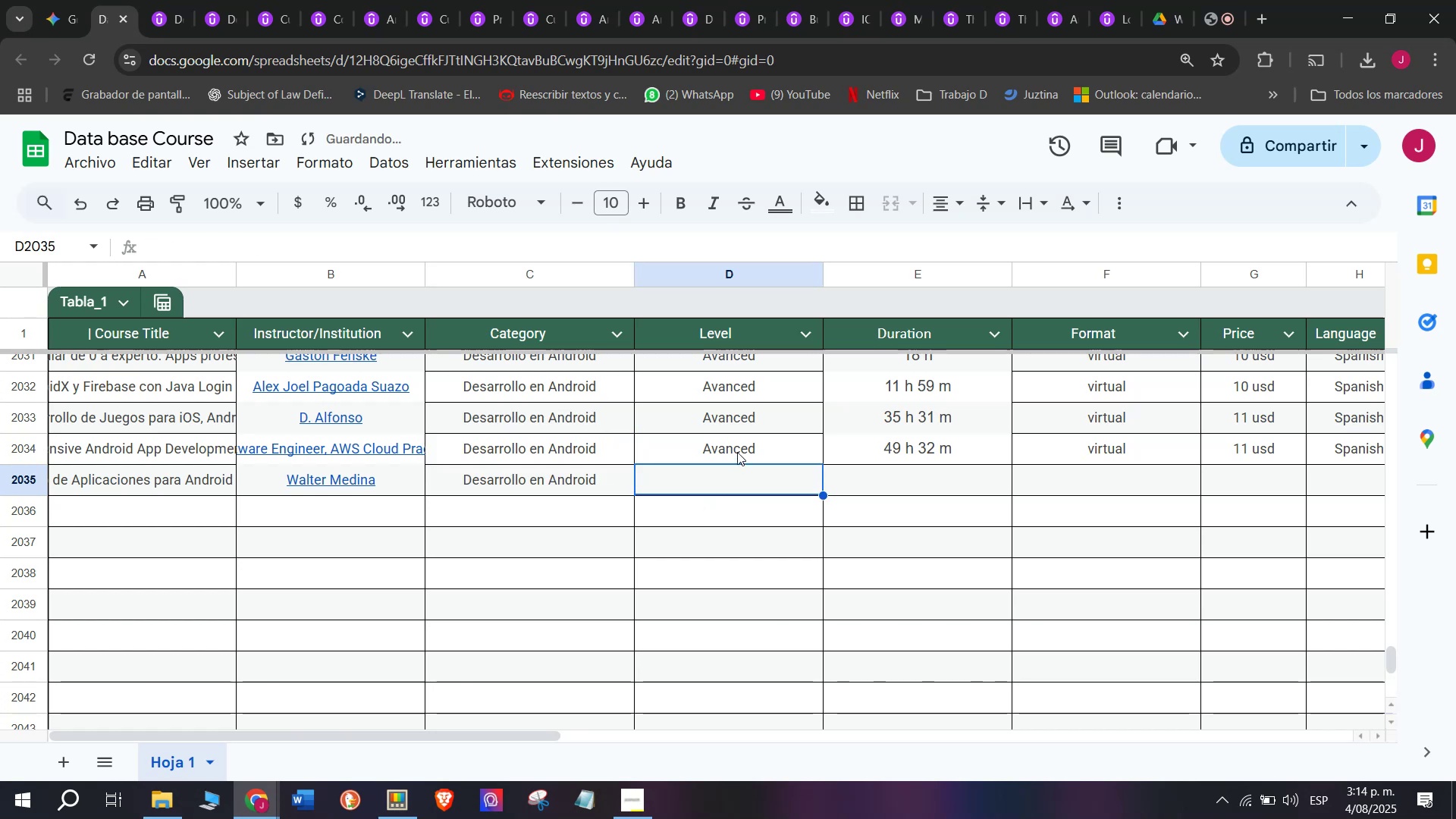 
triple_click([737, 452])
 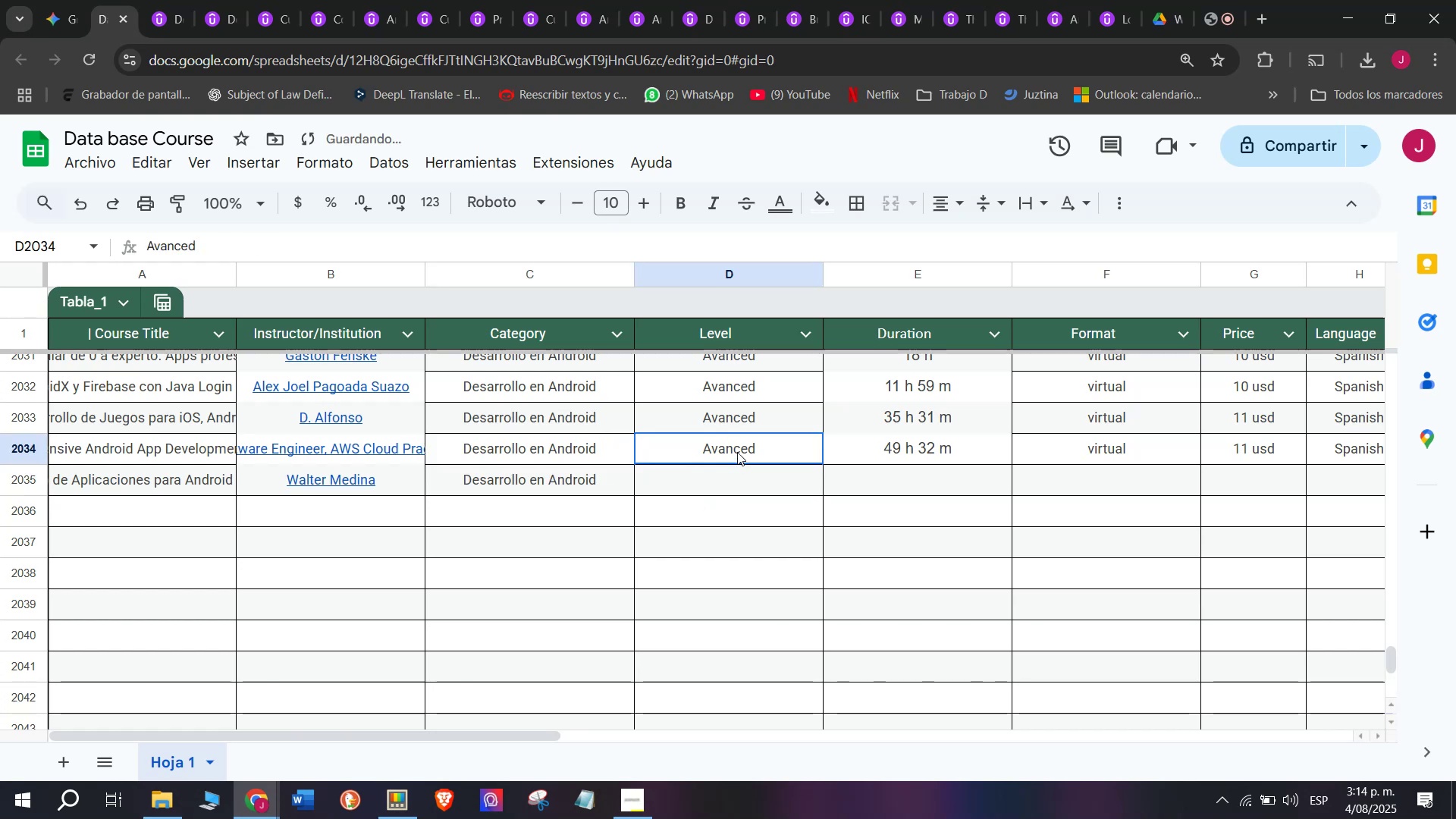 
key(Control+ControlLeft)
 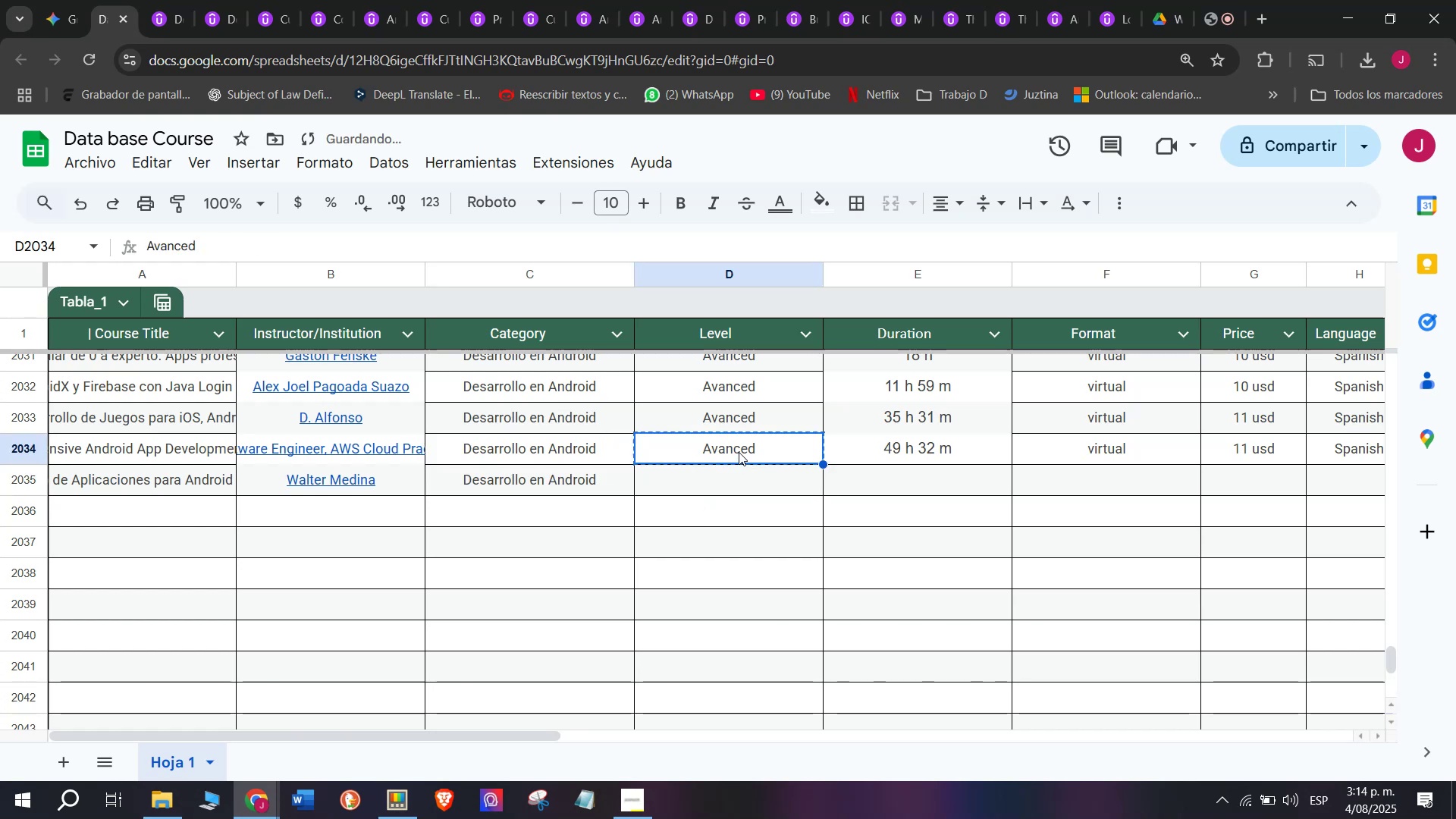 
key(Break)
 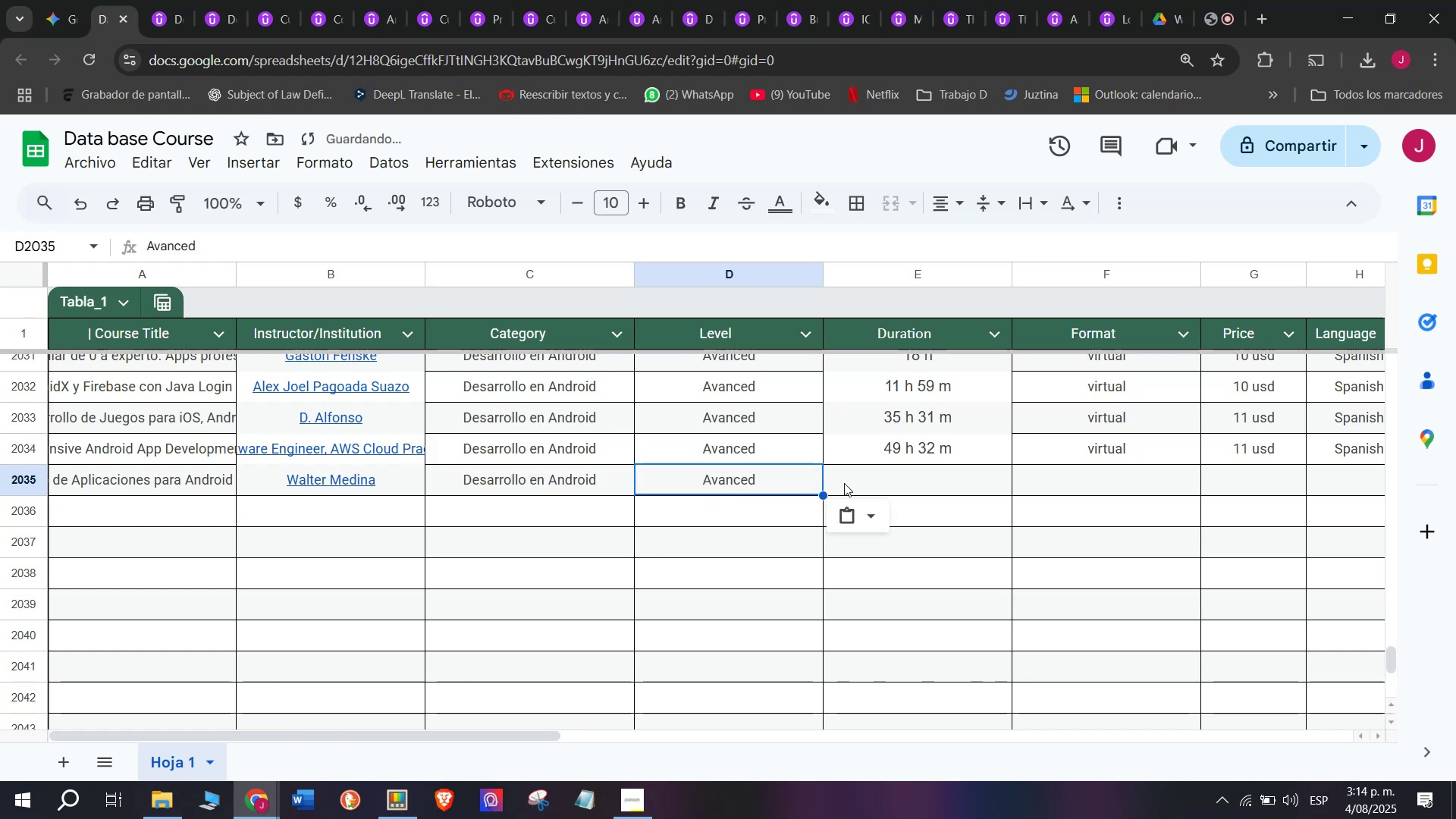 
key(Control+C)
 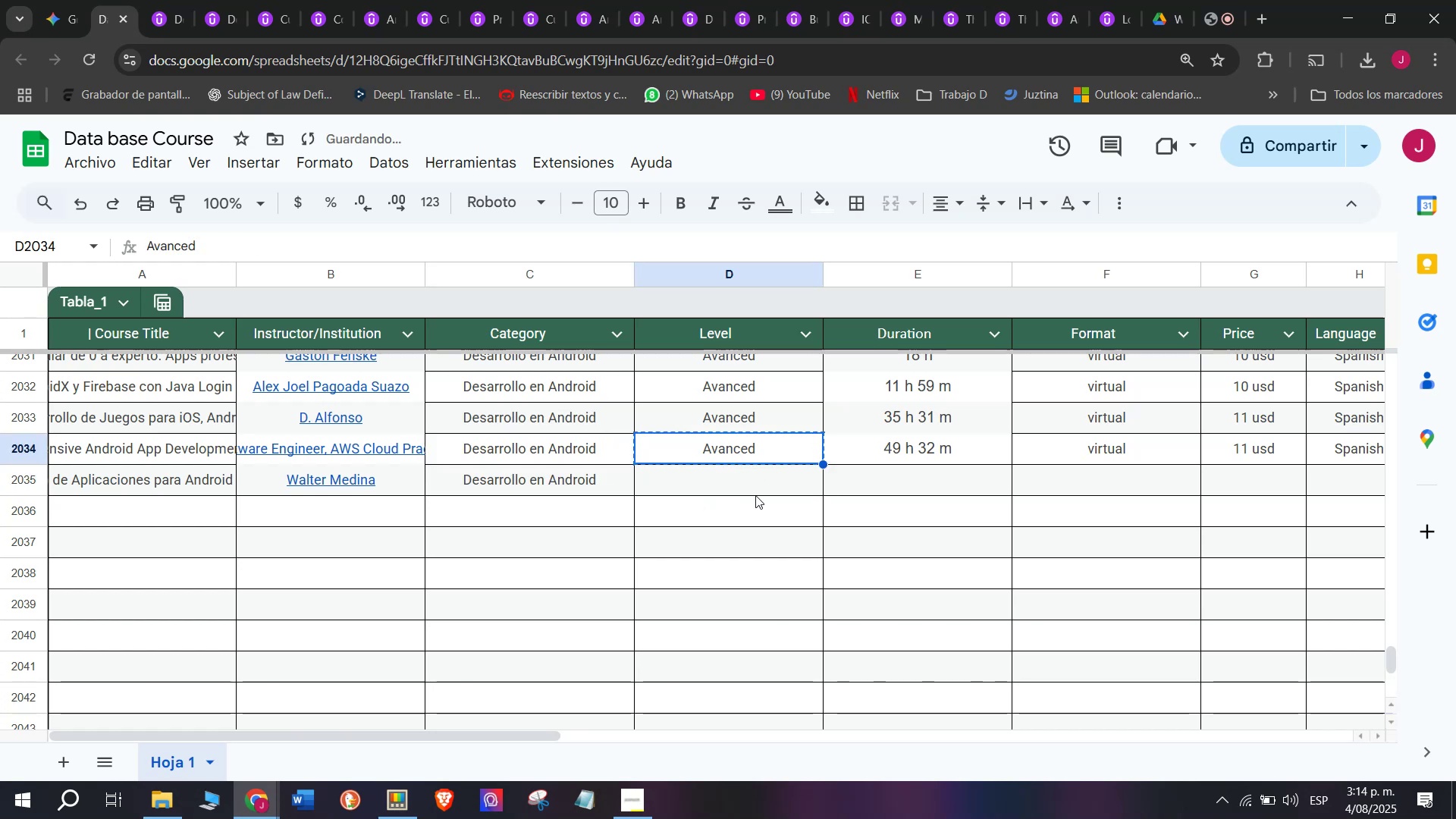 
key(Control+ControlLeft)
 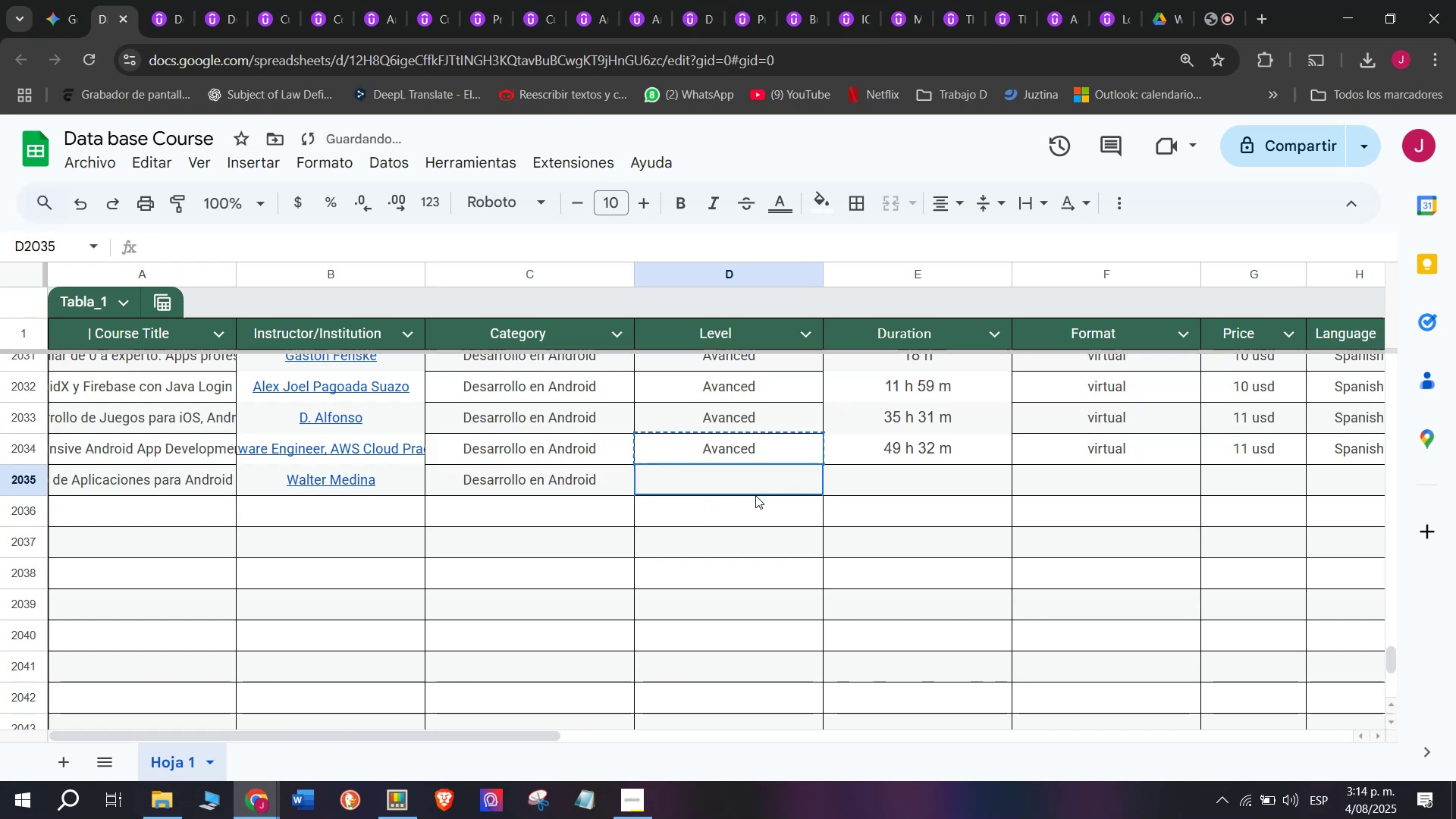 
key(Z)
 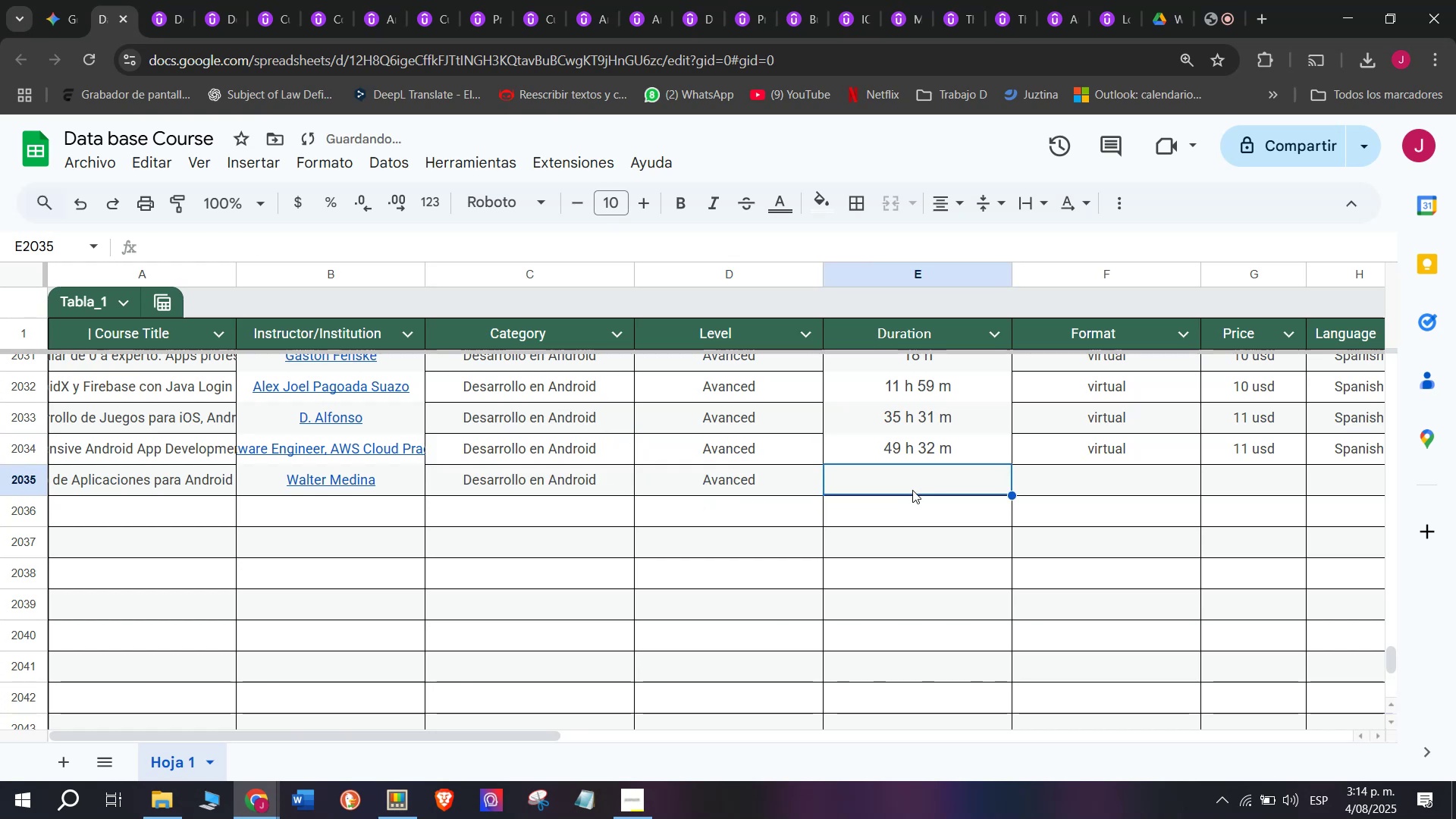 
key(Control+V)
 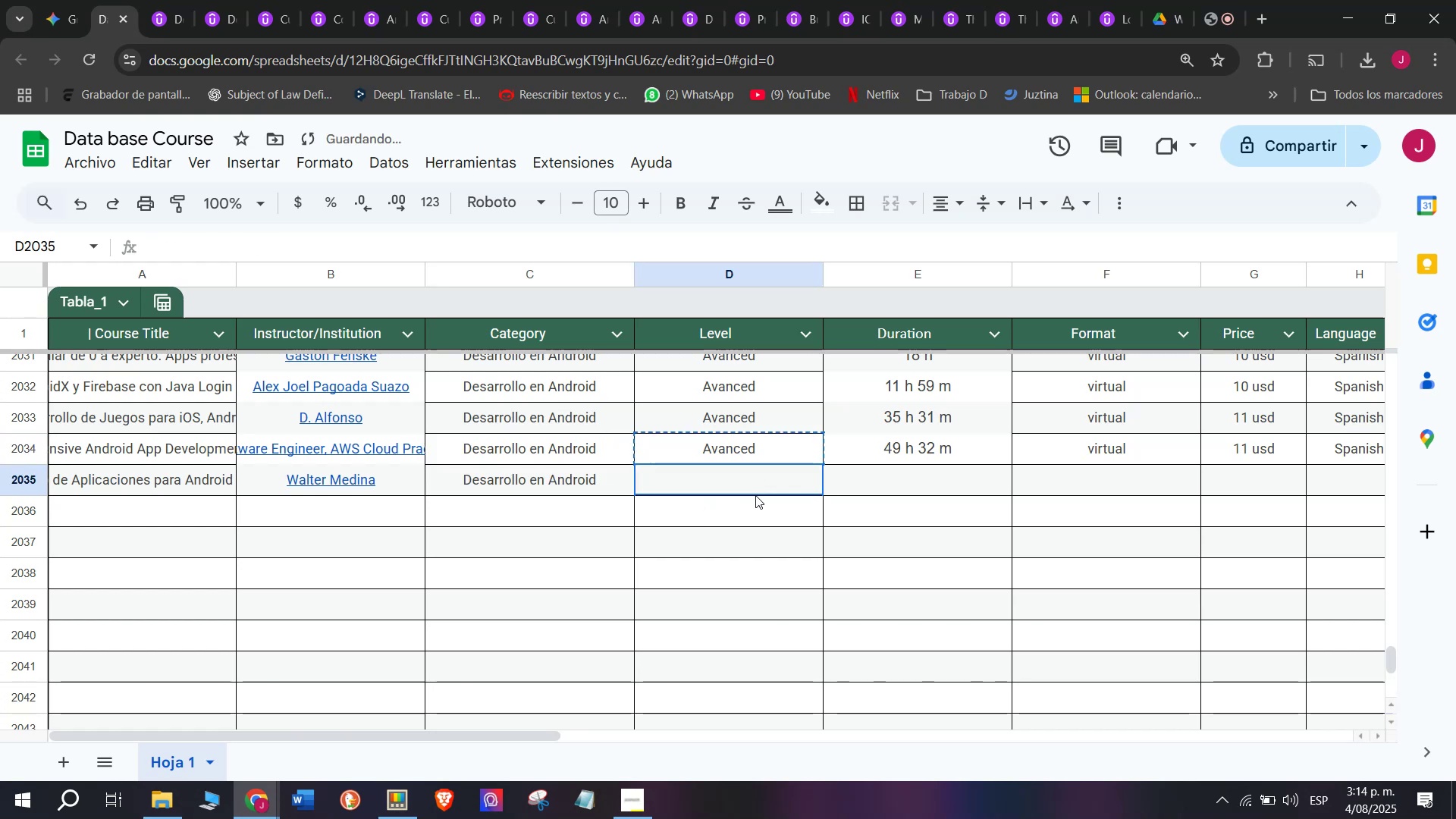 
triple_click([755, 495])
 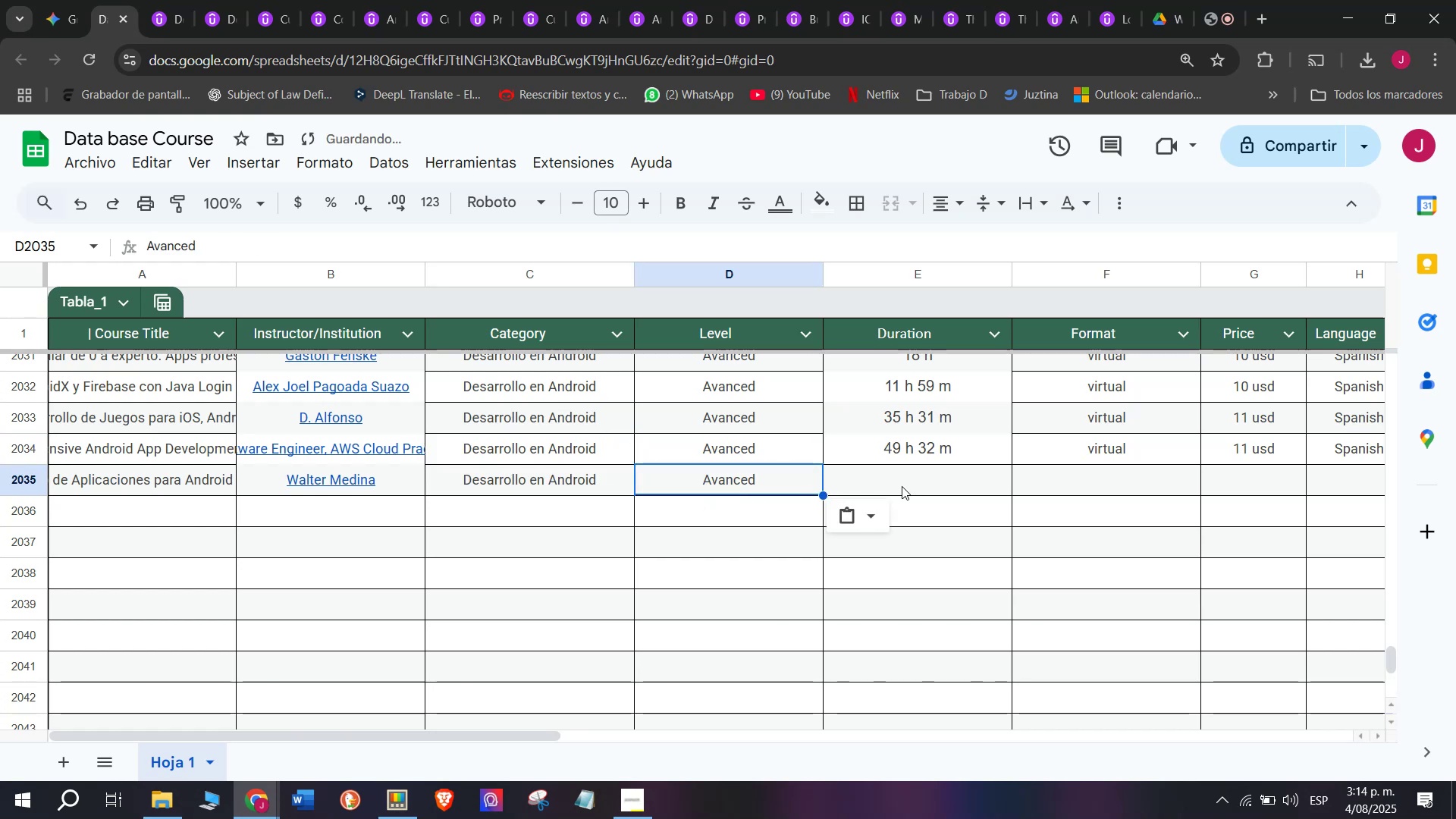 
triple_click([912, 490])
 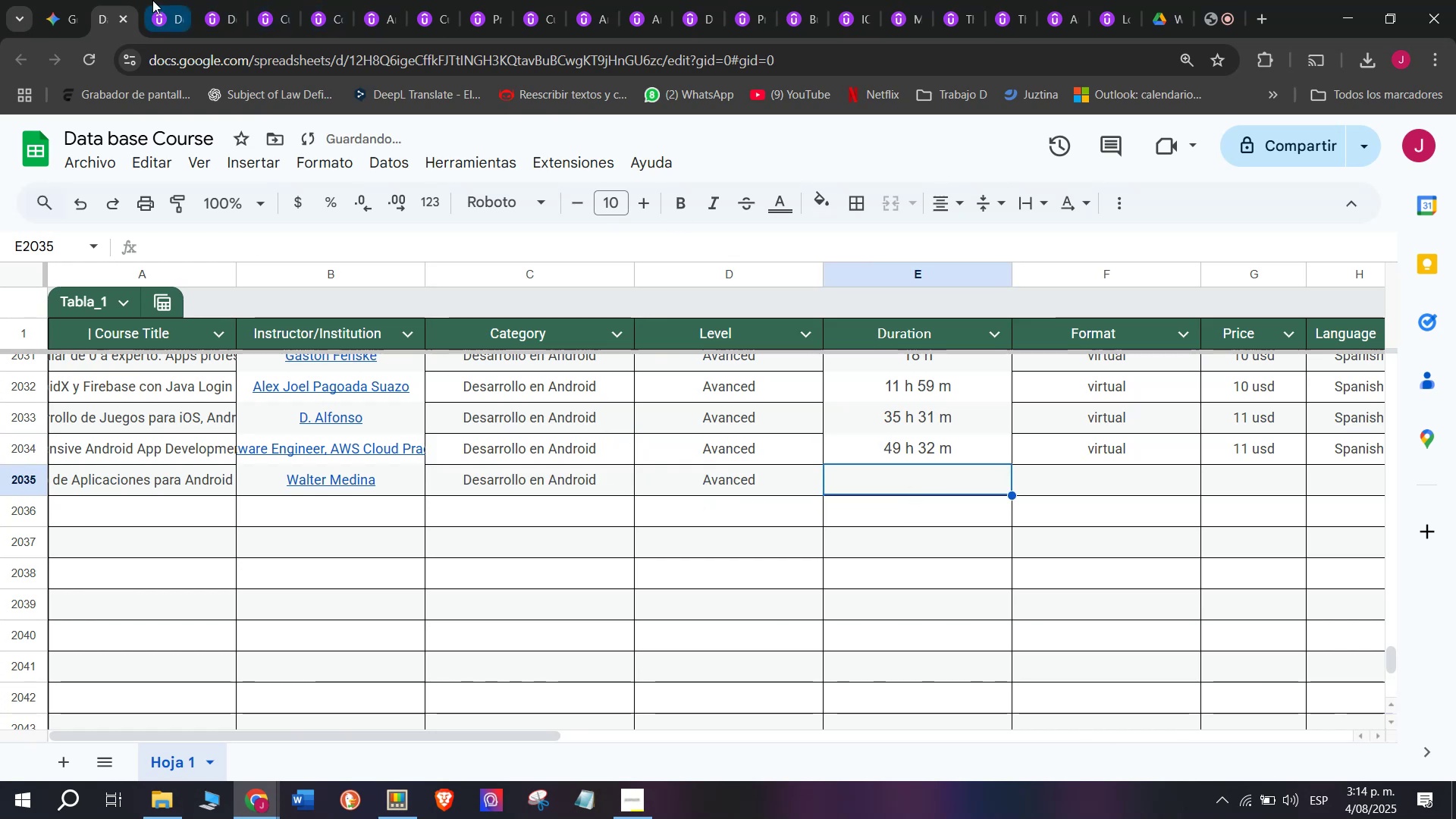 
left_click([152, 0])
 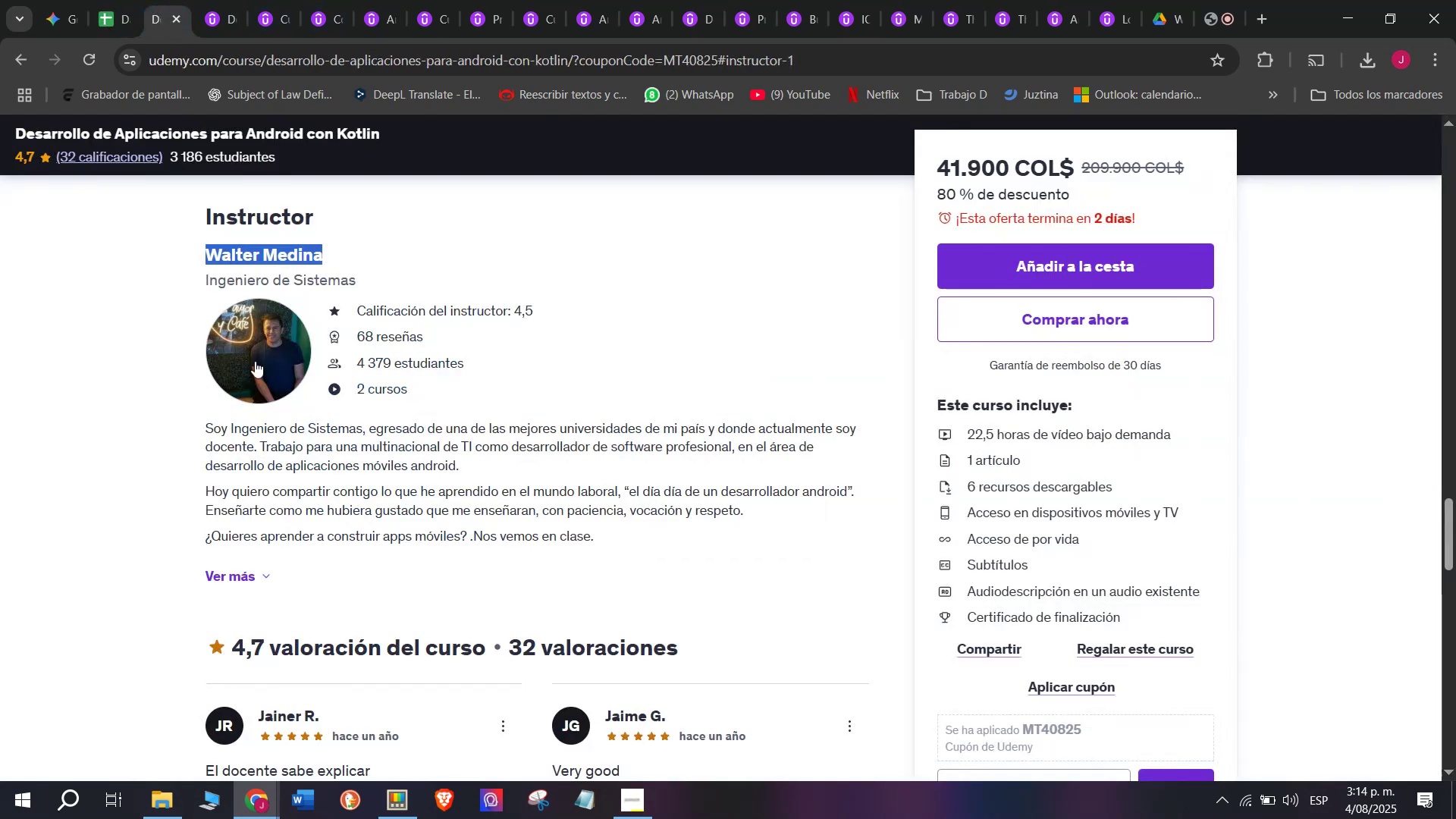 
scroll: coordinate [335, 588], scroll_direction: up, amount: 10.0
 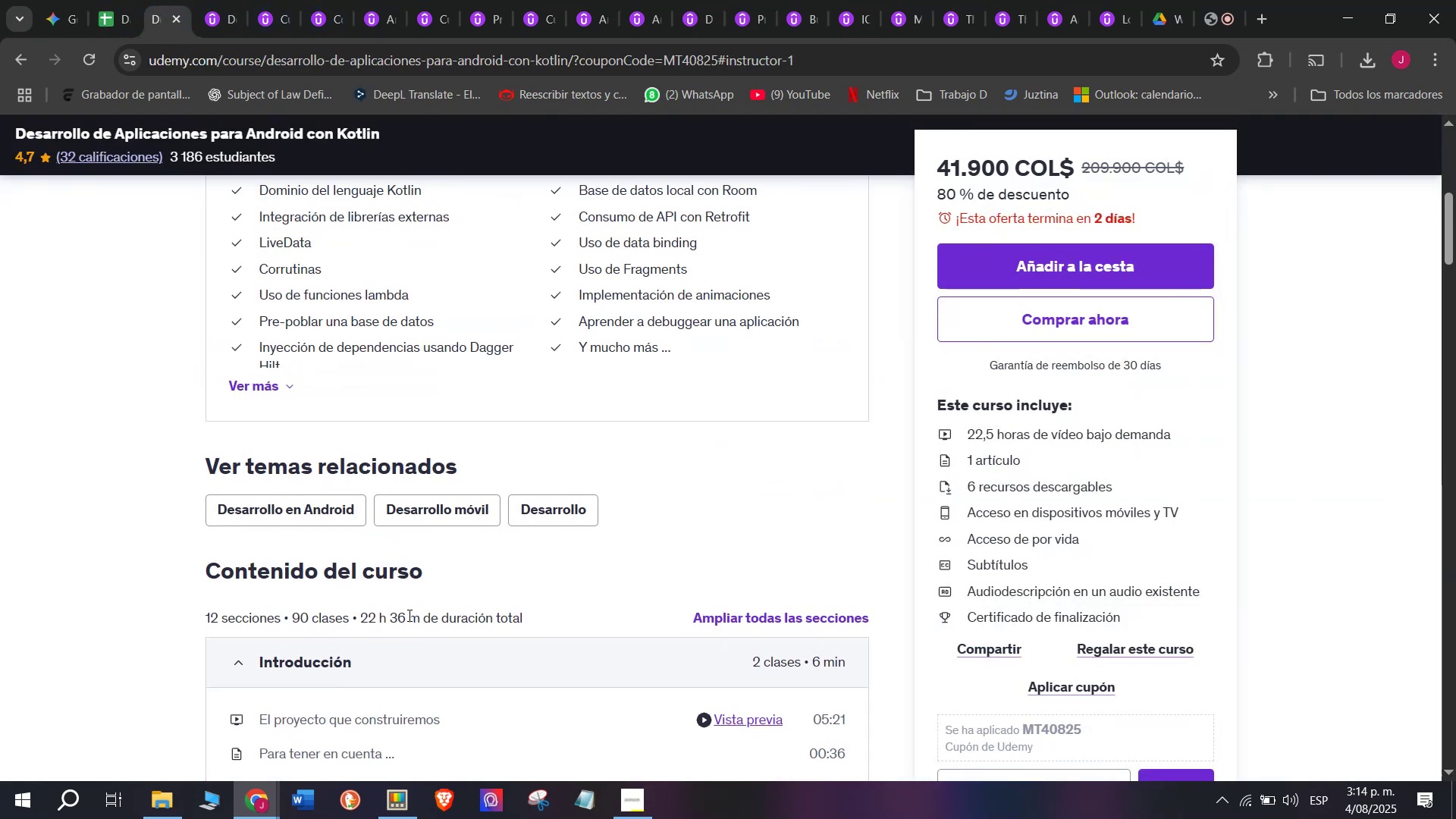 
left_click_drag(start_coordinate=[417, 615], to_coordinate=[359, 604])
 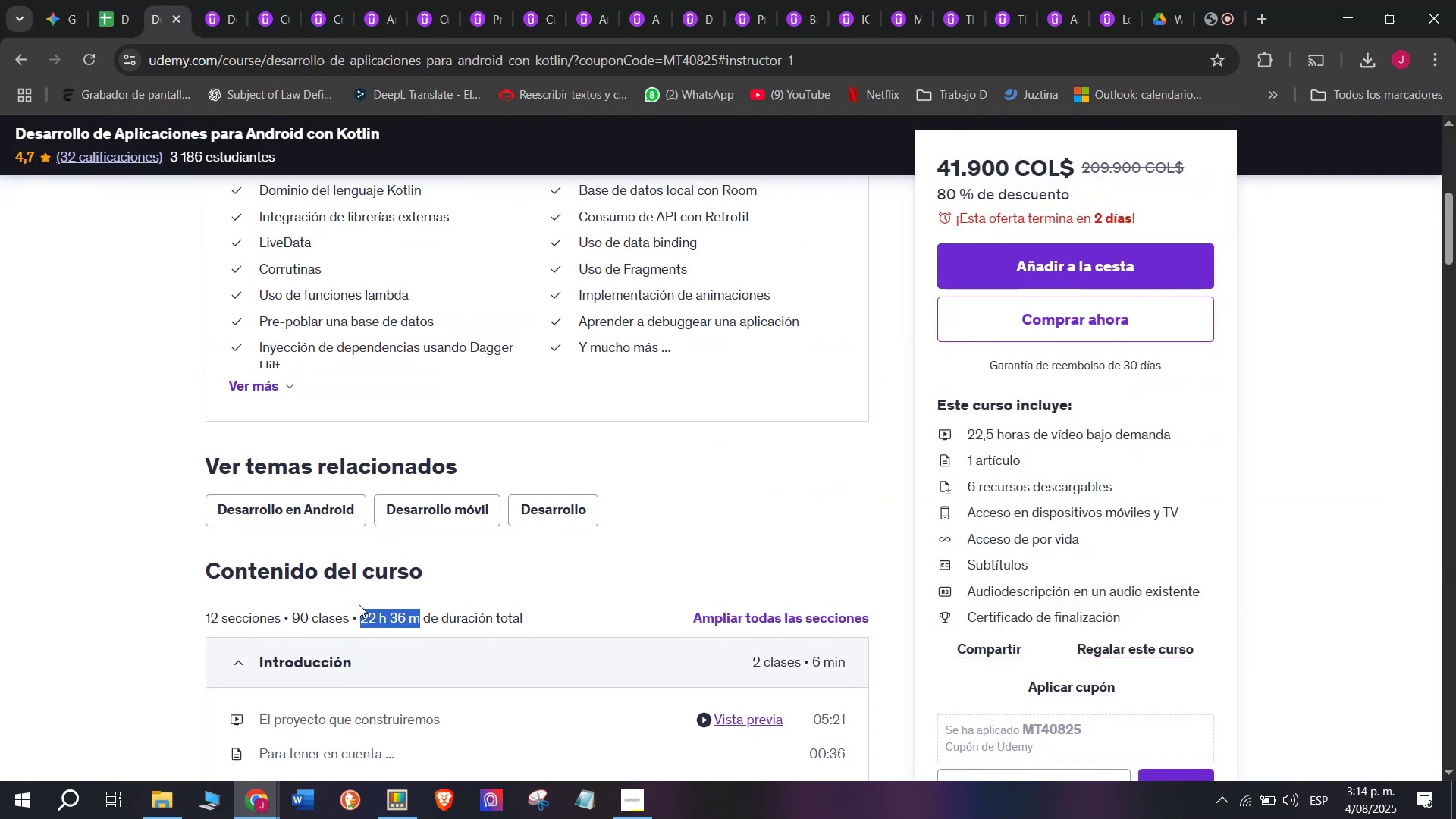 
key(Control+ControlLeft)
 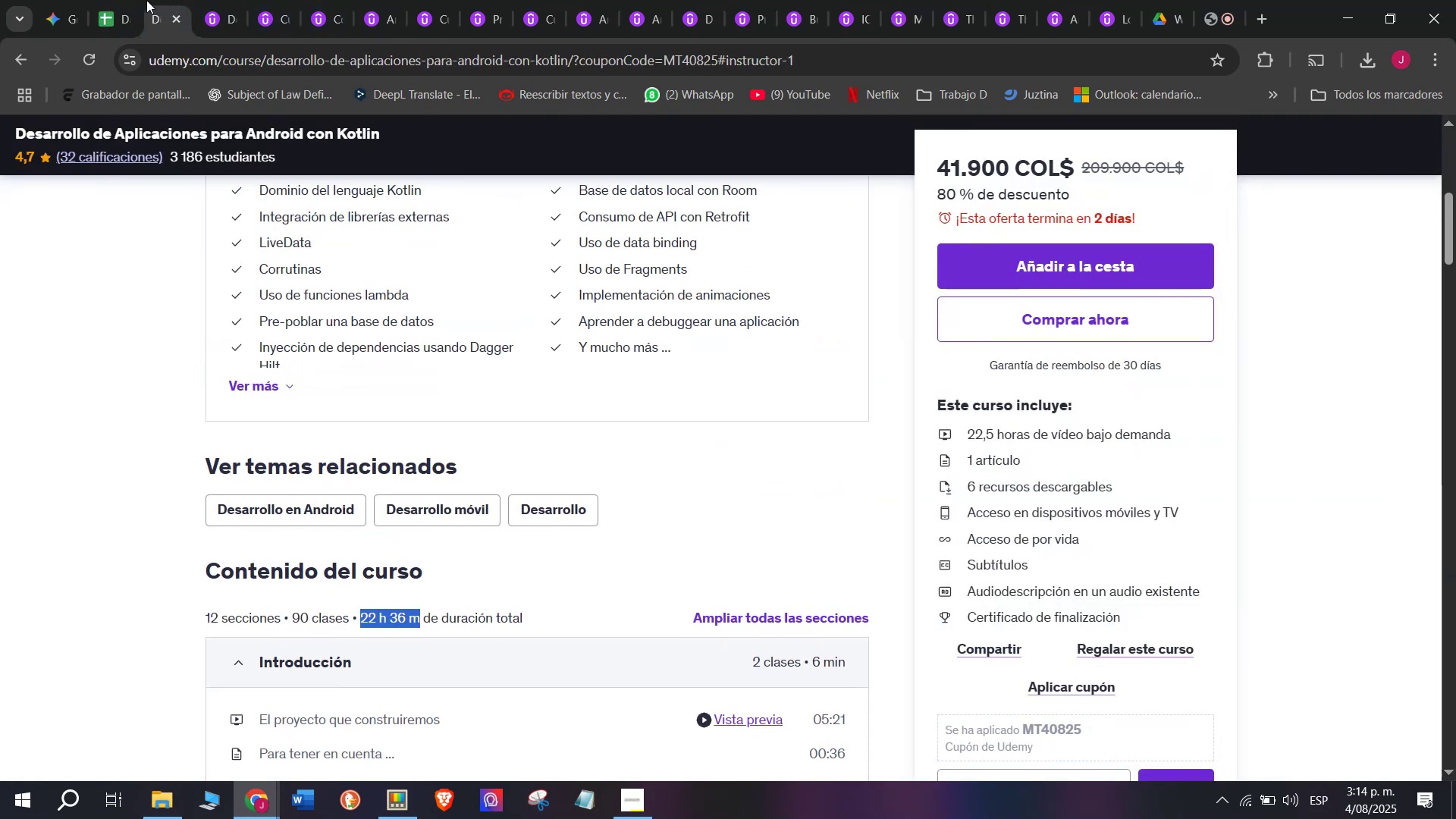 
key(Break)
 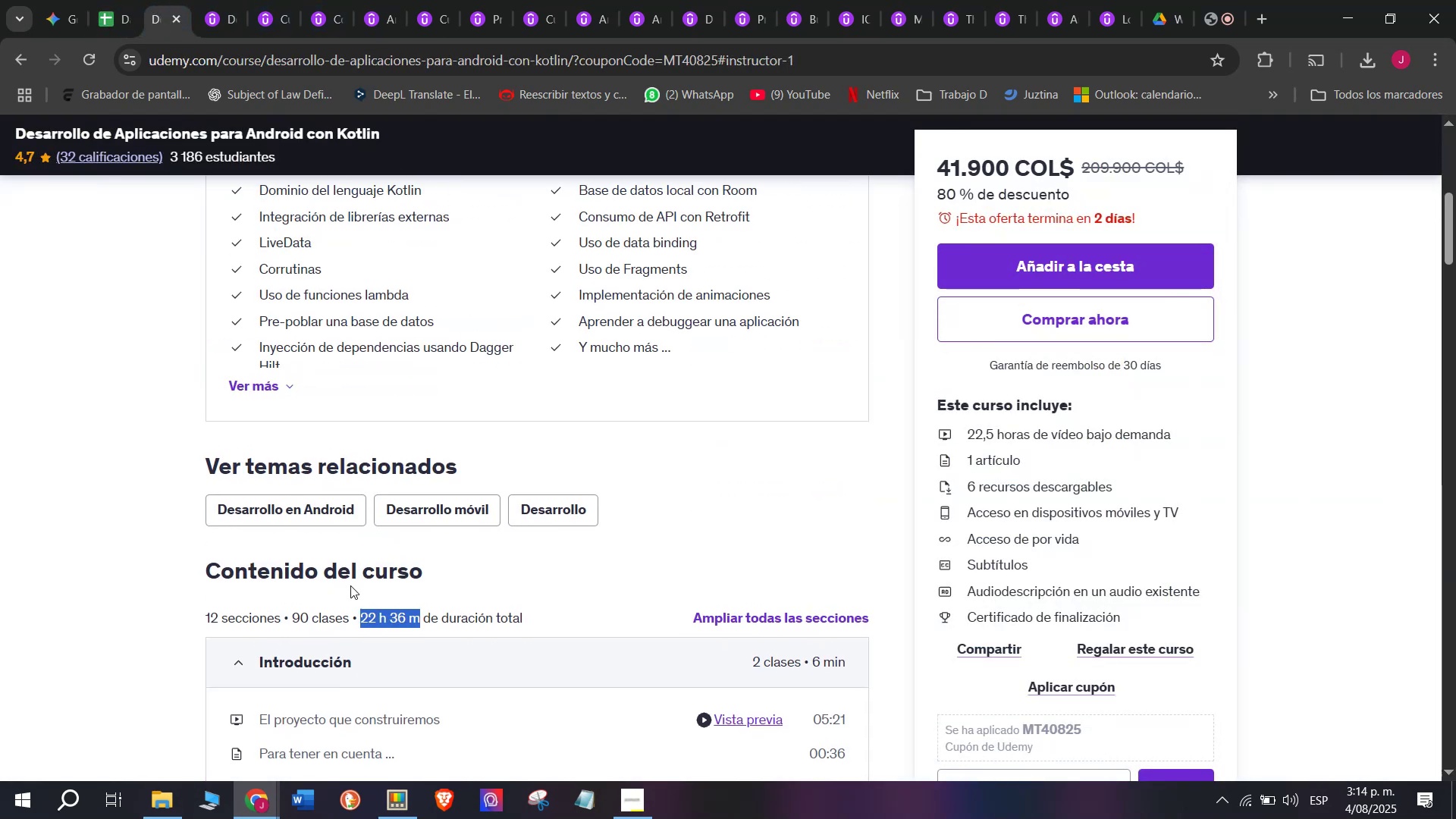 
key(Control+C)
 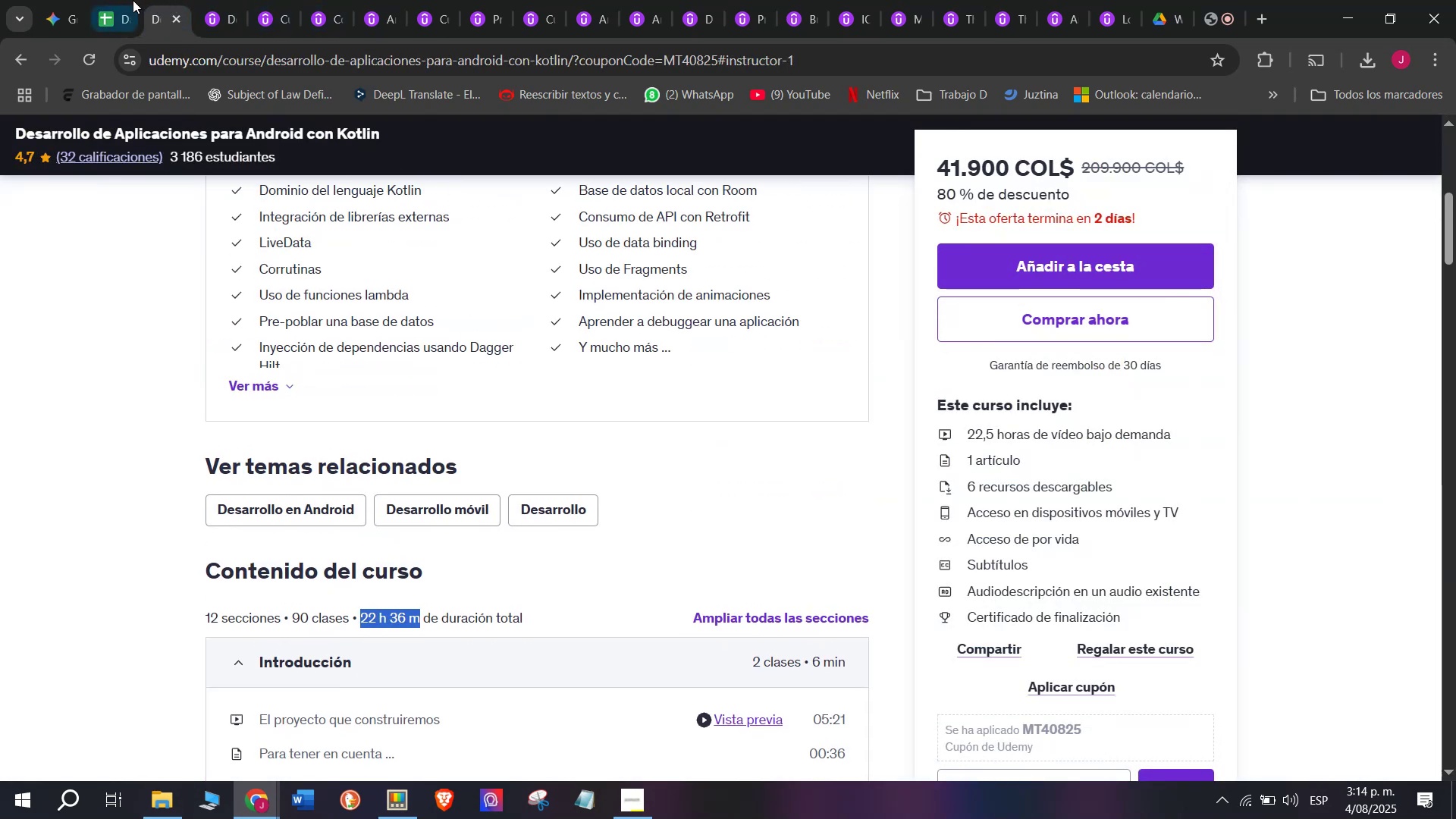 
left_click([124, 0])
 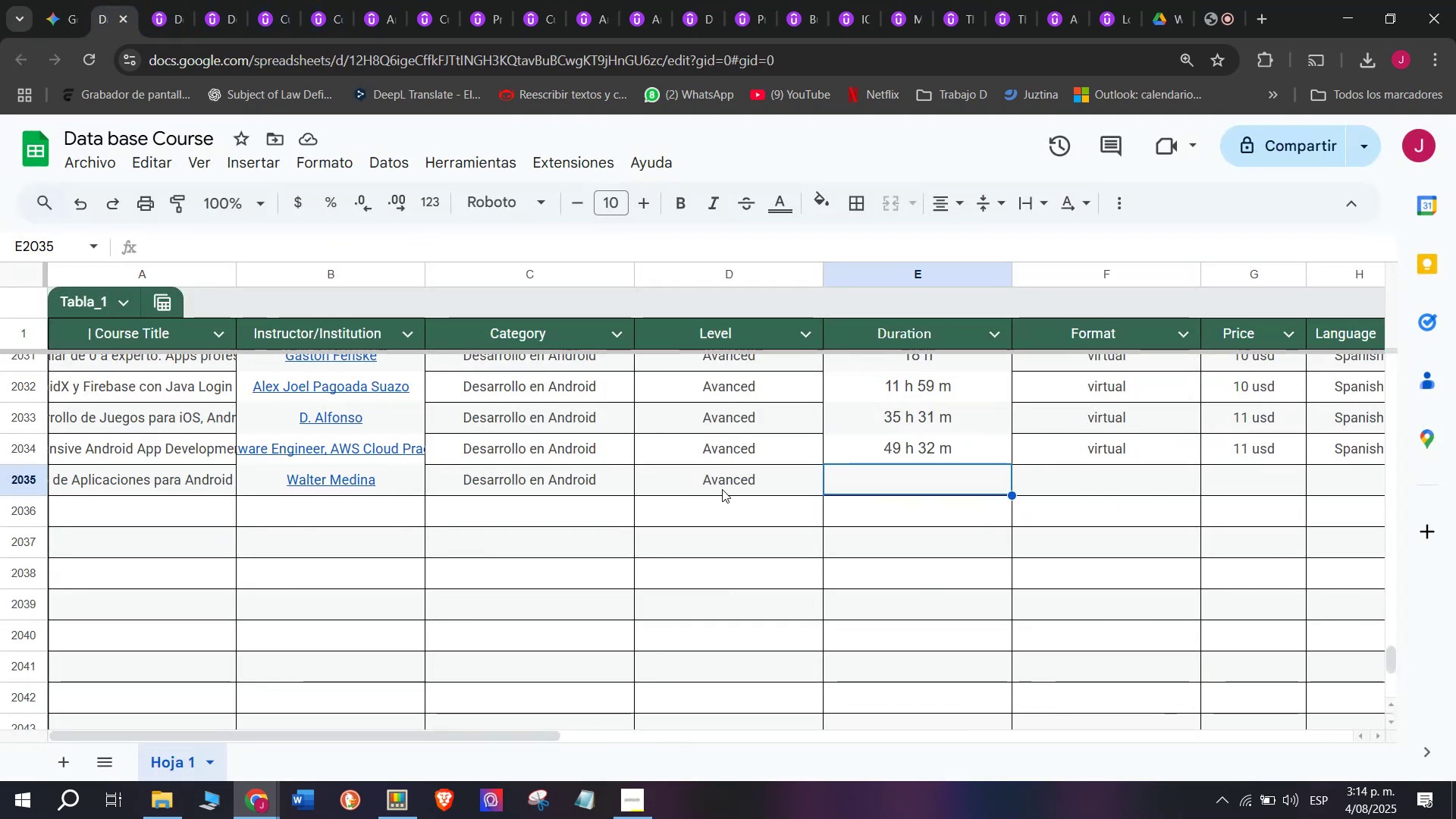 
key(Z)
 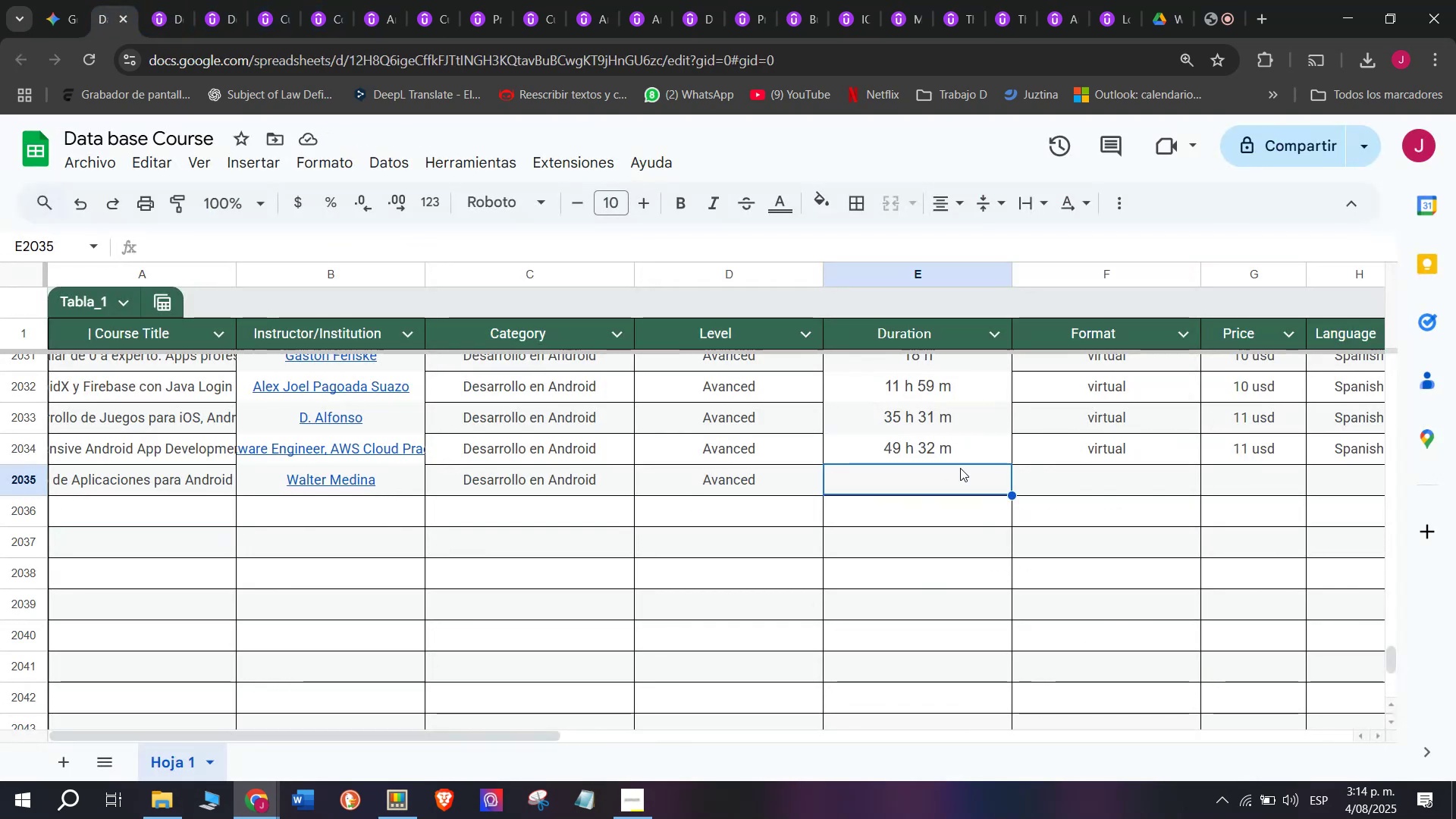 
key(Control+ControlLeft)
 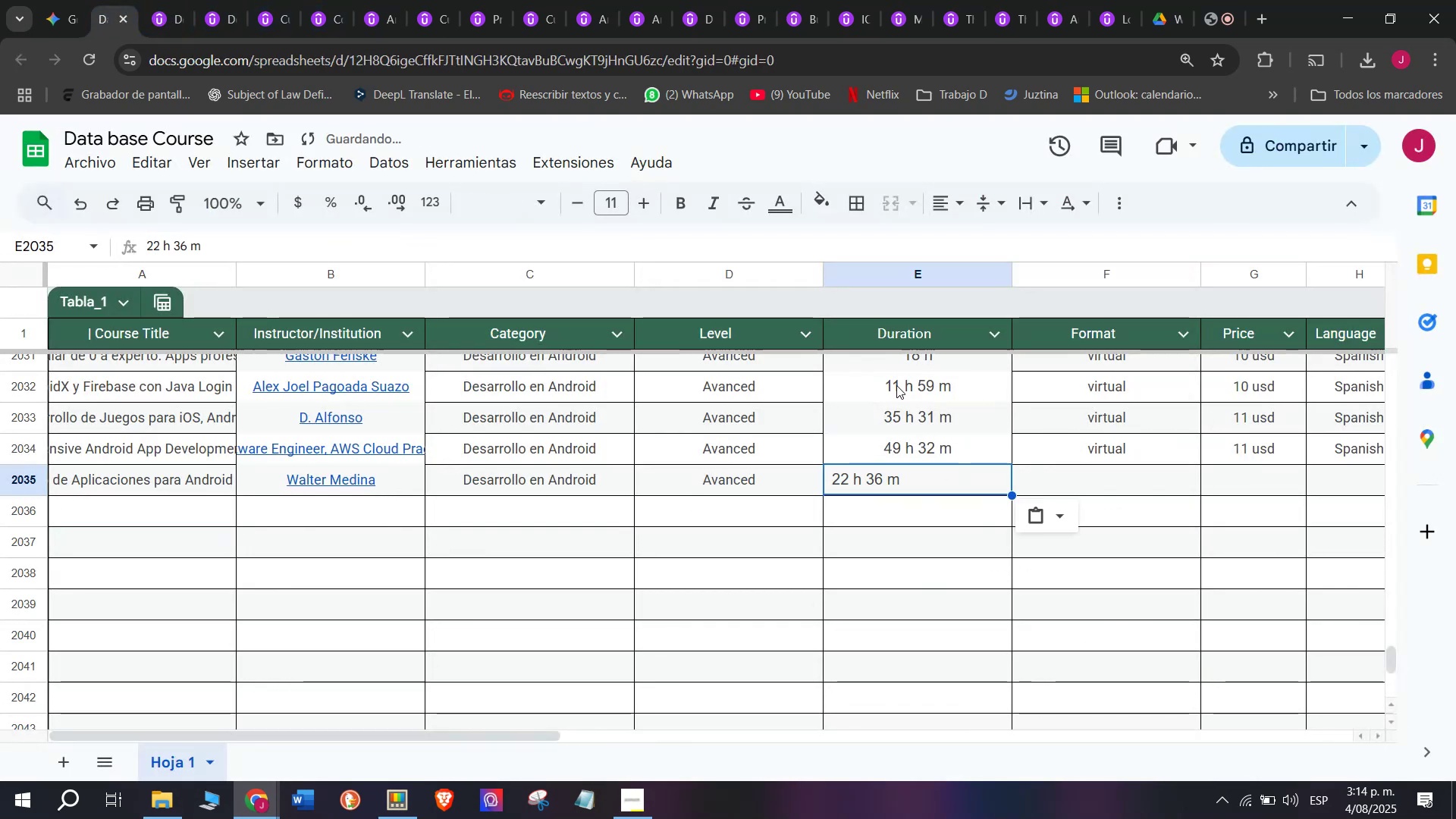 
key(Control+V)
 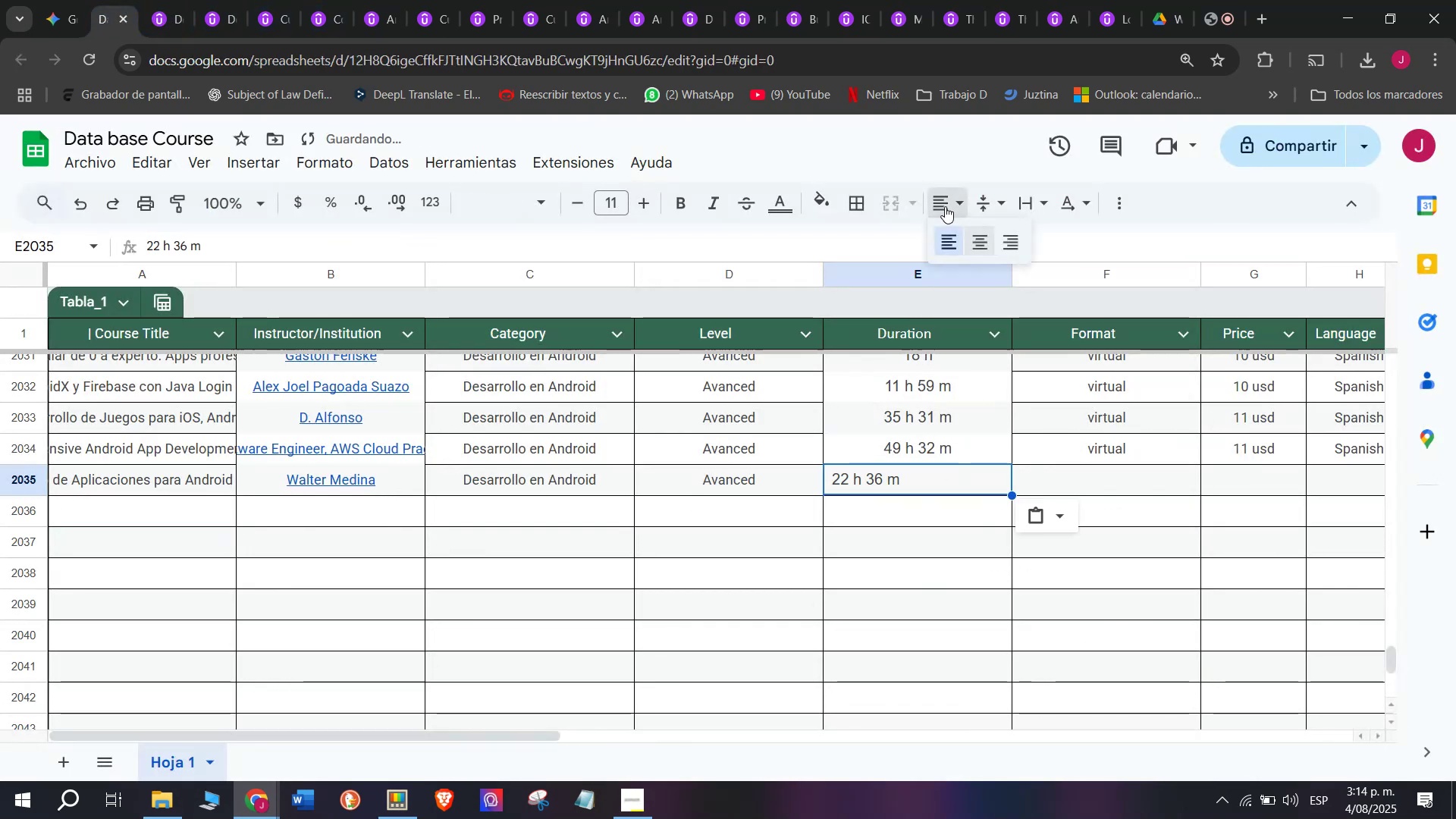 
double_click([979, 233])
 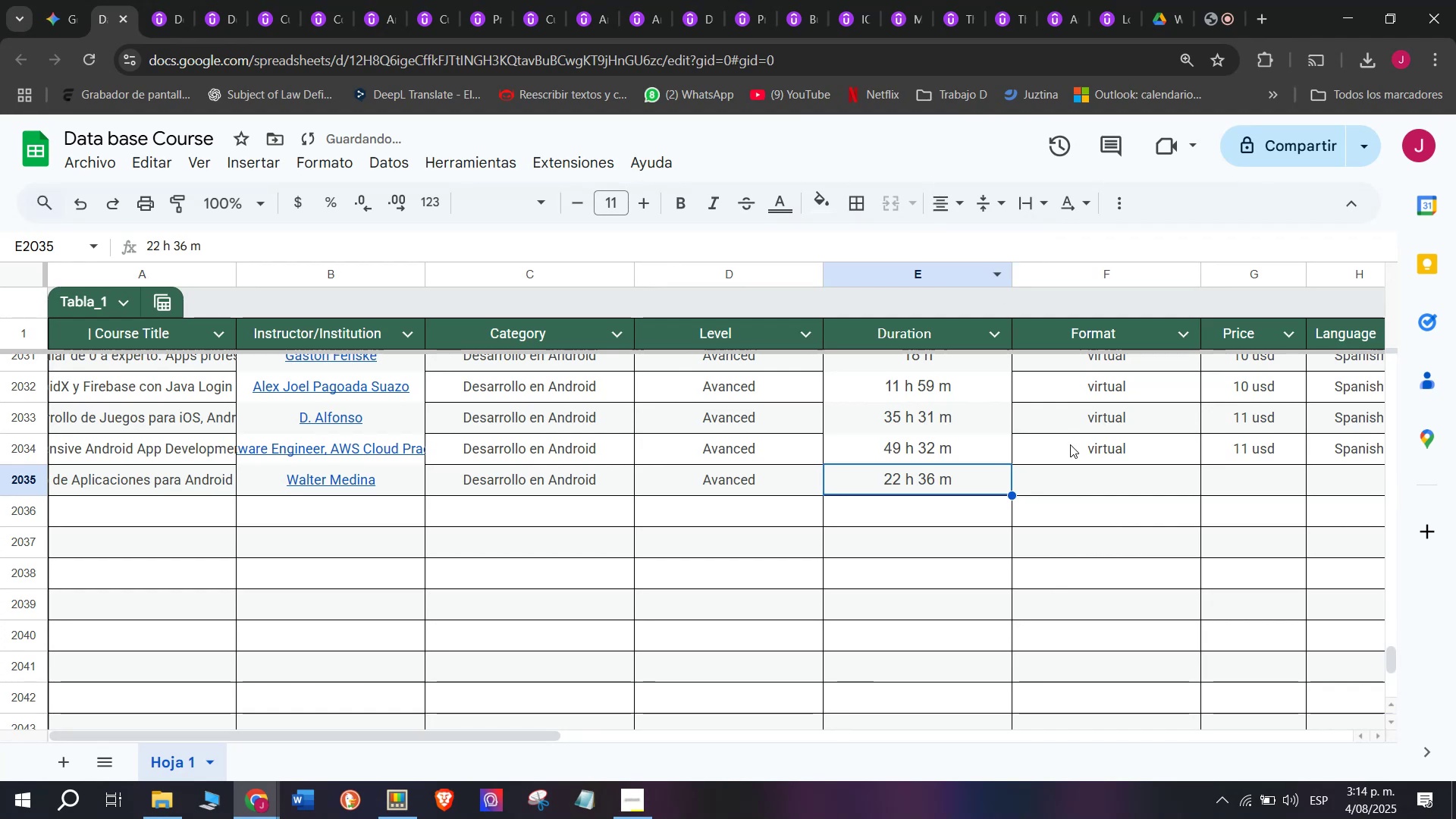 
key(Break)
 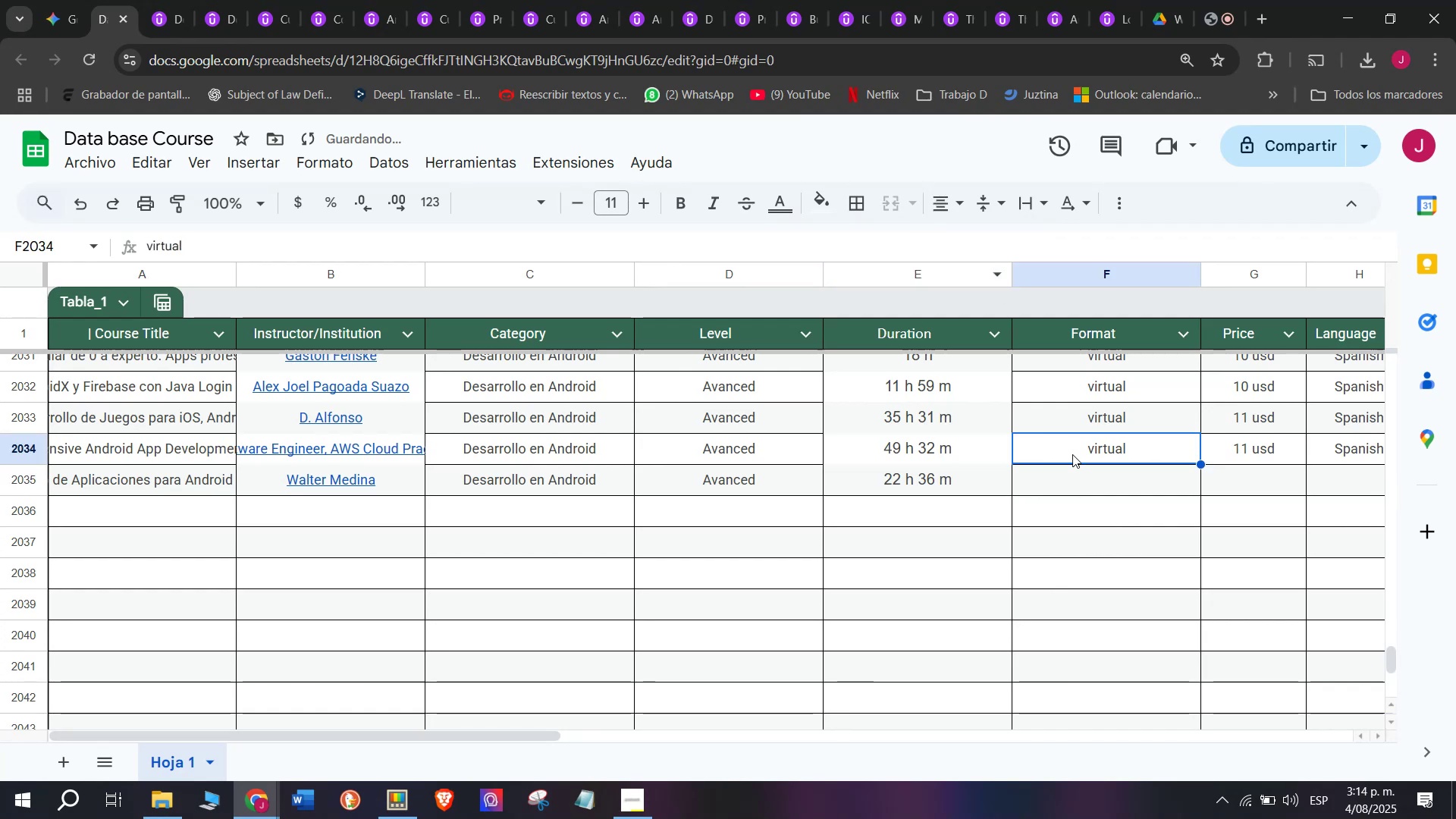 
key(Control+ControlLeft)
 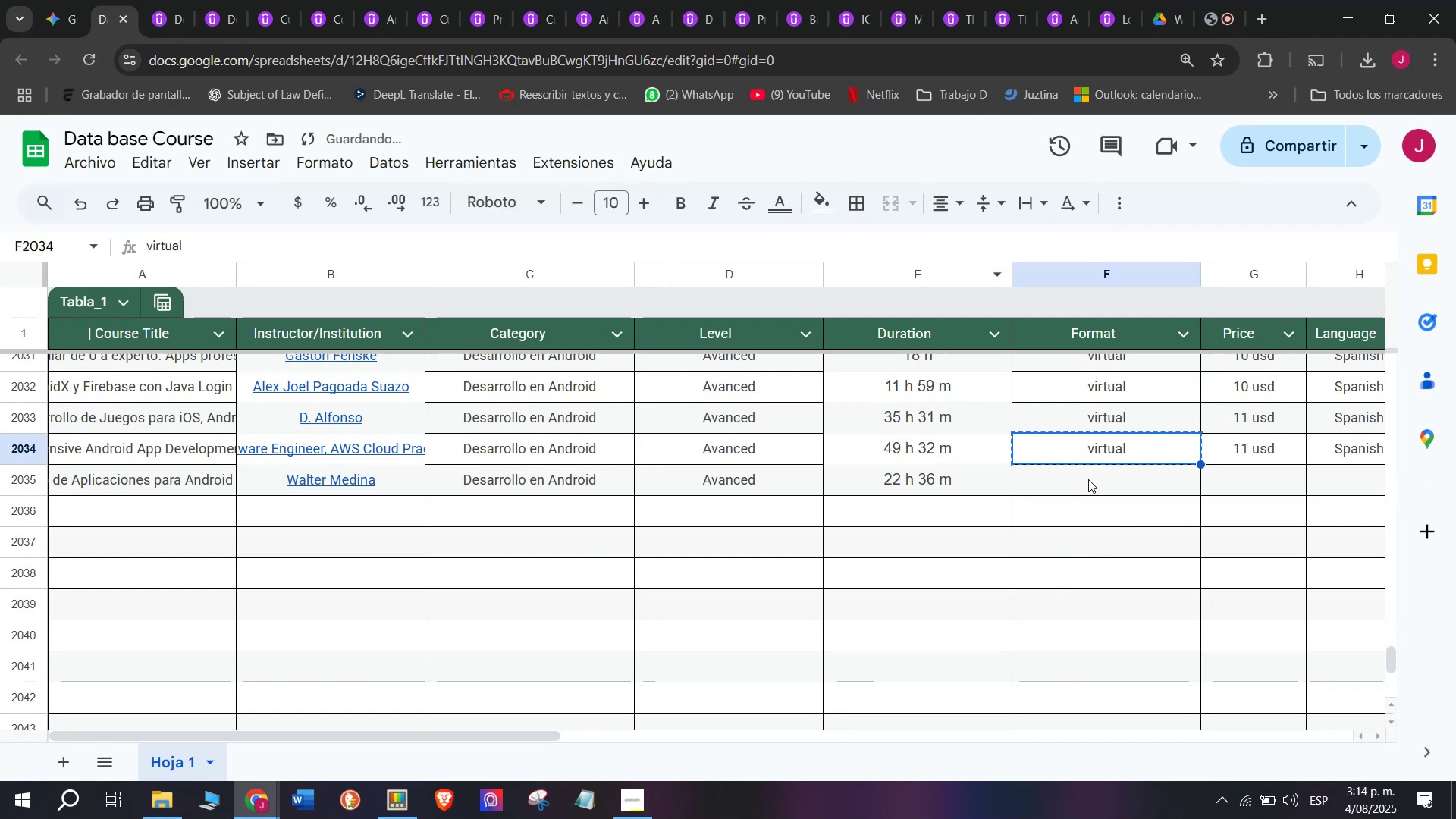 
key(Control+C)
 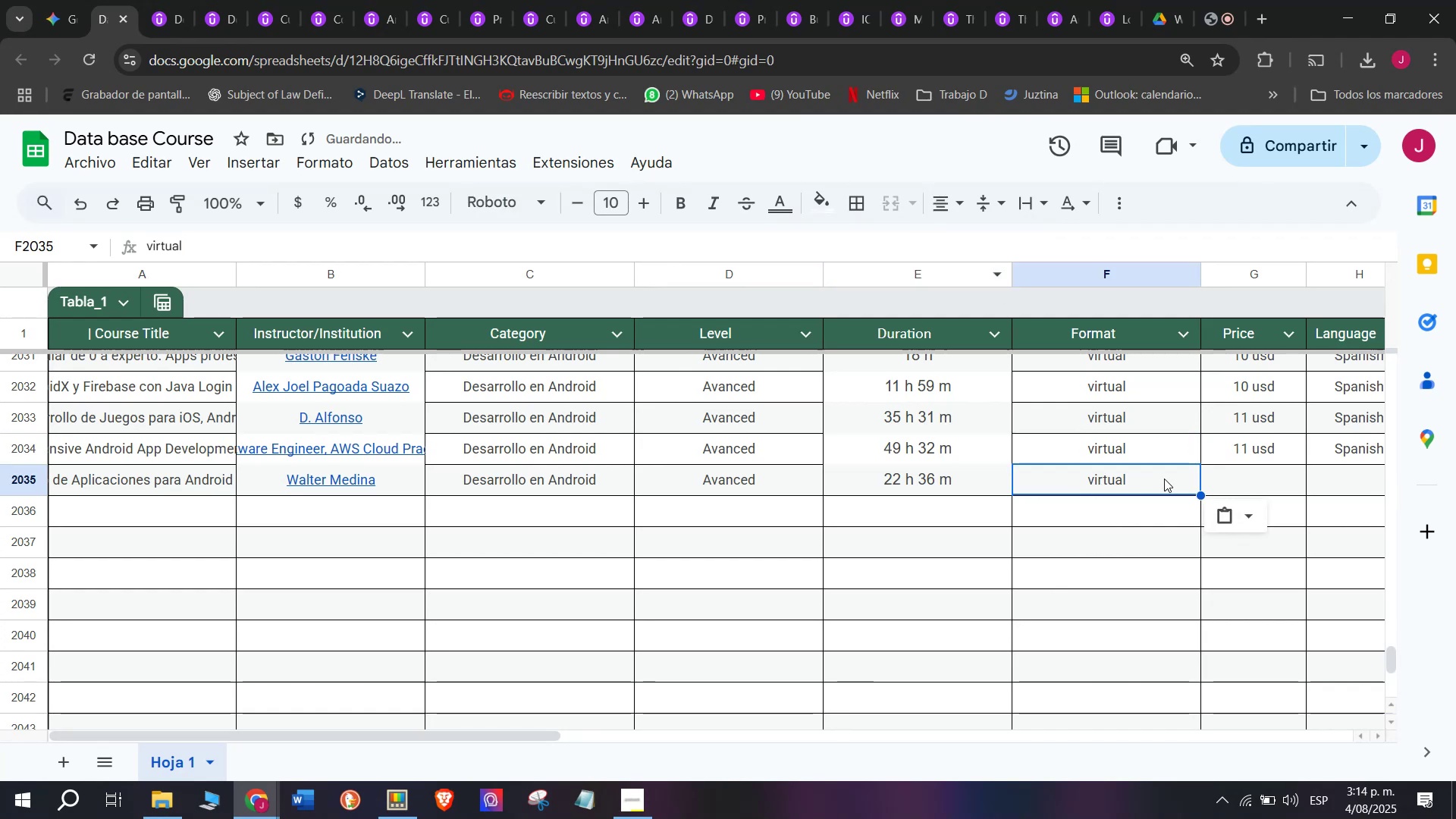 
double_click([1089, 480])
 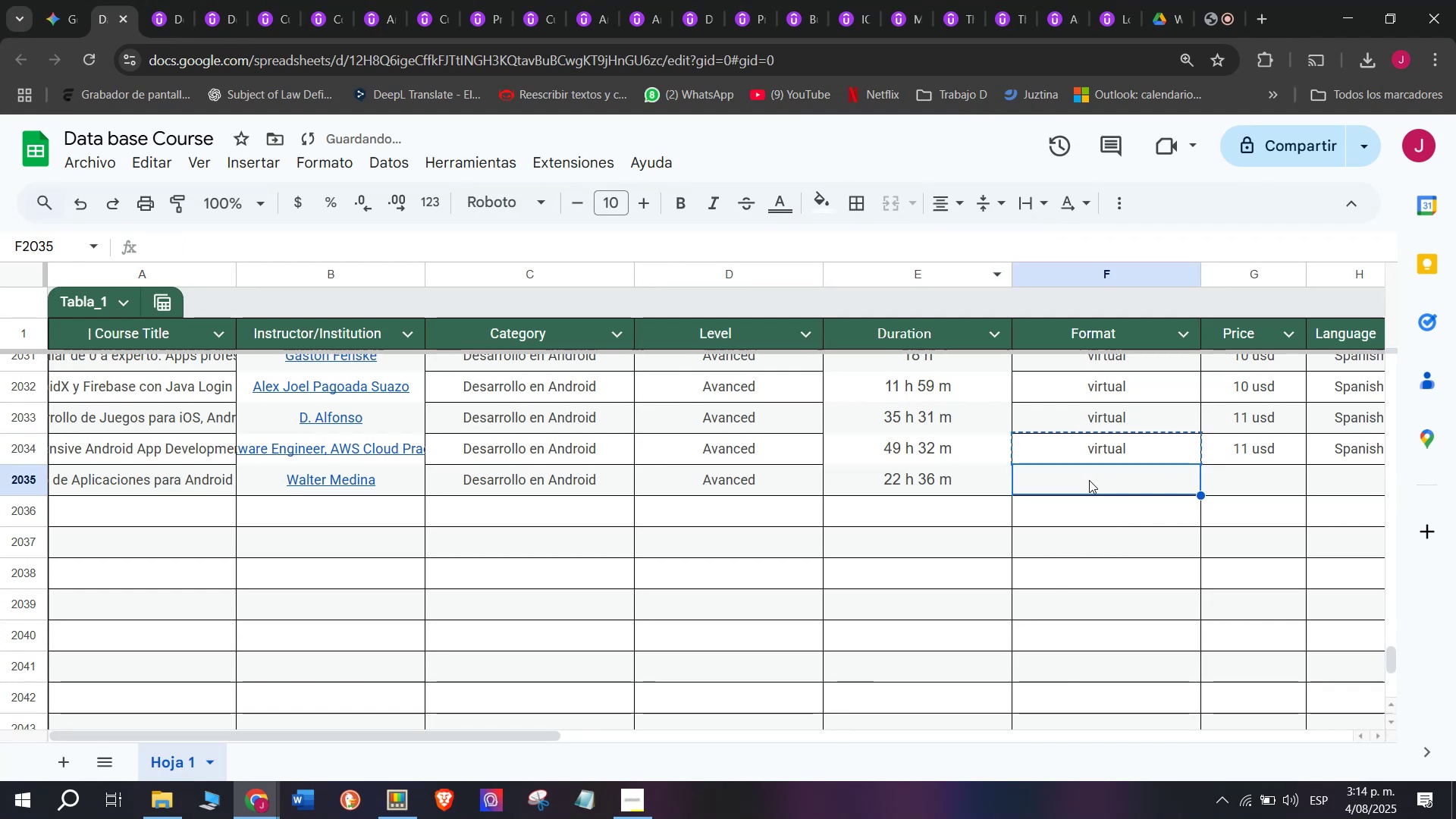 
key(Control+ControlLeft)
 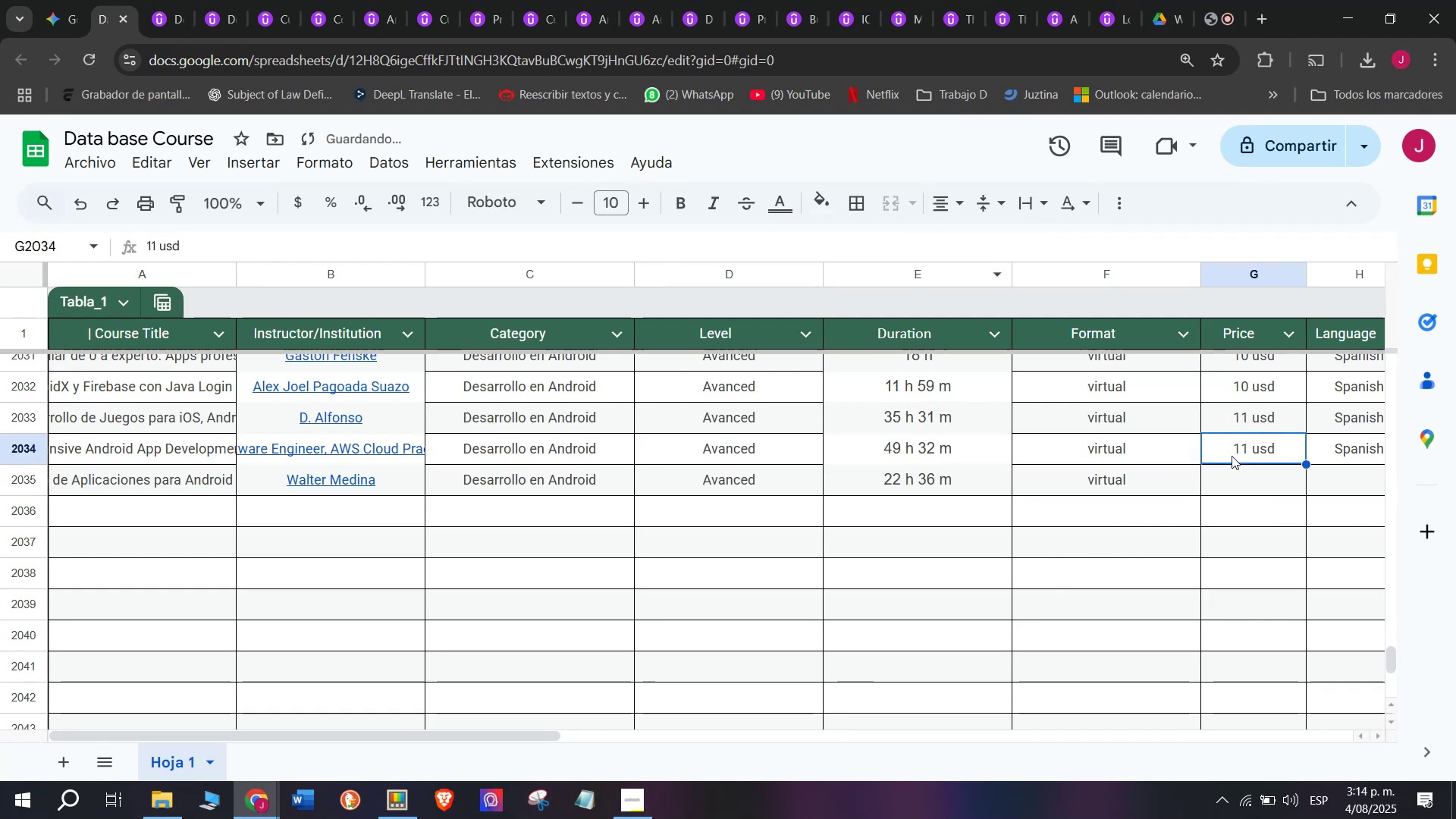 
key(Z)
 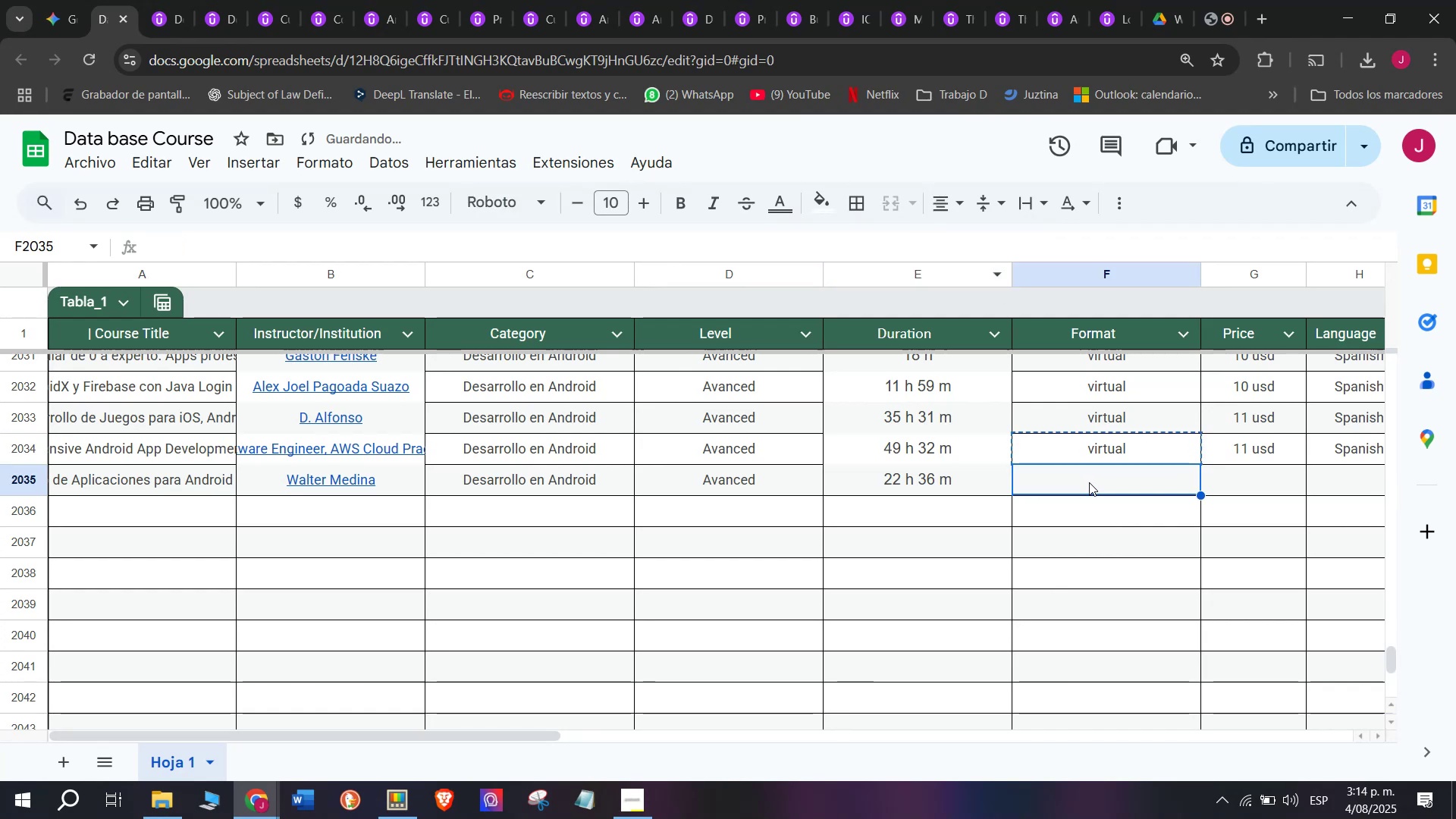 
key(Control+V)
 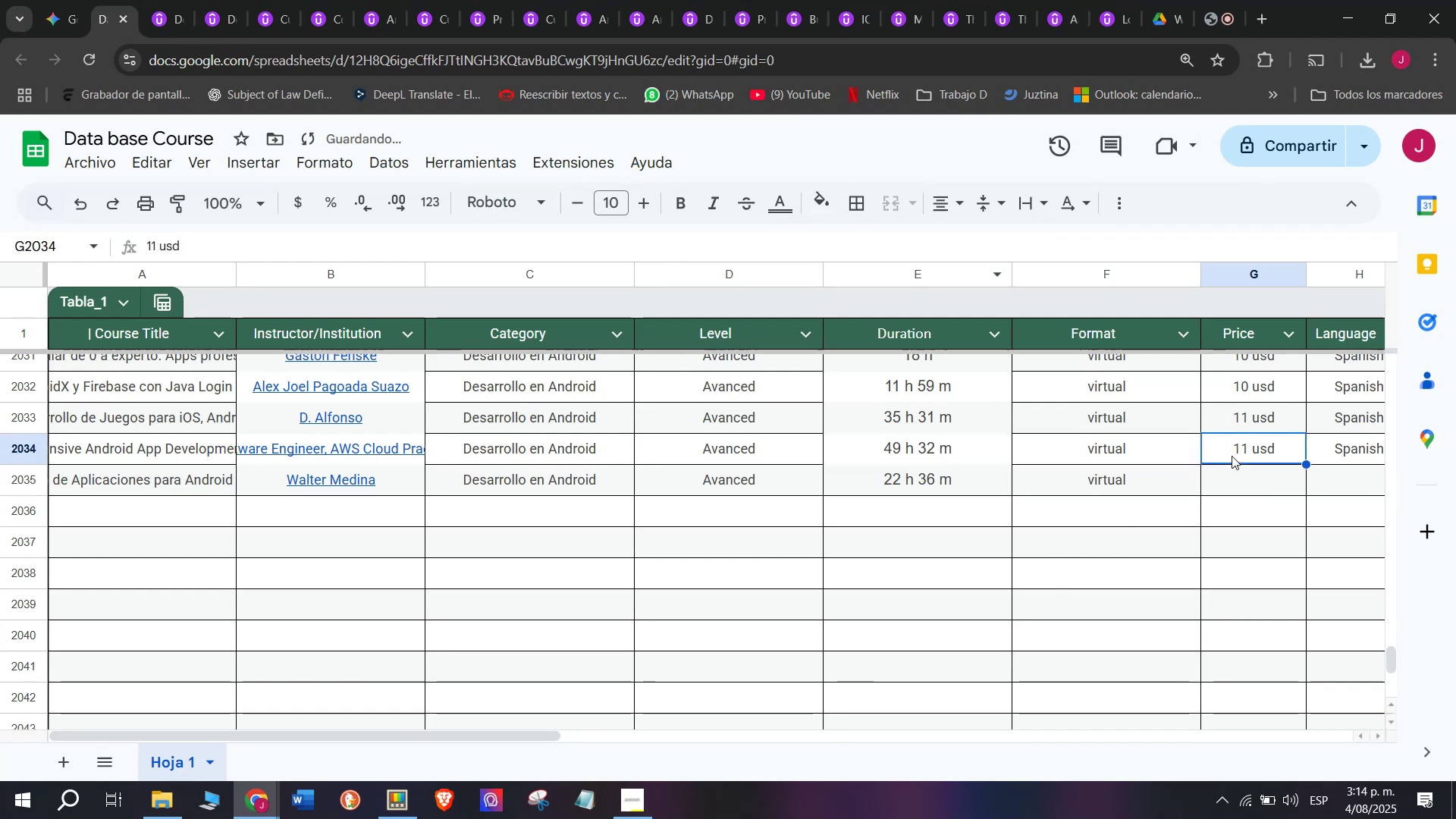 
key(Control+ControlLeft)
 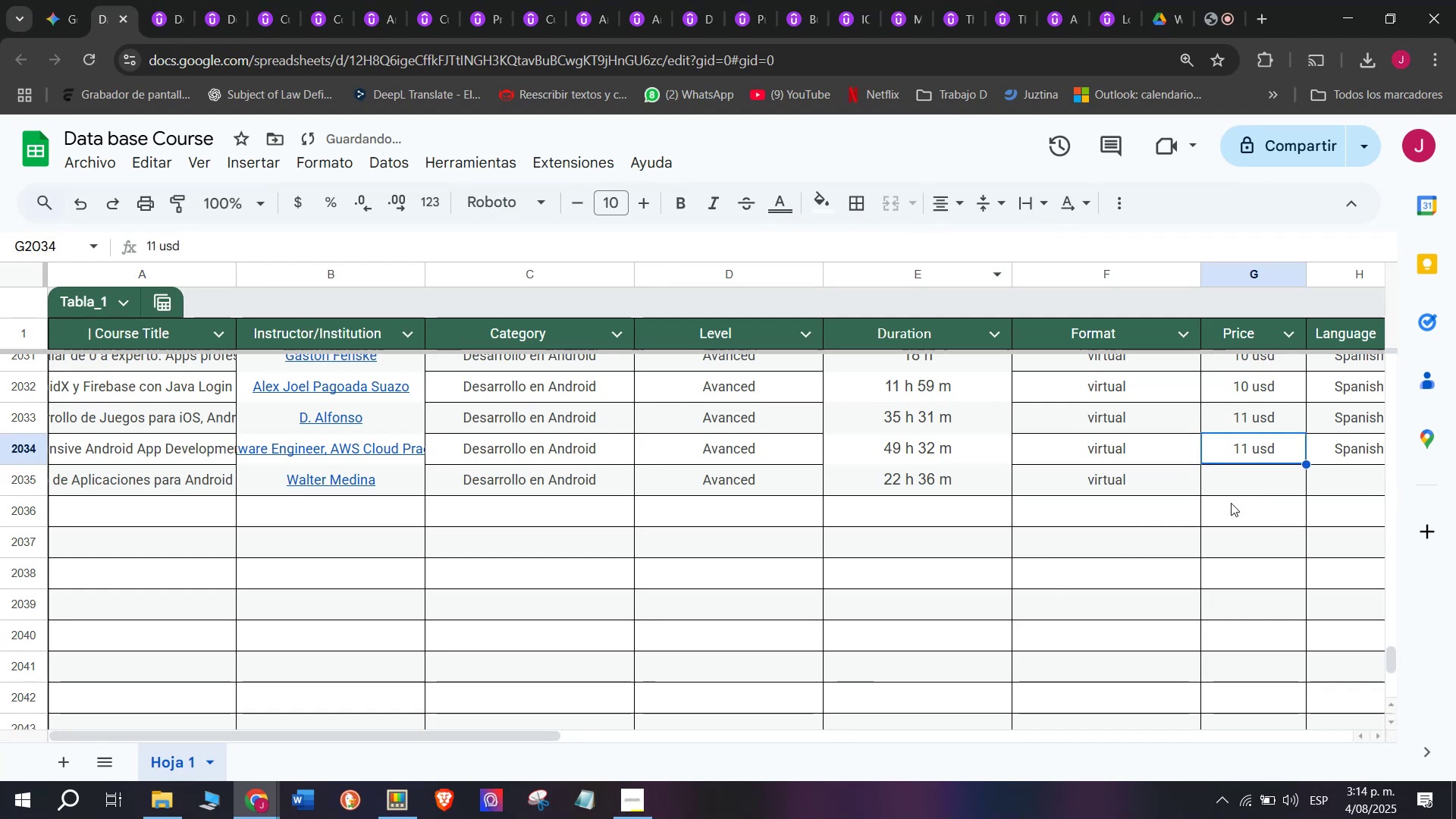 
key(Break)
 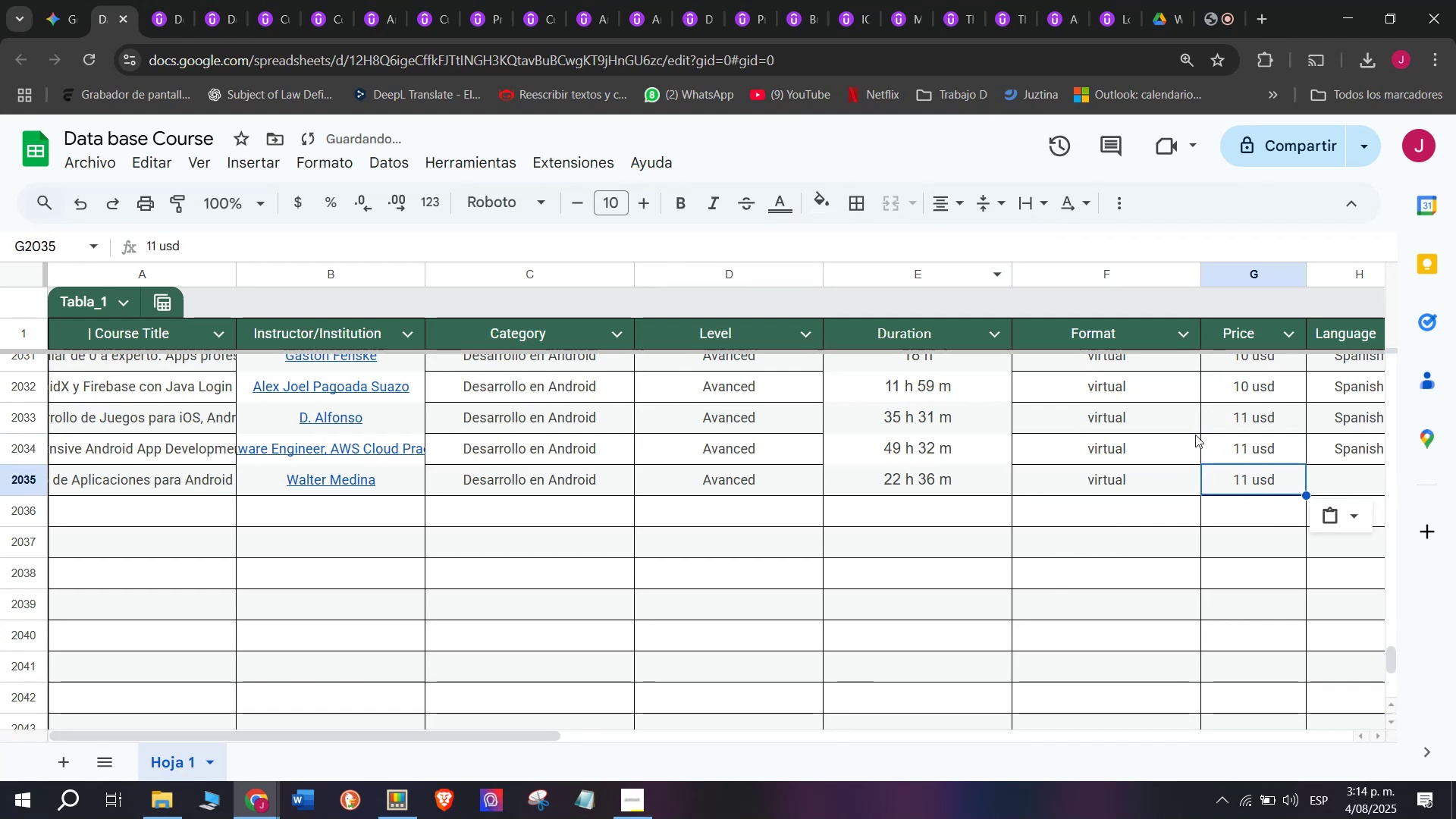 
key(Control+C)
 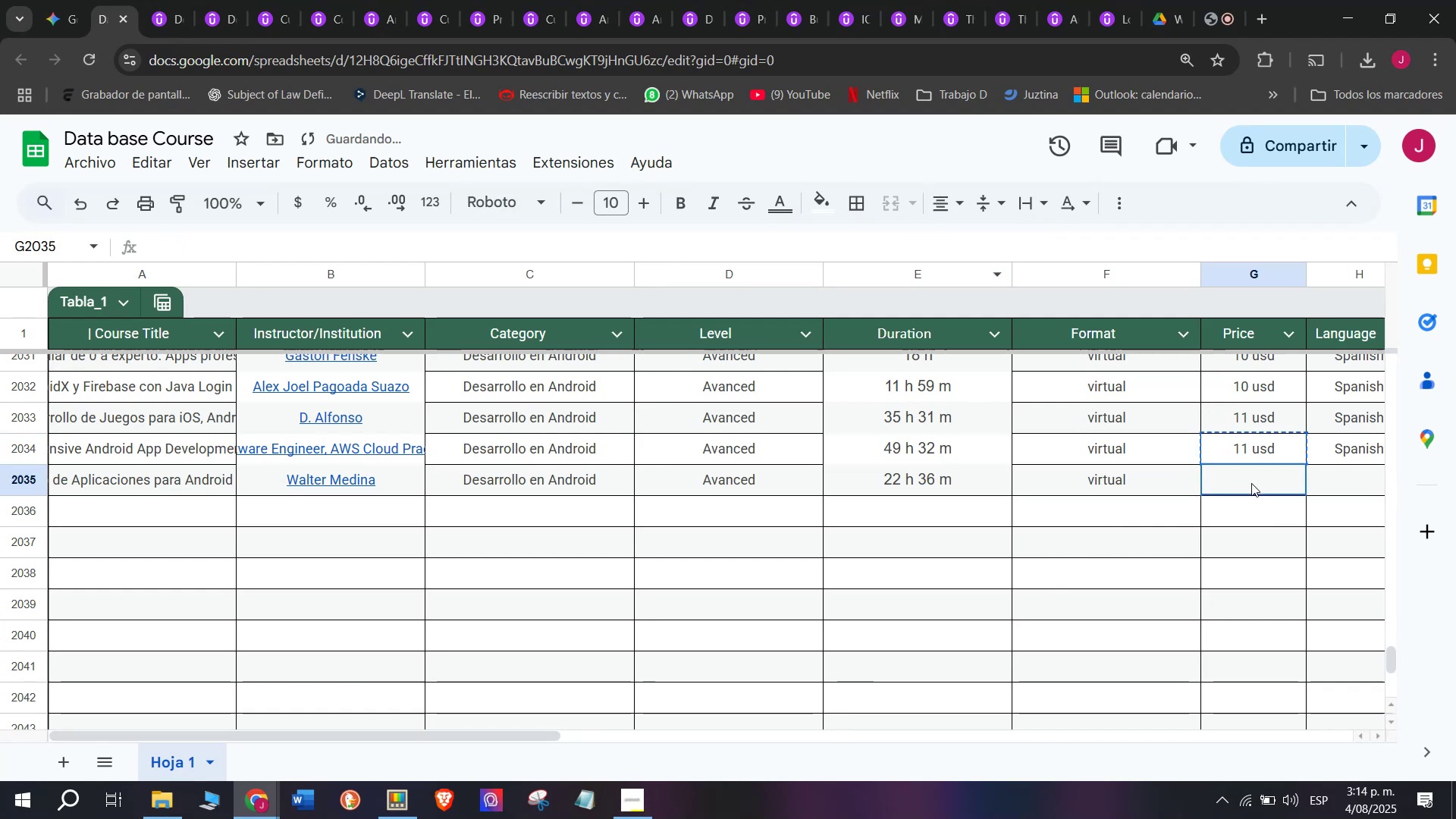 
key(Z)
 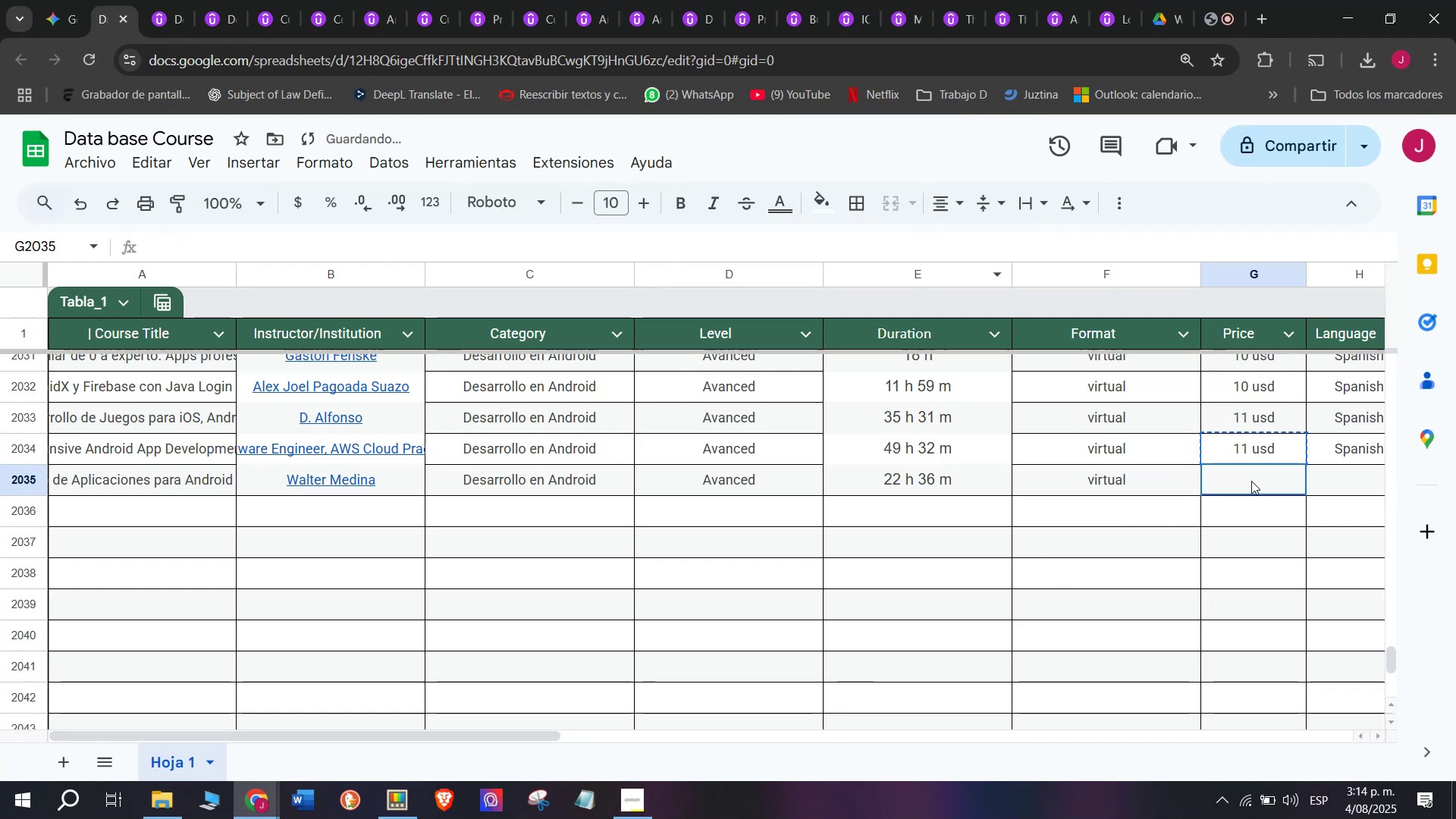 
key(Control+ControlLeft)
 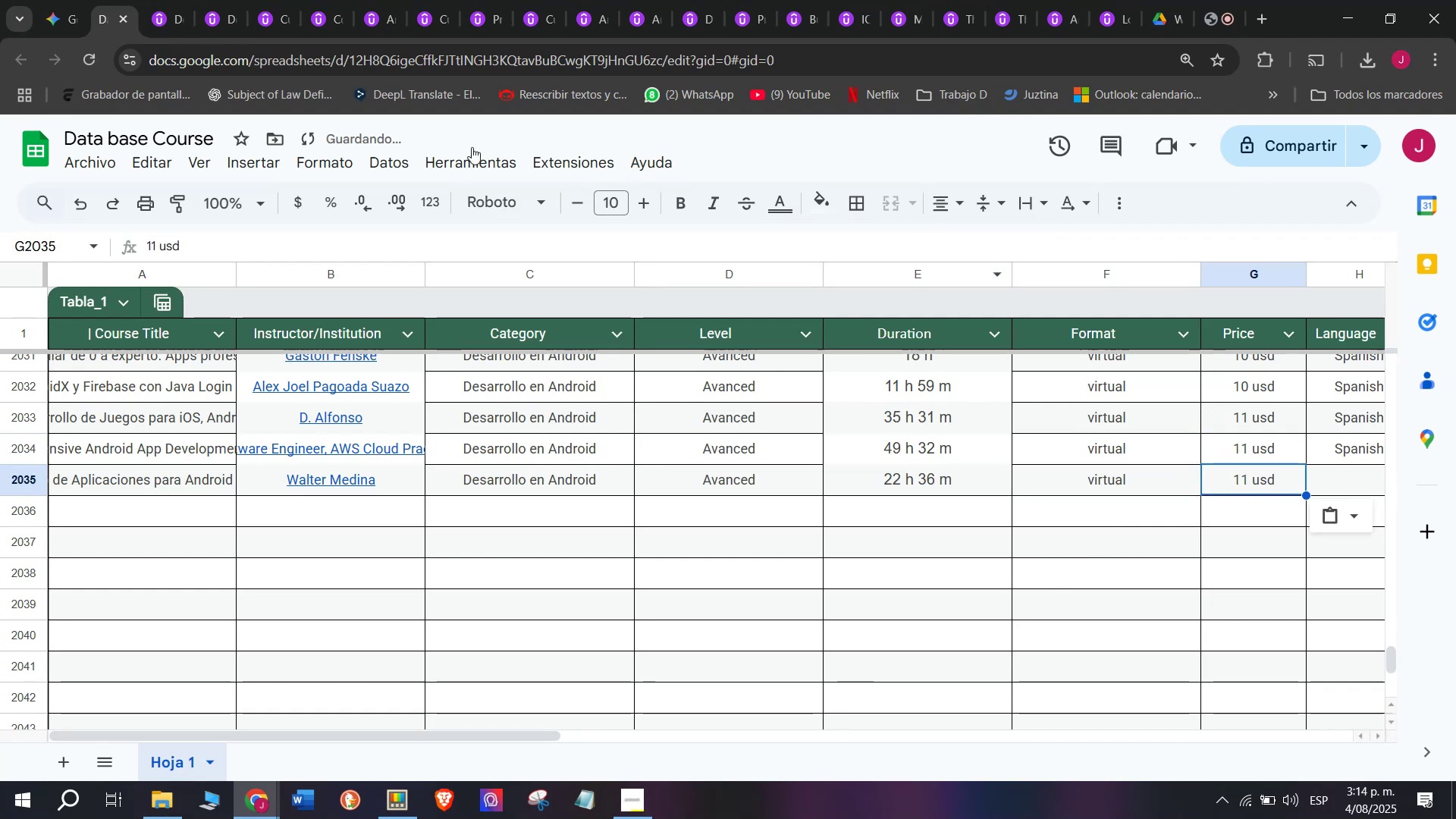 
key(Control+V)
 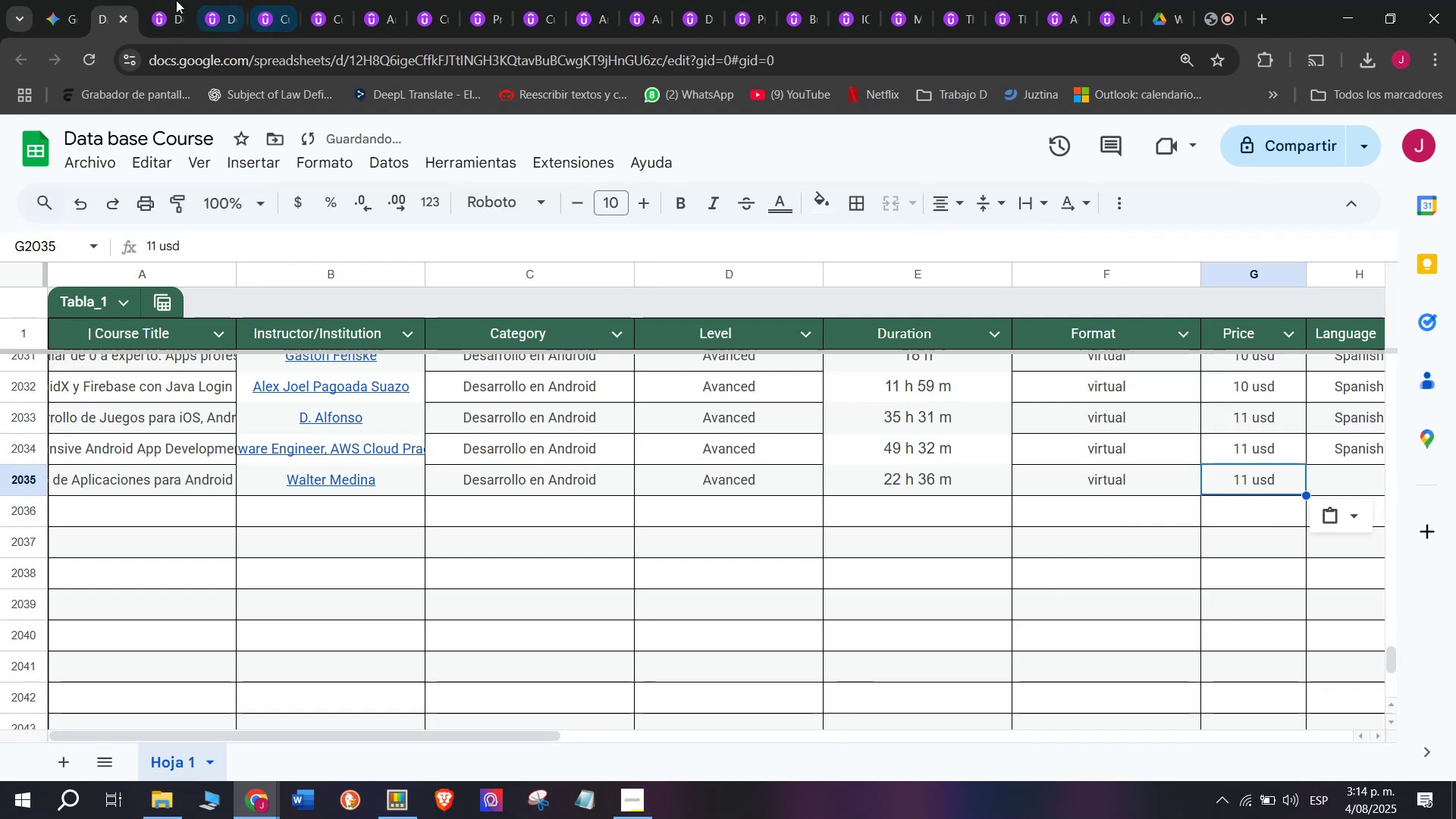 
left_click([160, 0])
 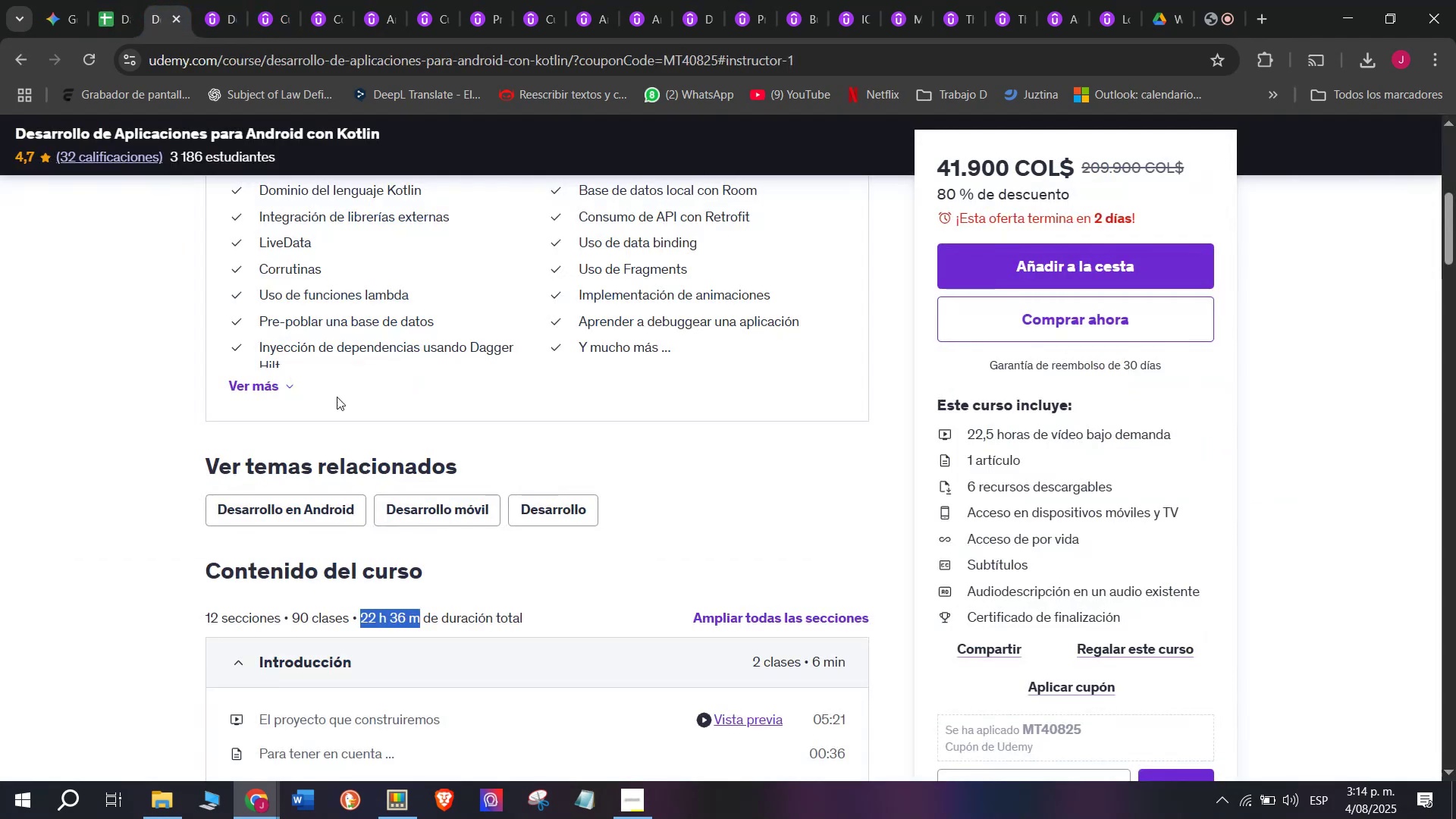 
scroll: coordinate [337, 397], scroll_direction: up, amount: 2.0
 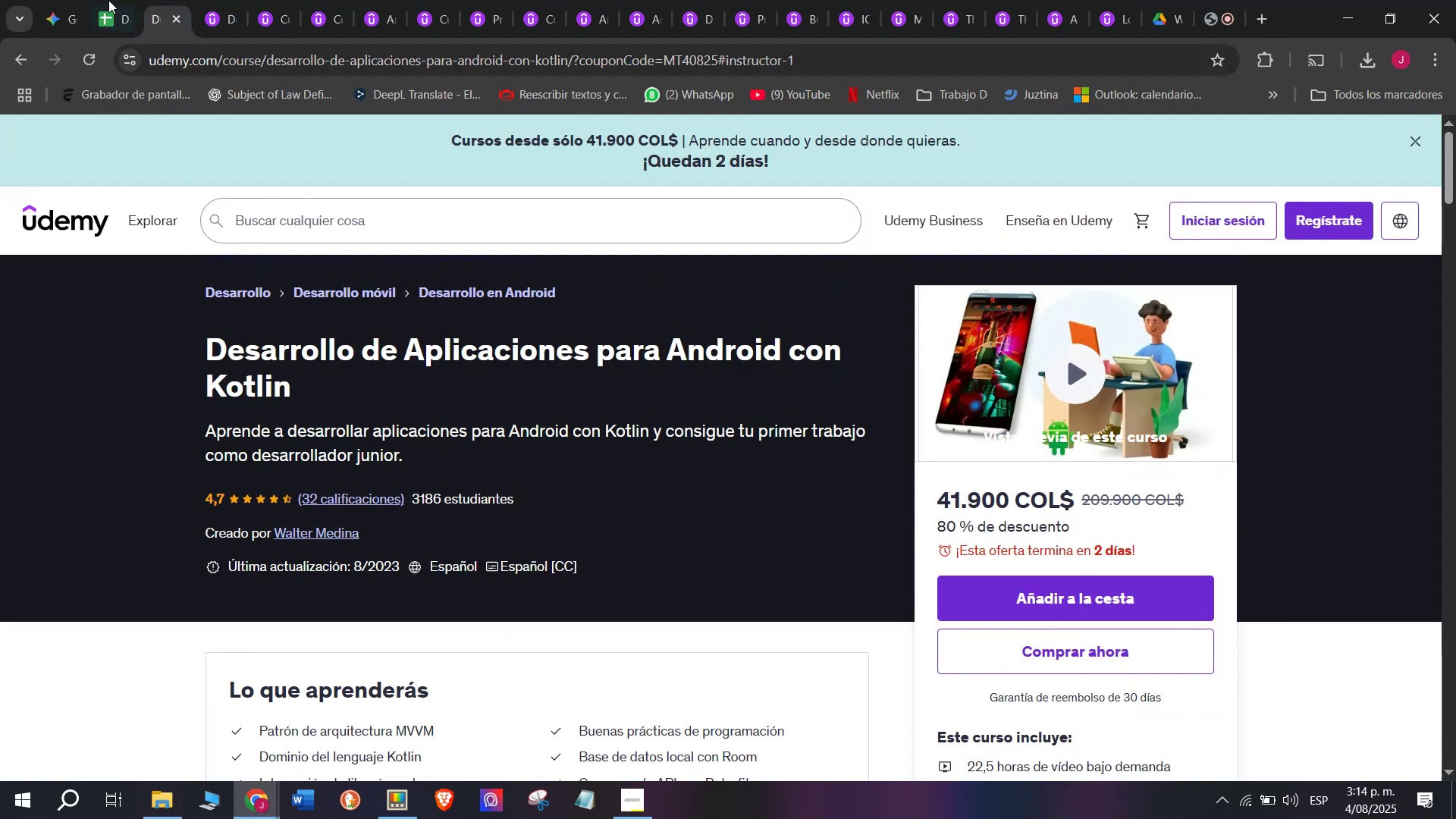 
left_click([119, 0])
 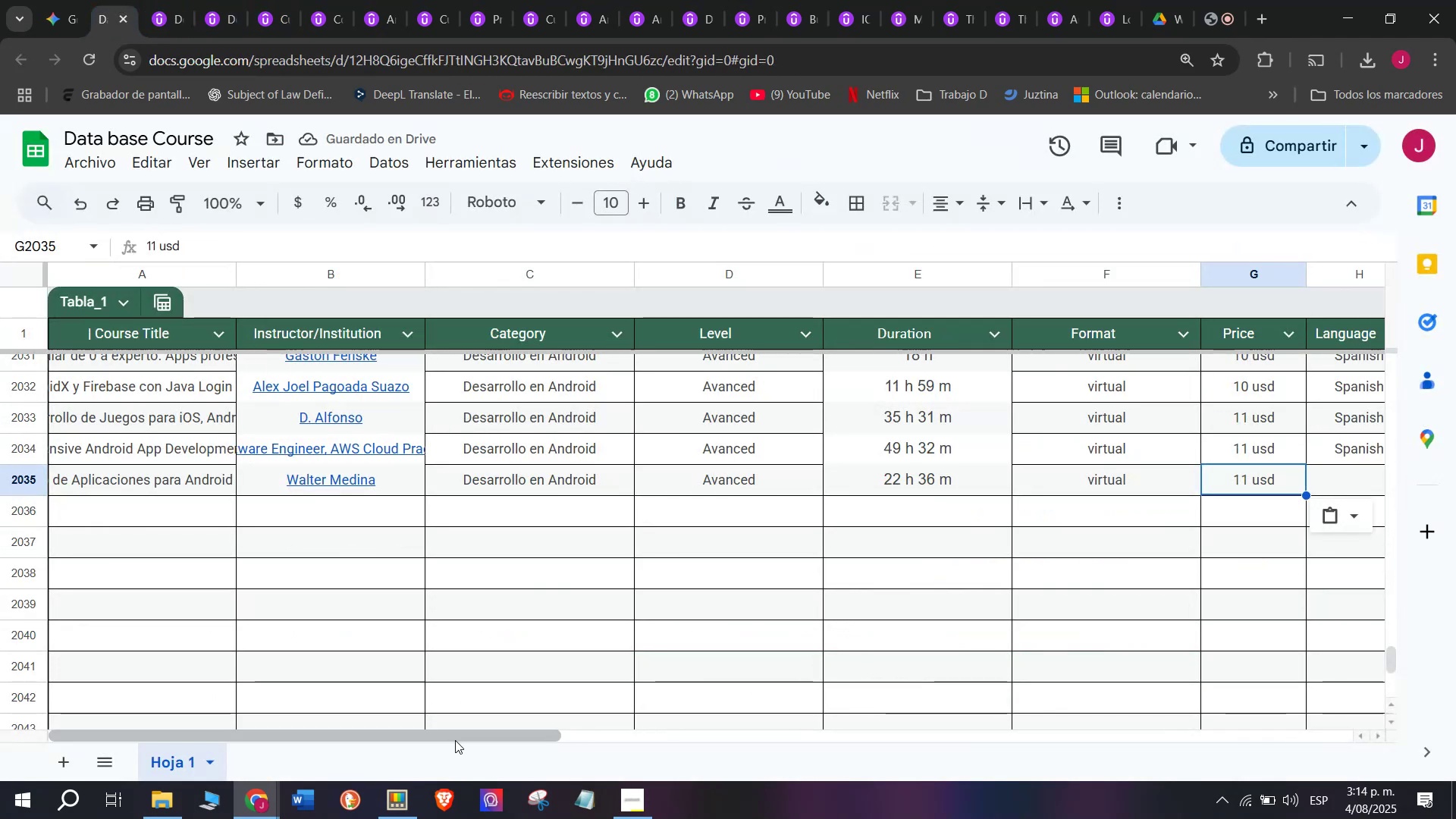 
left_click_drag(start_coordinate=[469, 733], to_coordinate=[843, 758])
 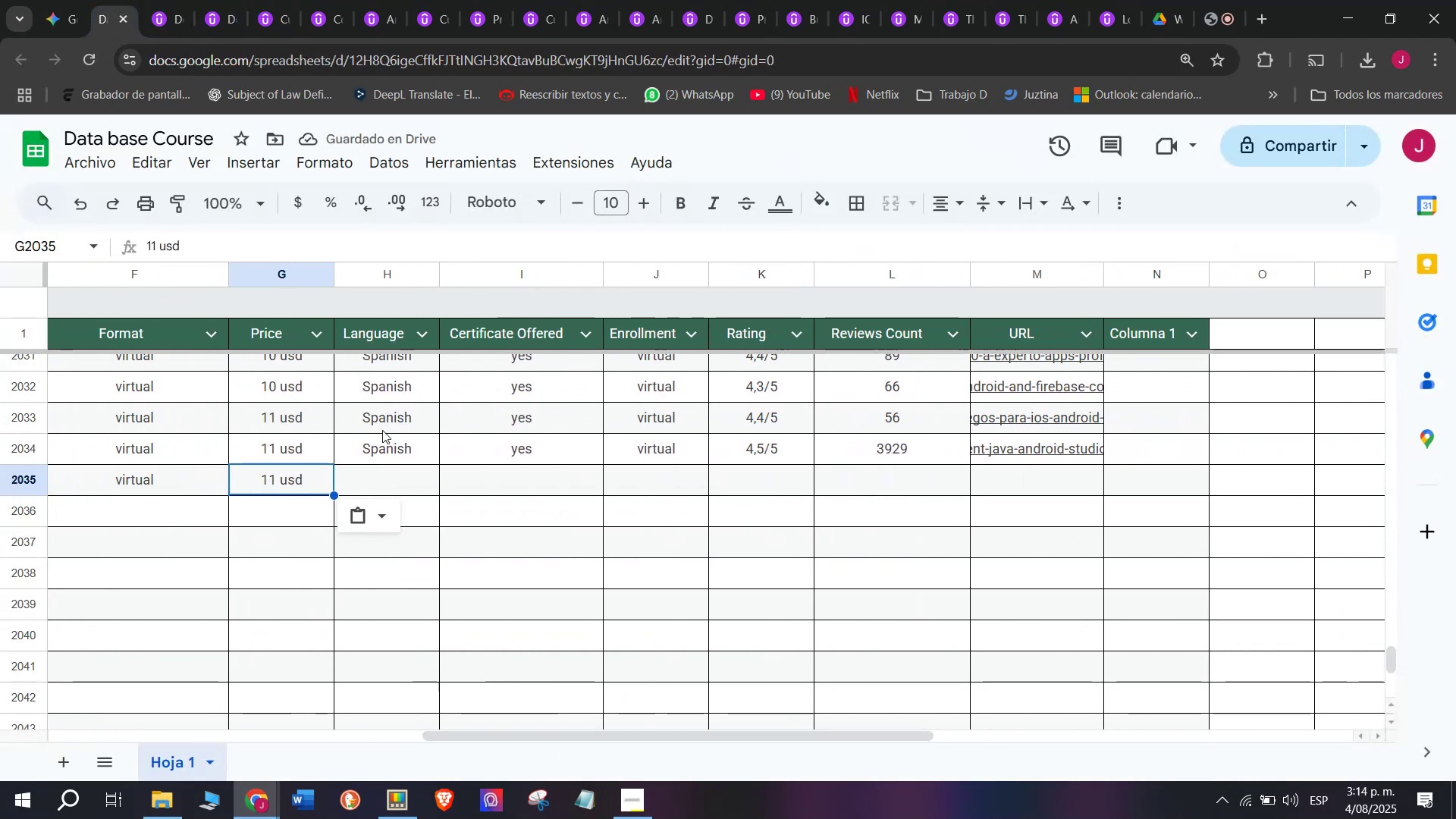 
left_click_drag(start_coordinate=[382, 429], to_coordinate=[400, 452])
 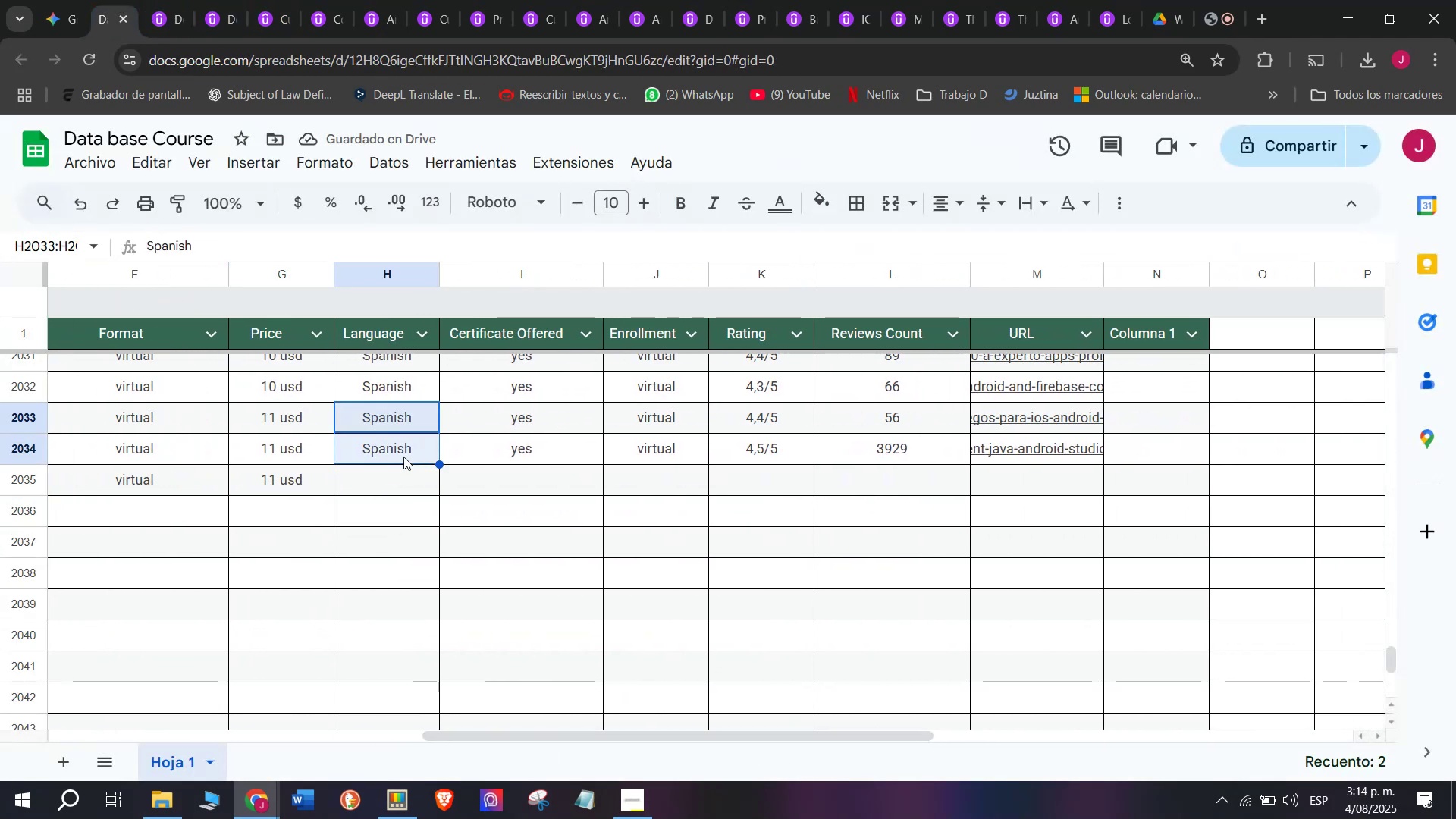 
double_click([403, 457])
 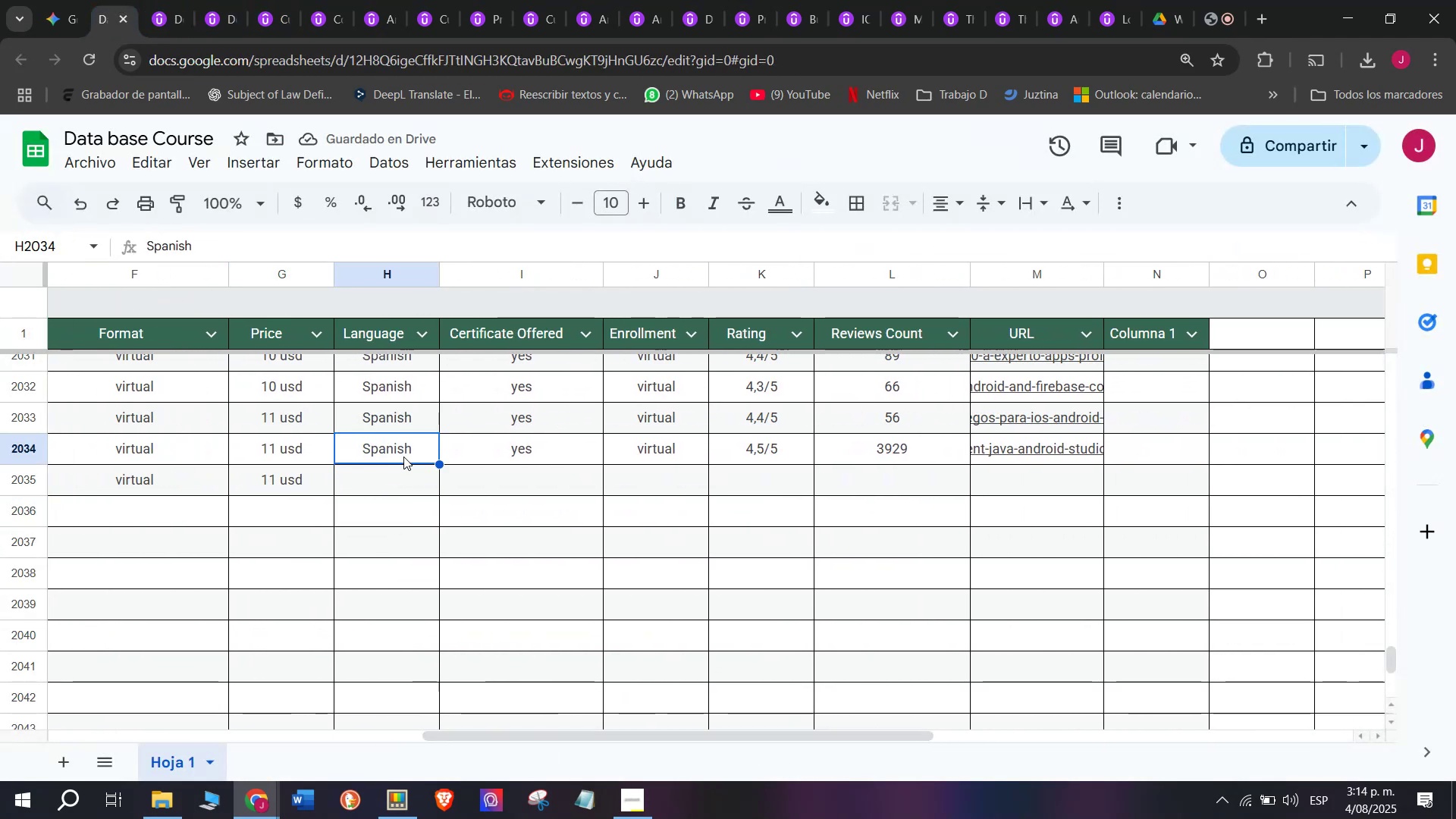 
key(Break)
 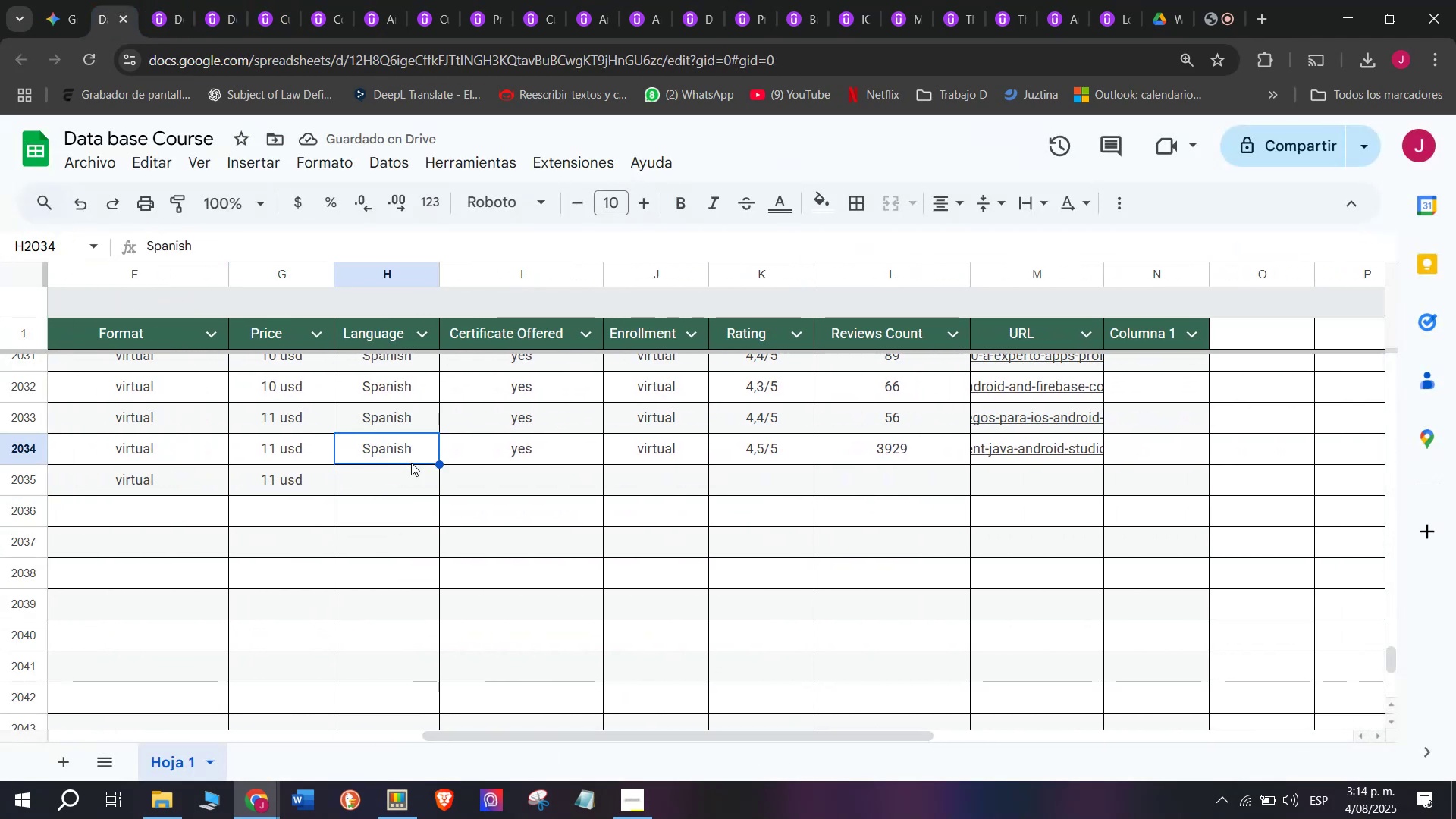 
key(Control+ControlLeft)
 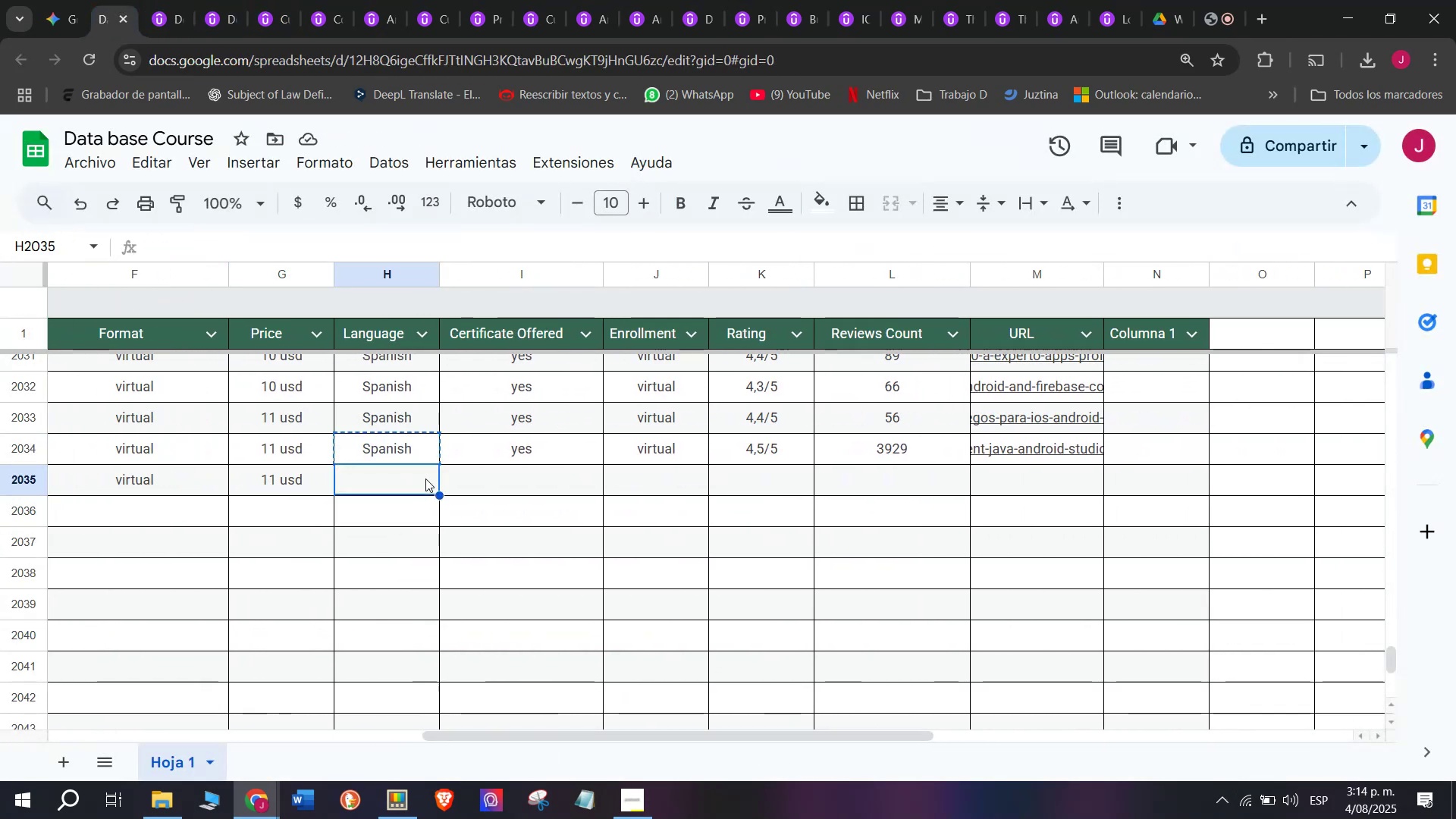 
key(Control+C)
 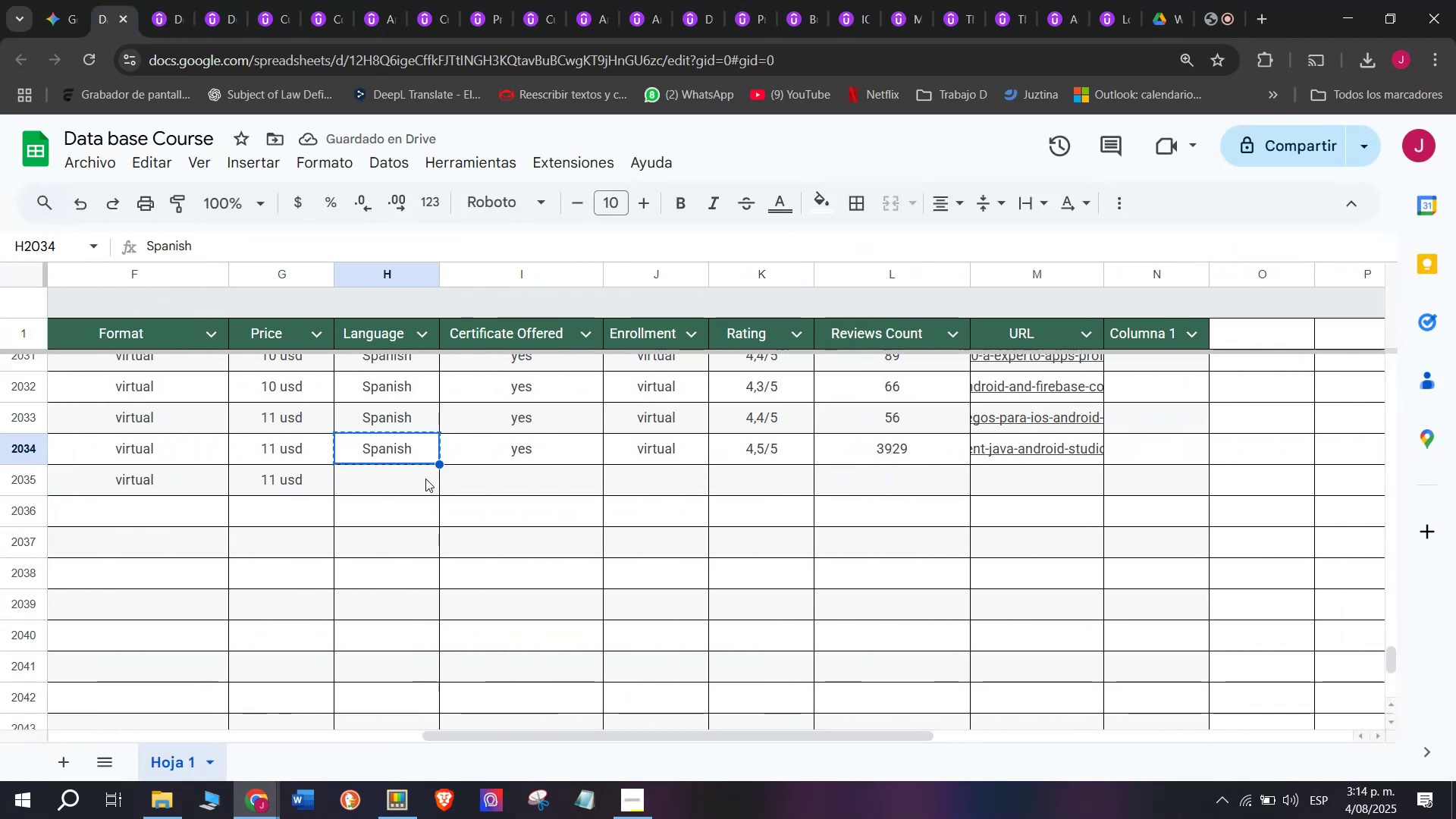 
key(Control+ControlLeft)
 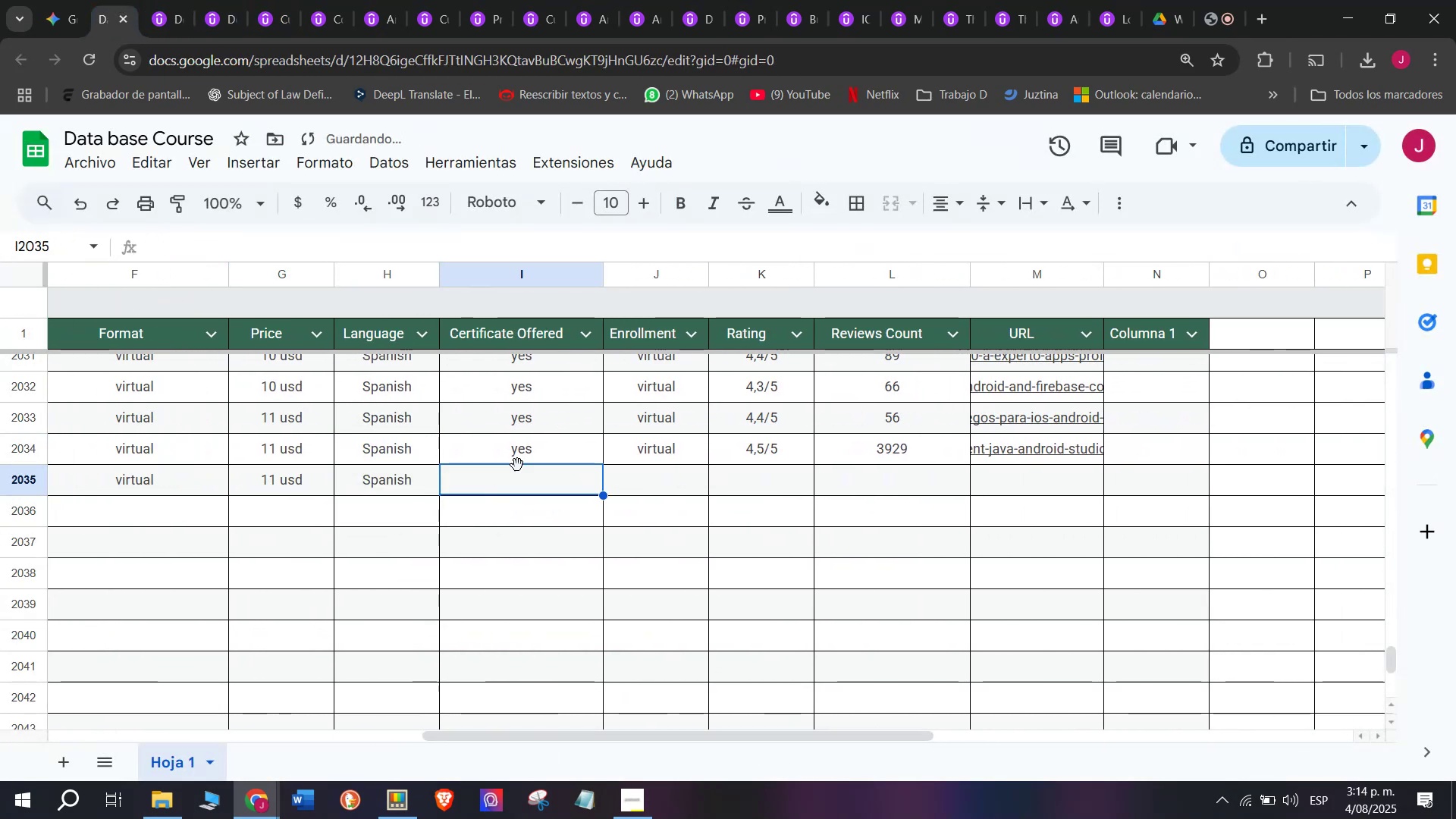 
key(Z)
 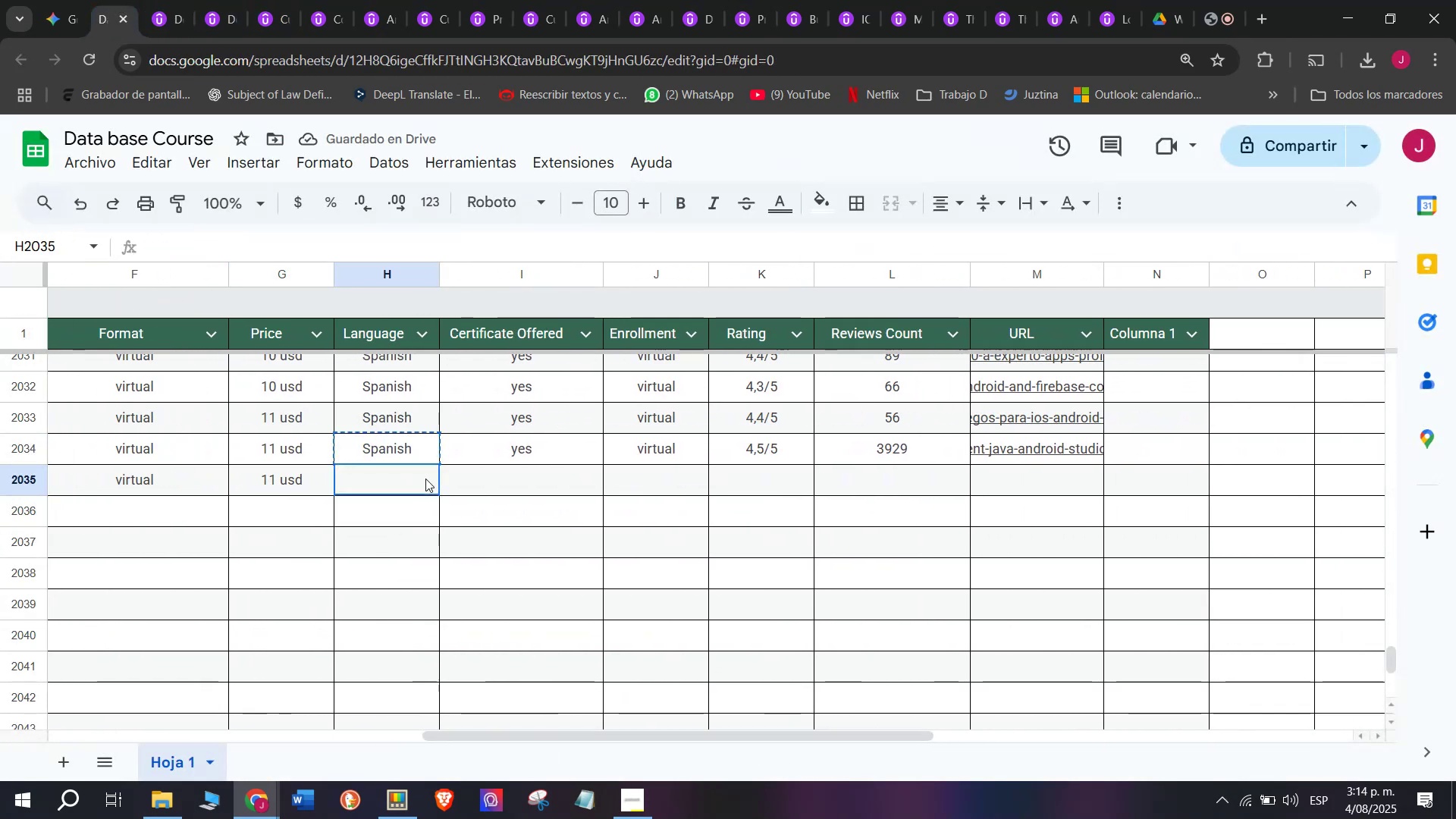 
key(Control+V)
 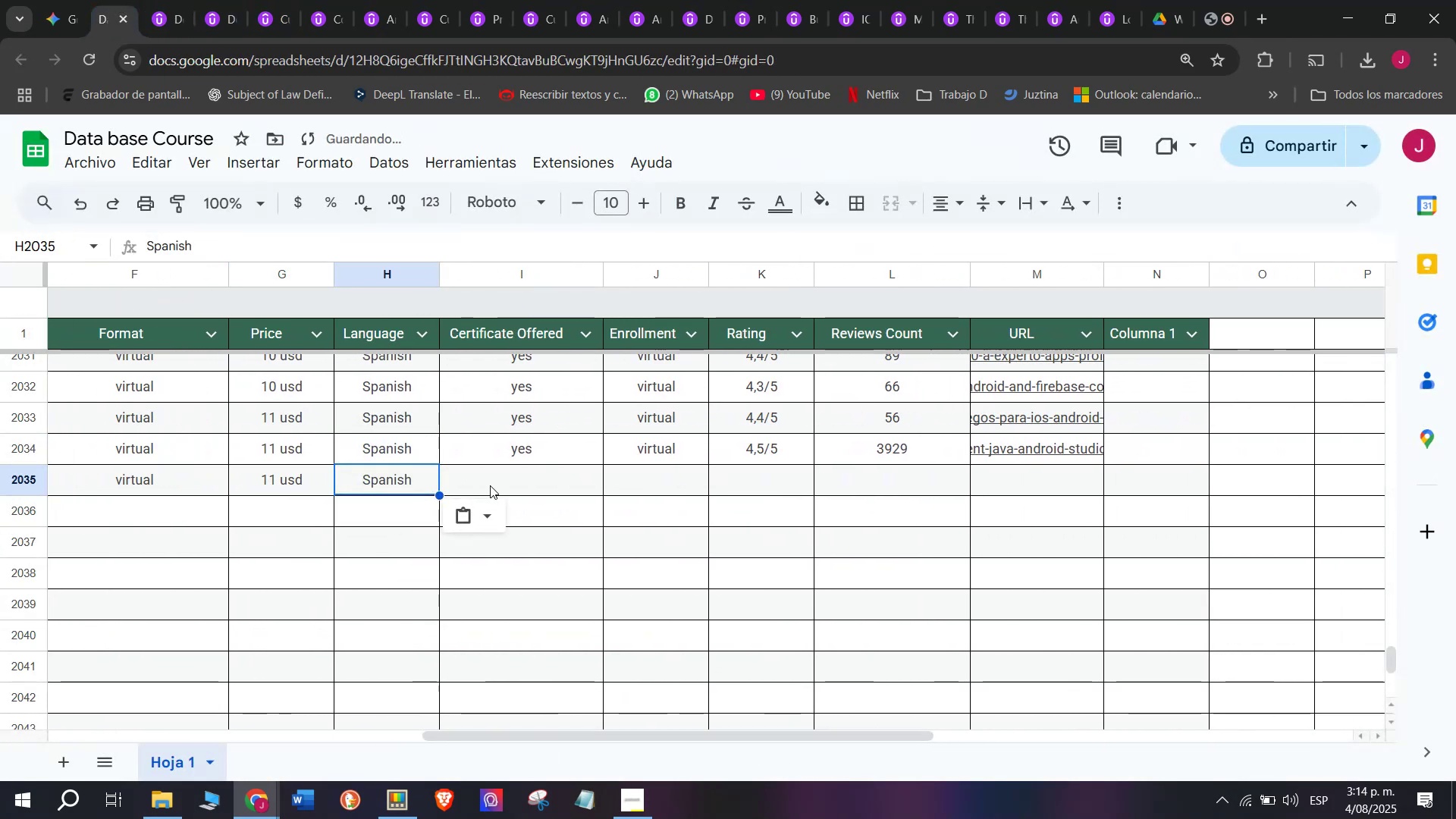 
double_click([493, 486])
 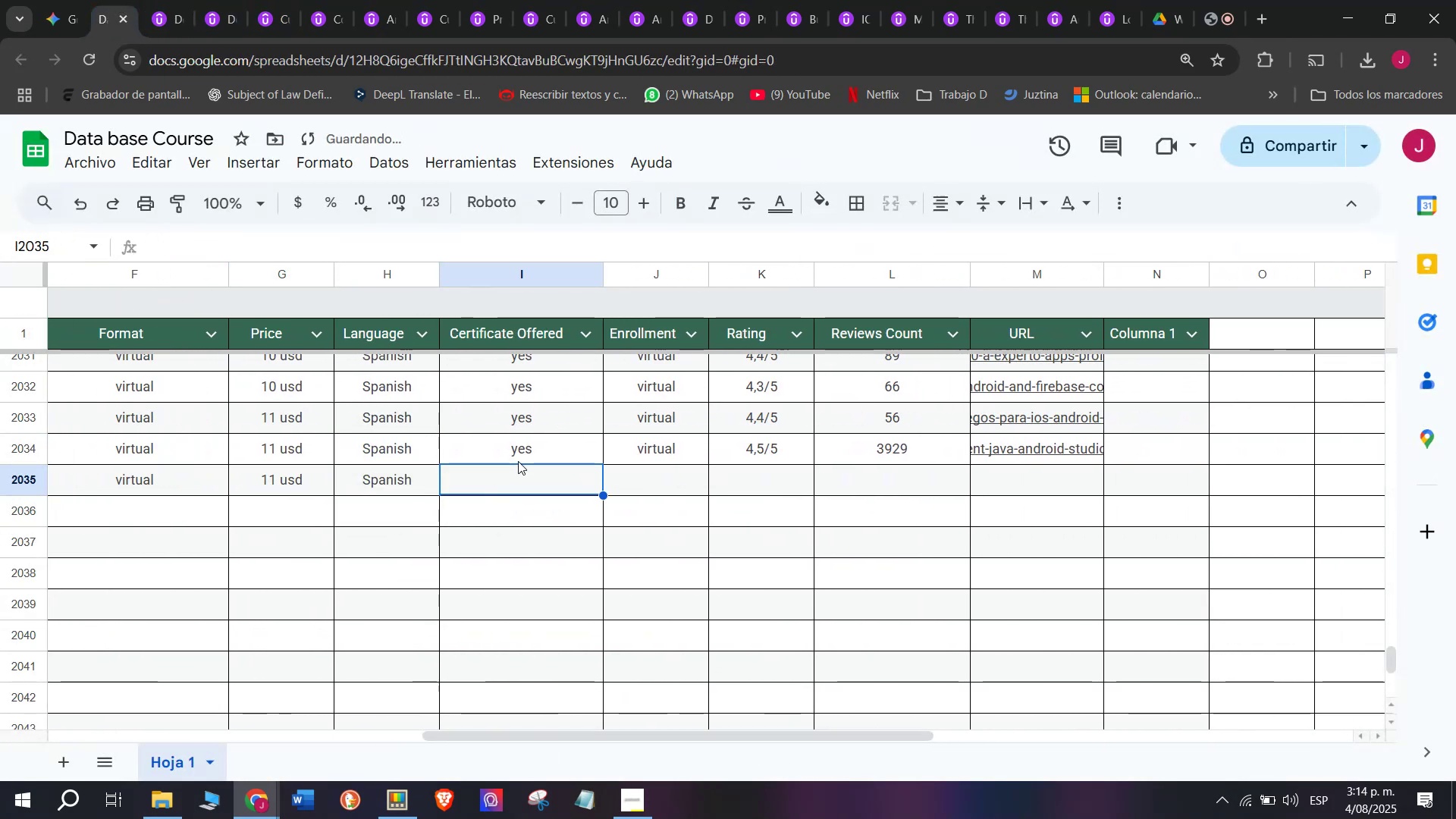 
triple_click([518, 459])
 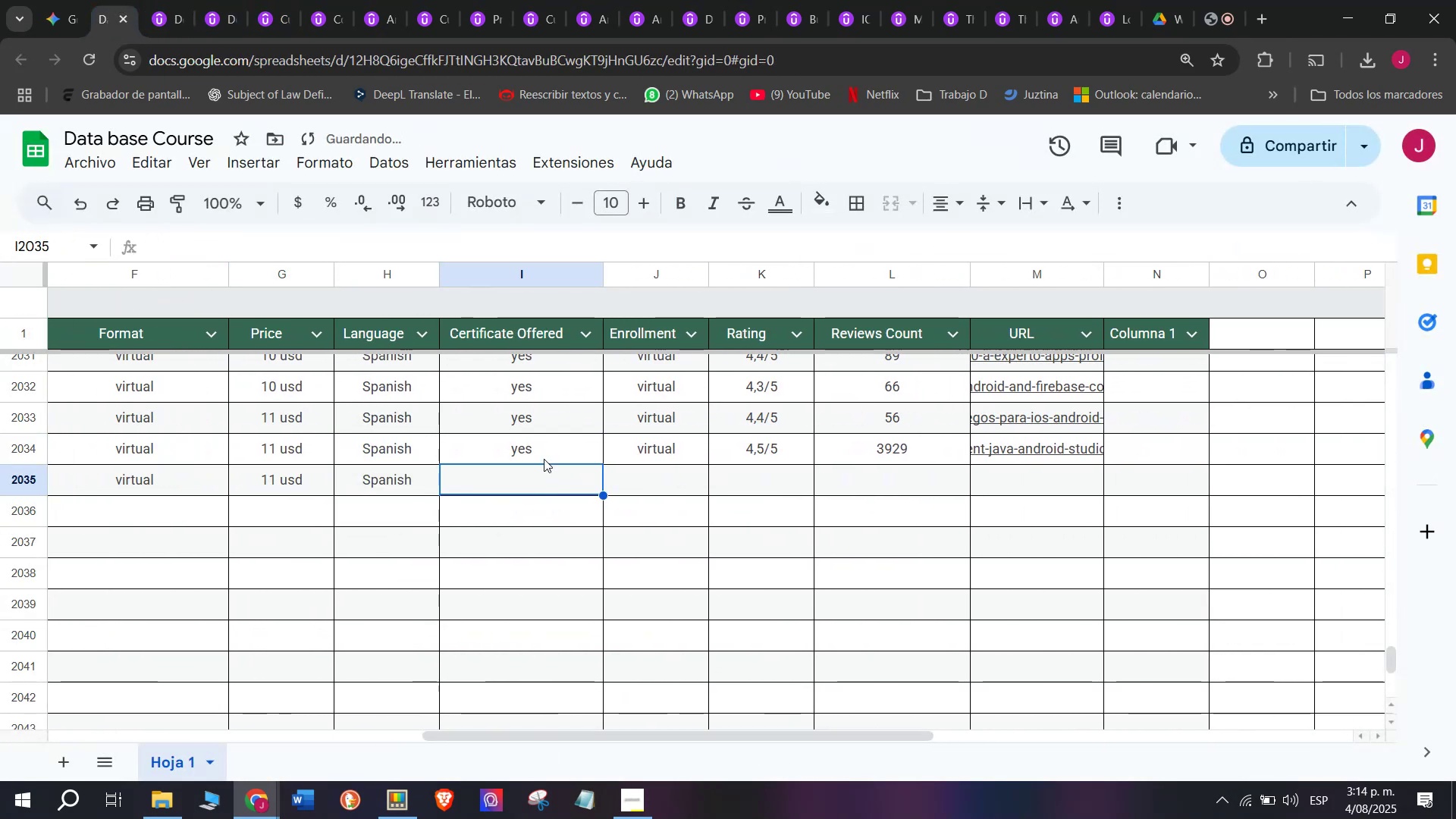 
left_click([541, 449])
 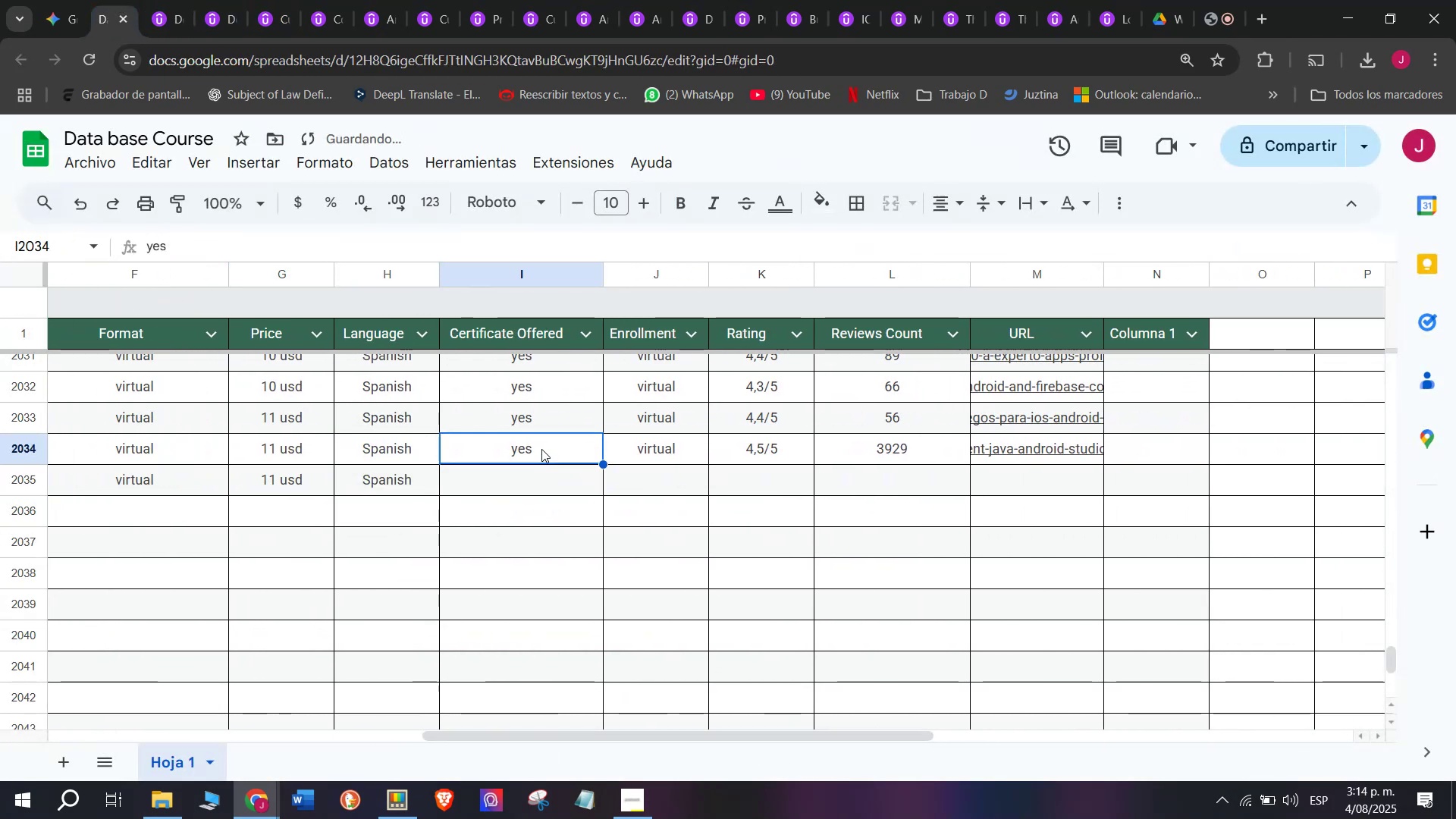 
key(Break)
 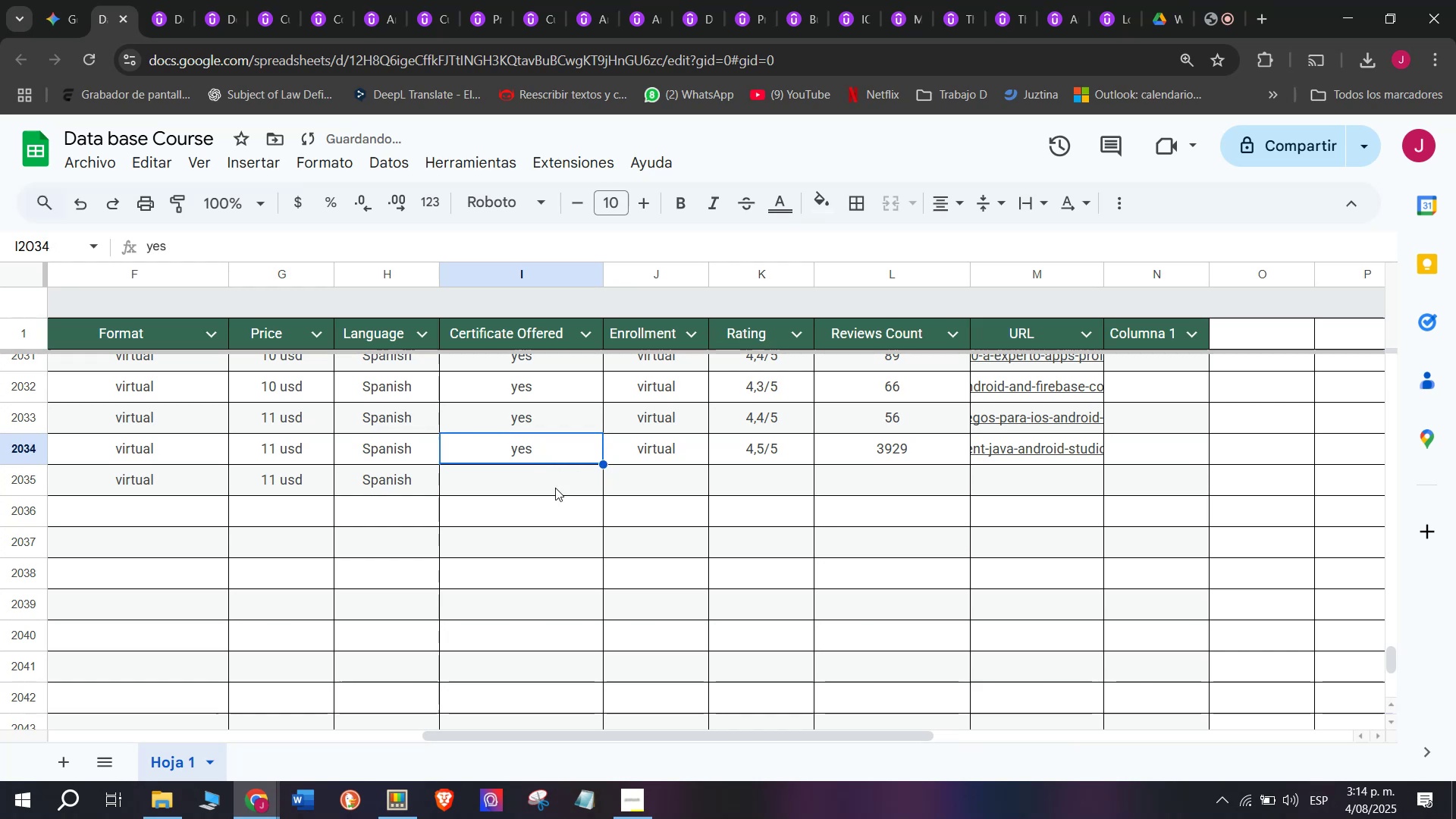 
key(Control+ControlLeft)
 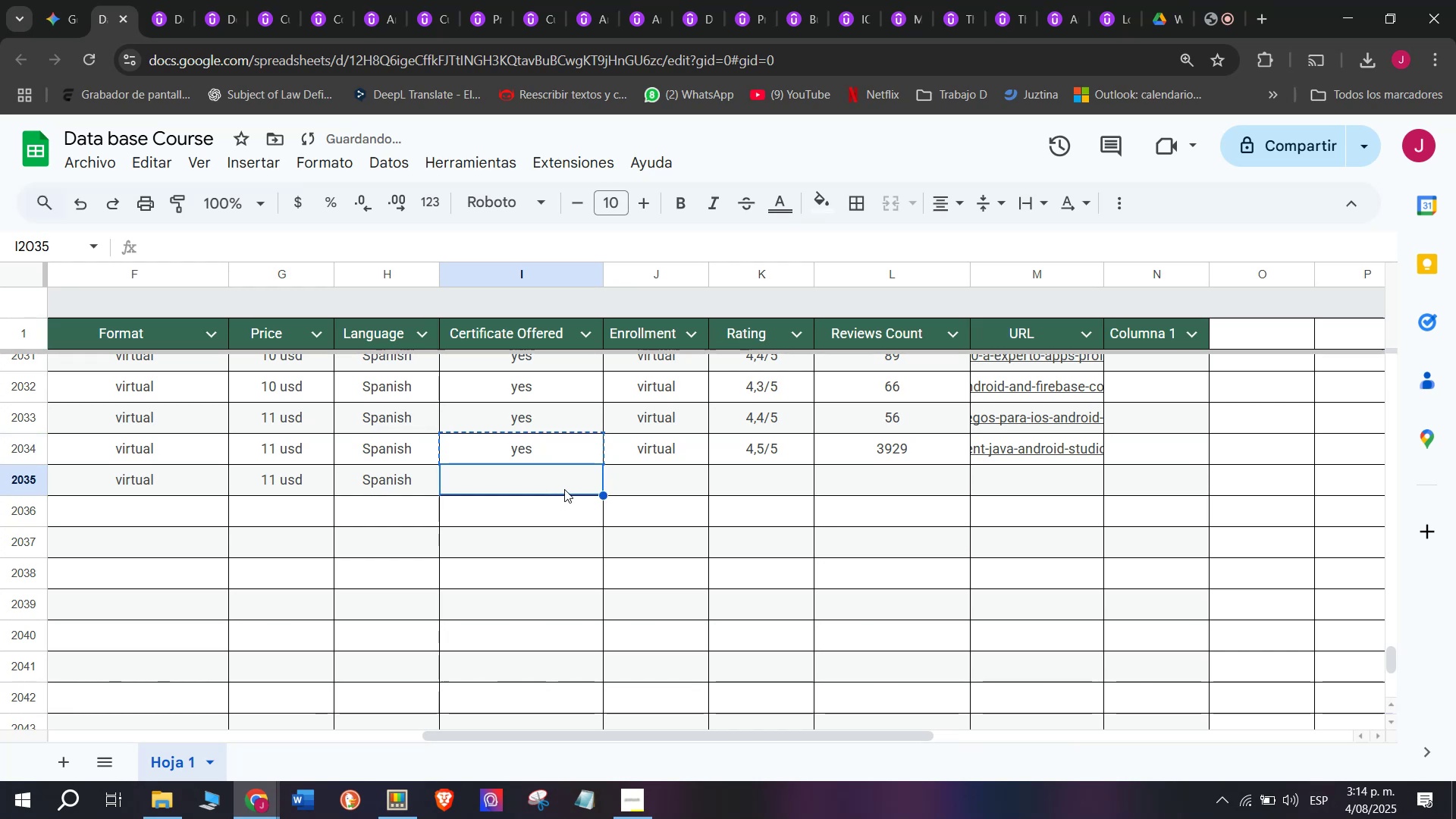 
key(Control+C)
 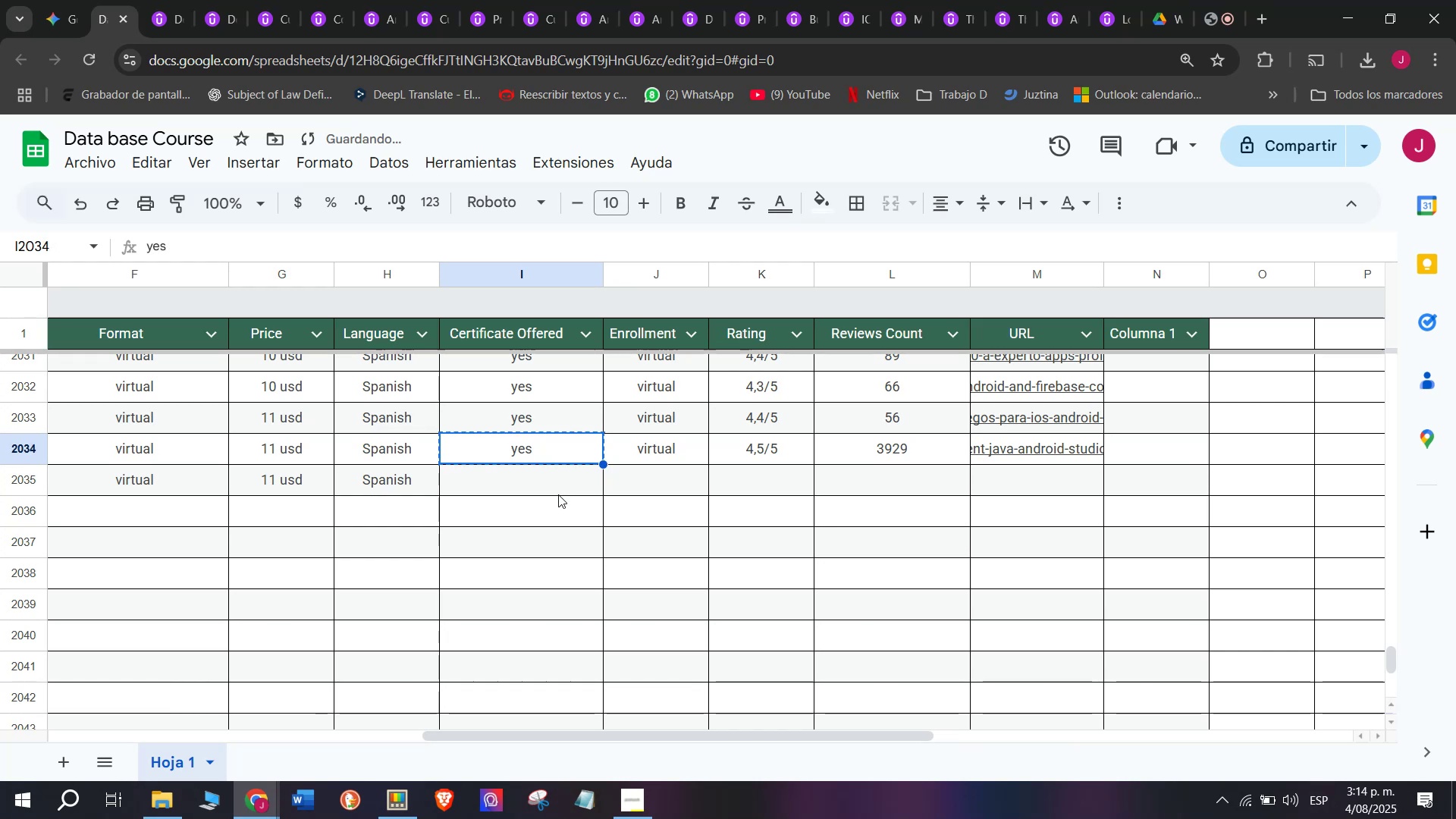 
double_click([558, 491])
 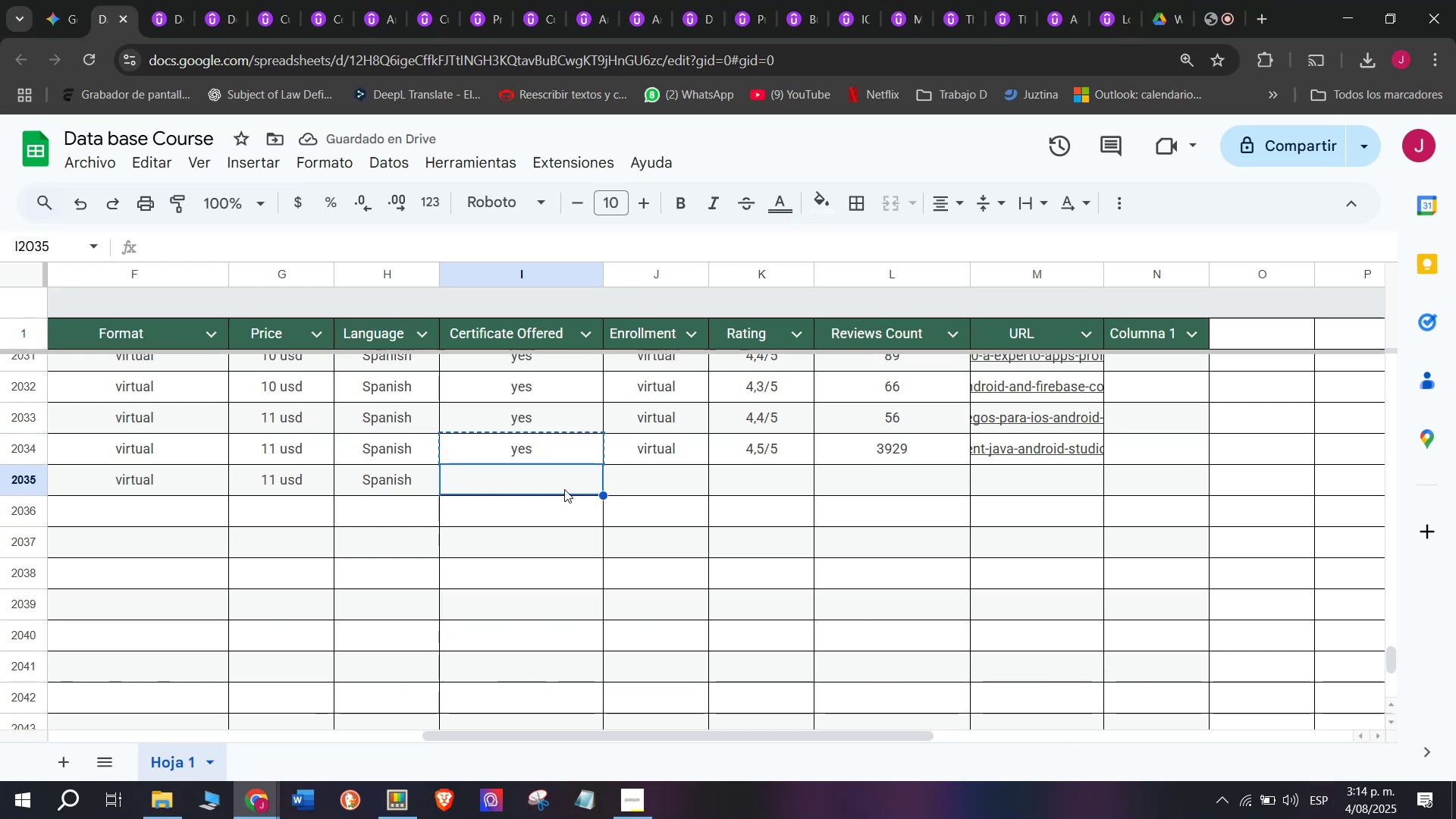 
key(Z)
 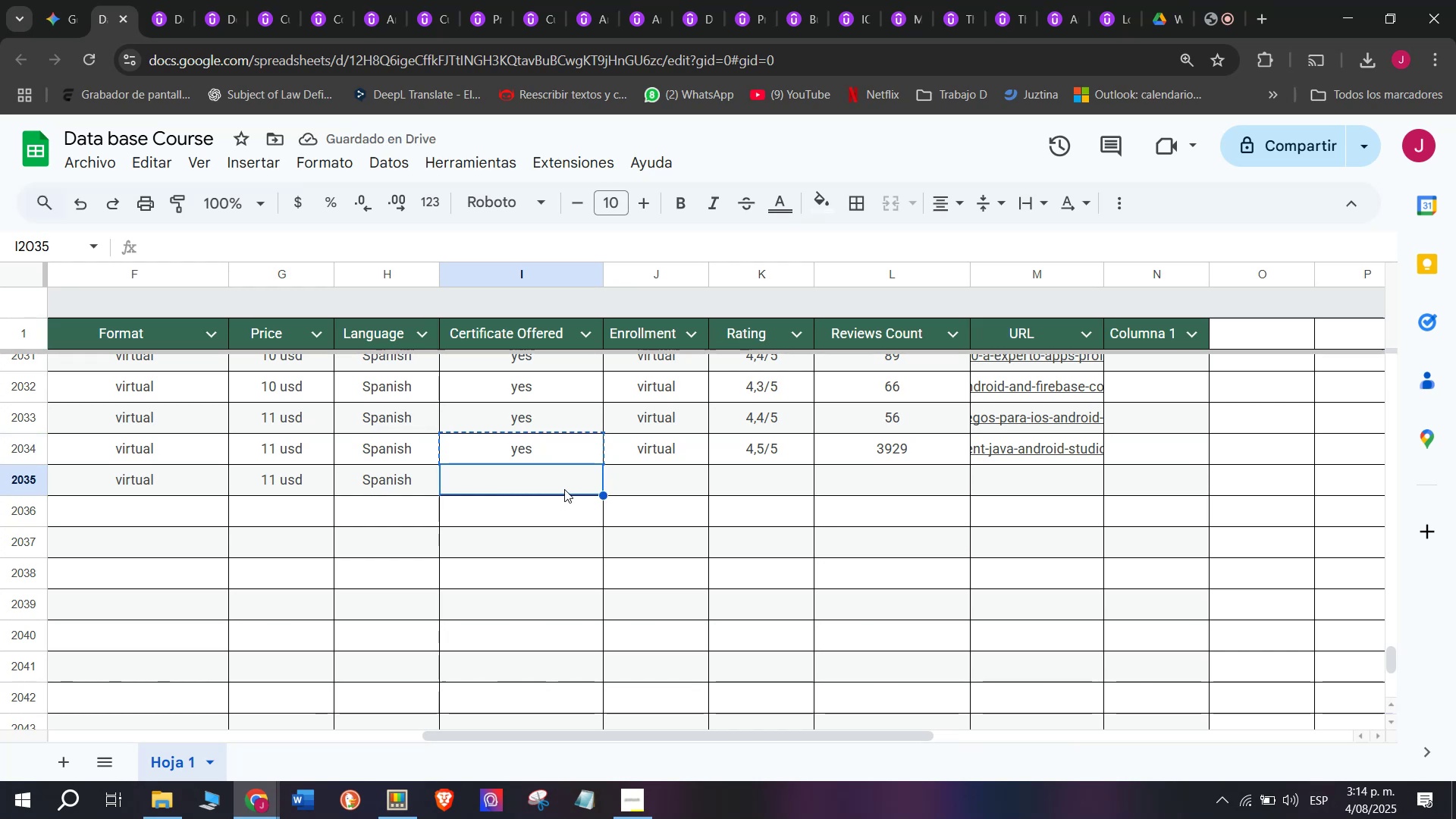 
key(Control+ControlLeft)
 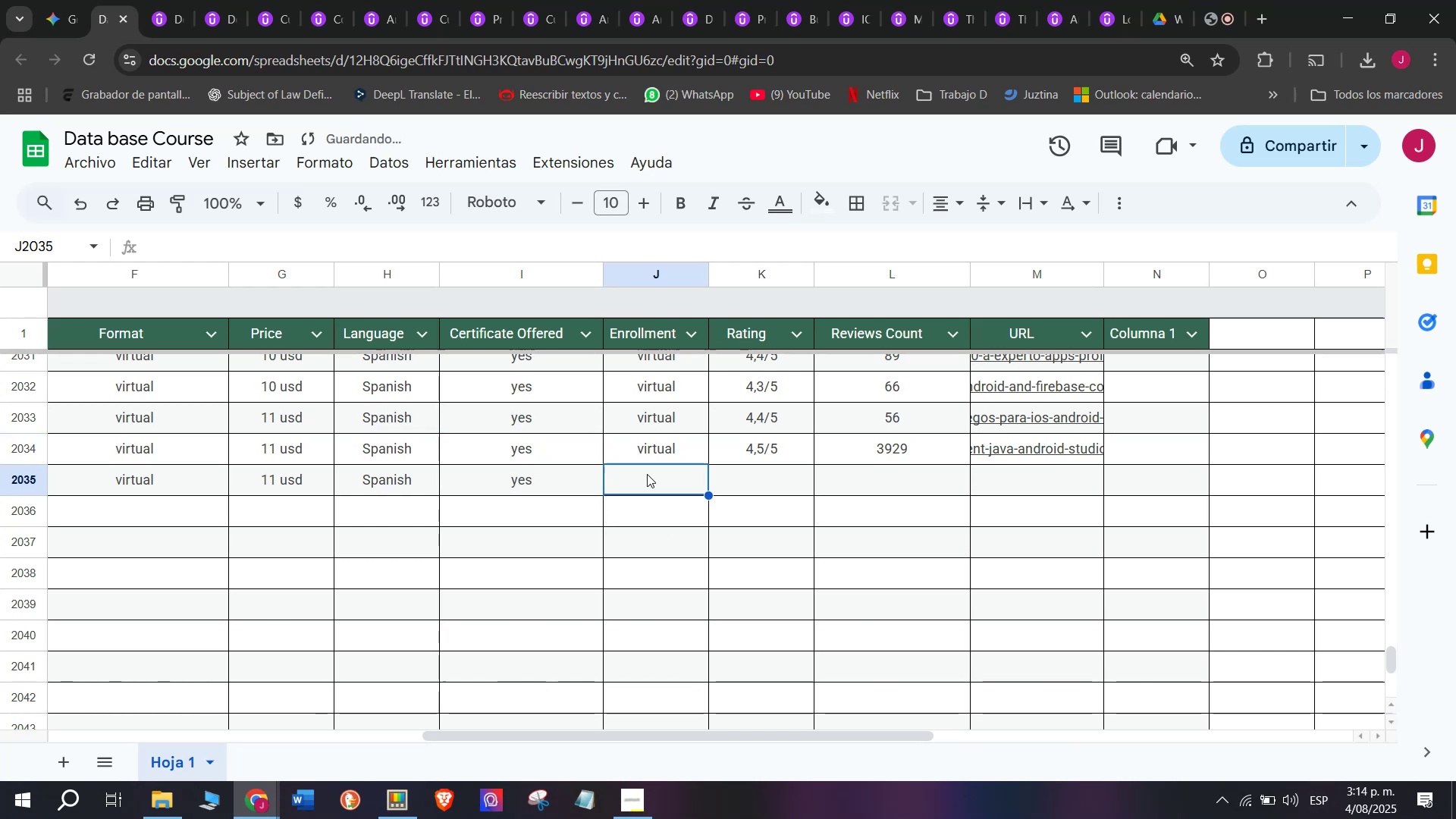 
key(Control+V)
 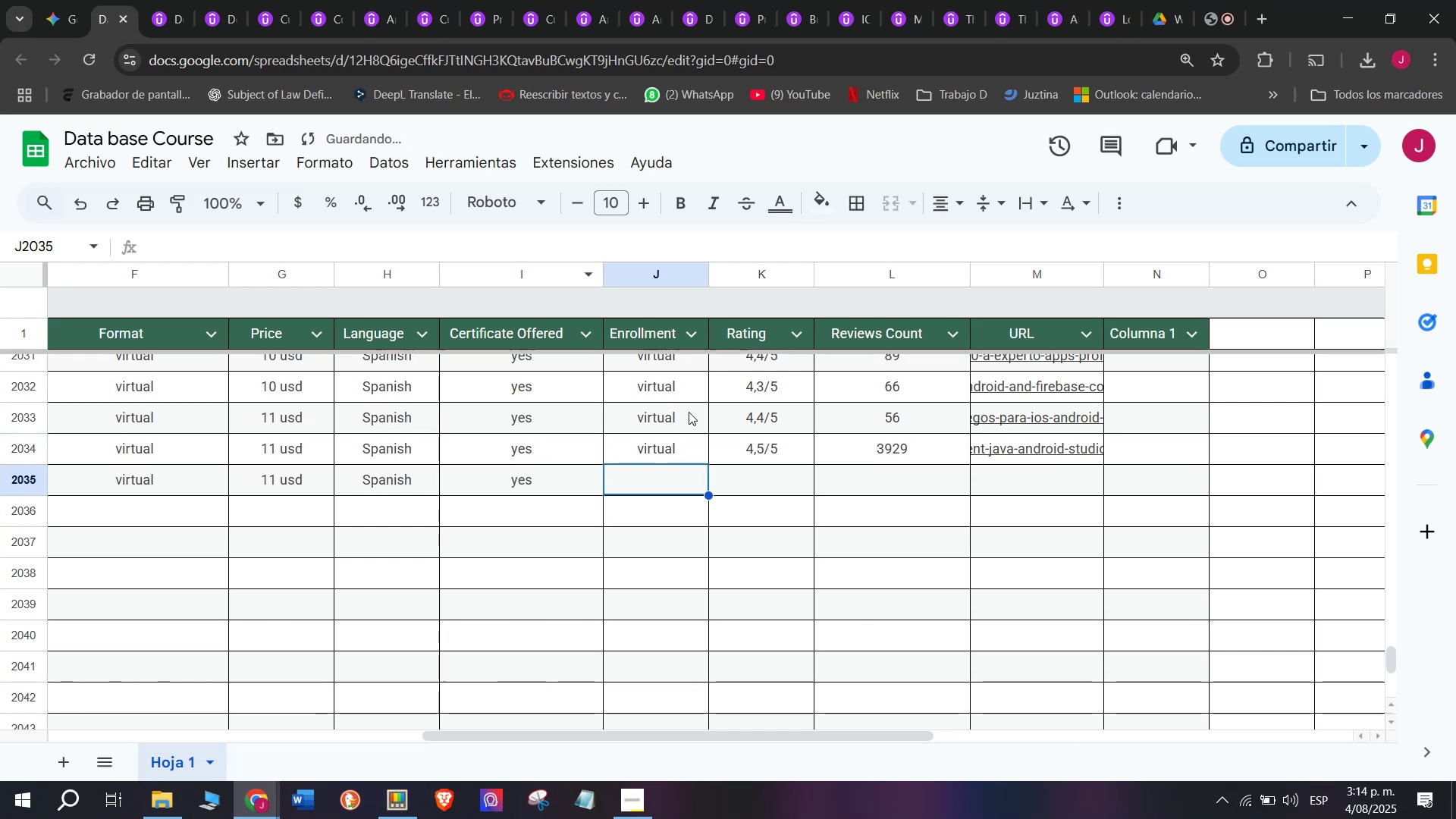 
left_click([685, 450])
 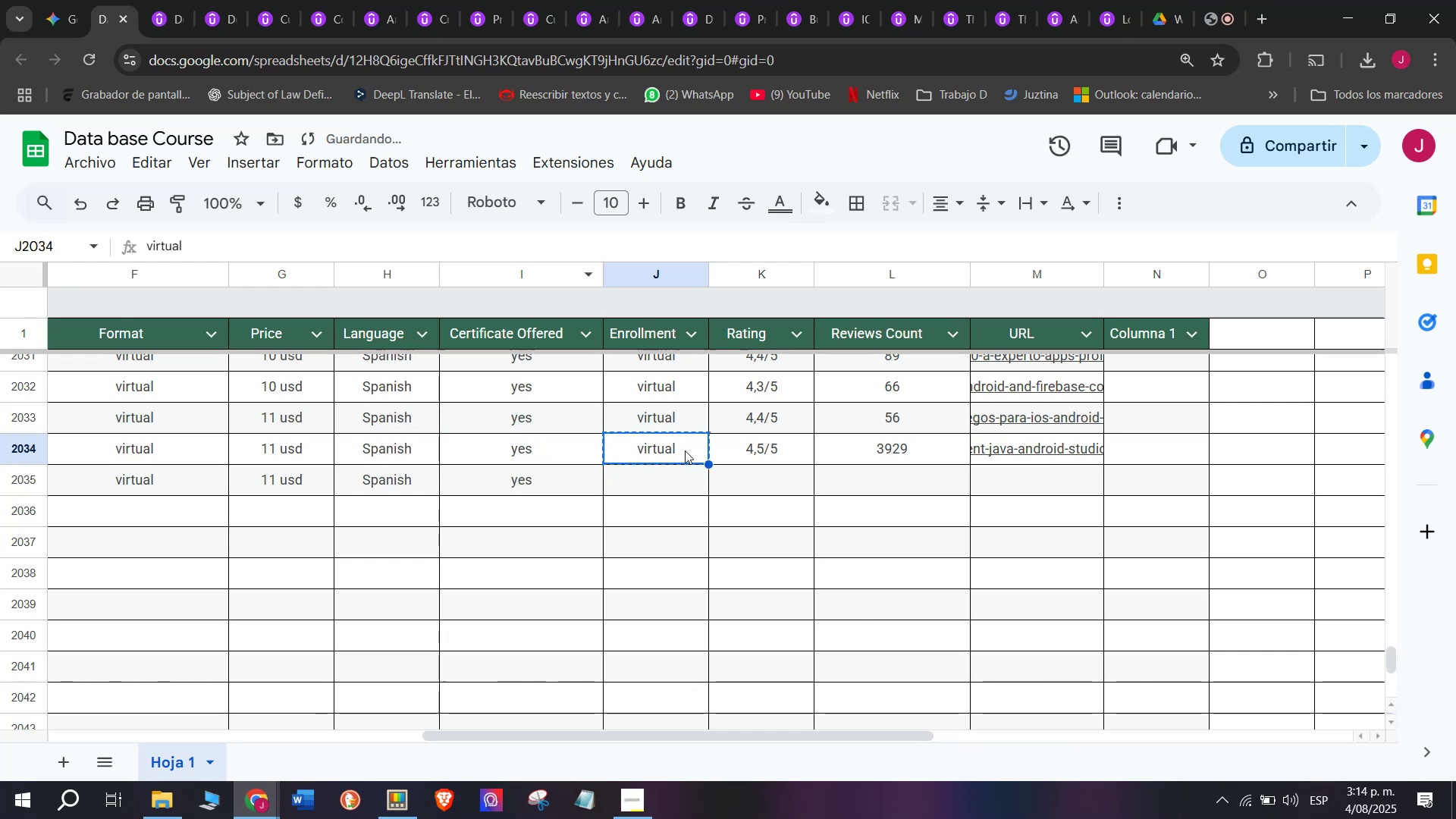 
key(Control+ControlLeft)
 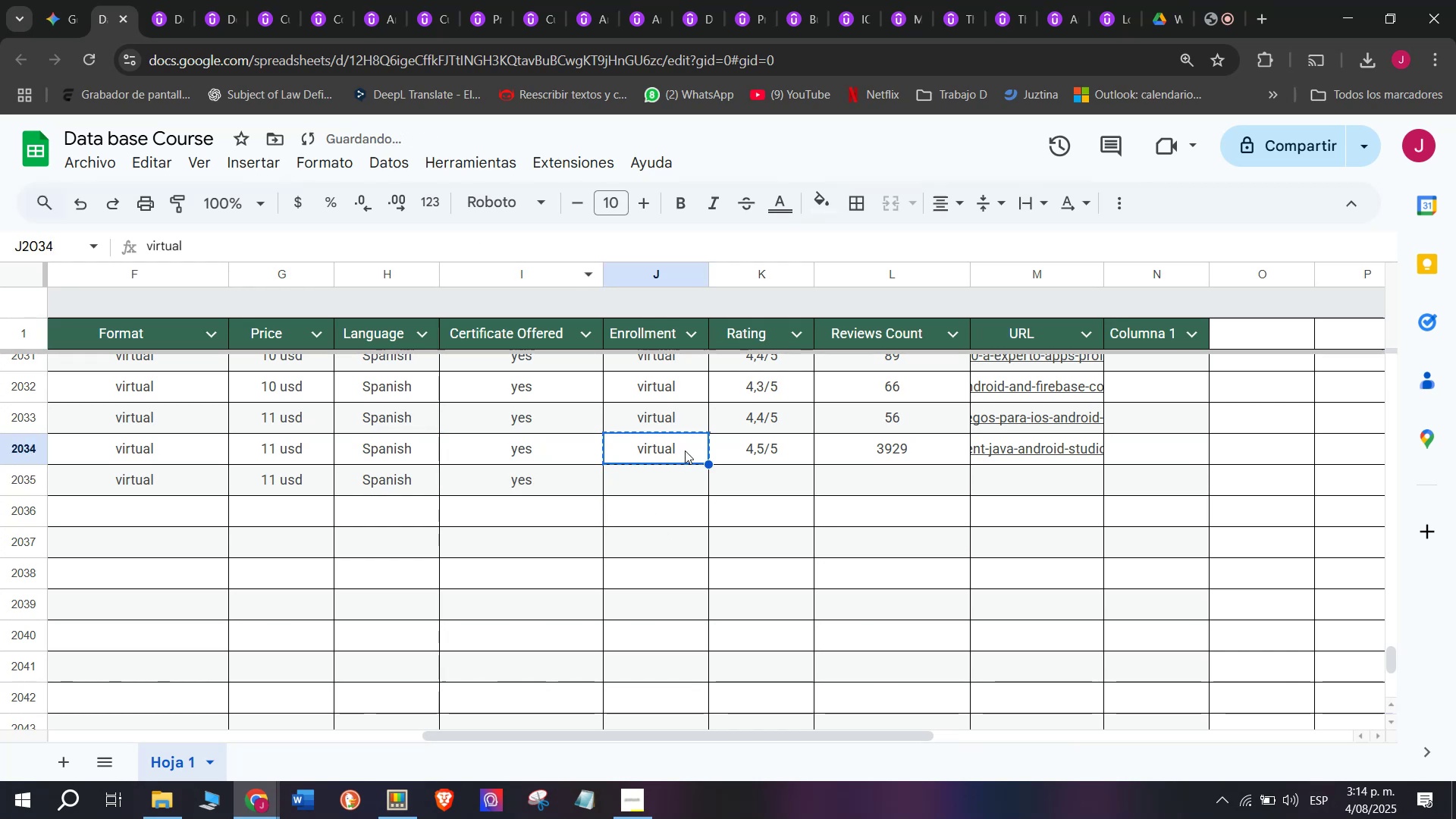 
key(Break)
 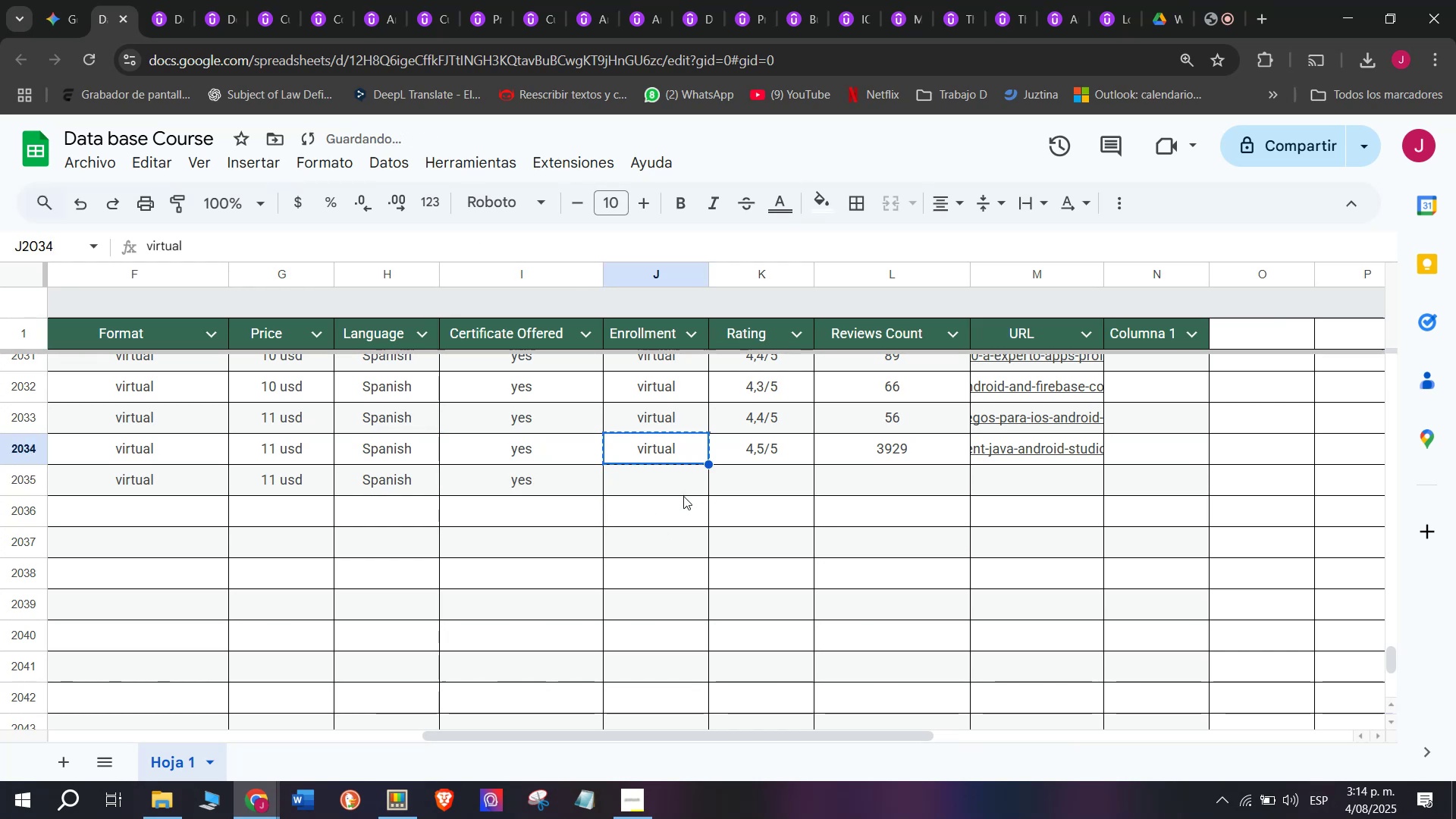 
key(Control+C)
 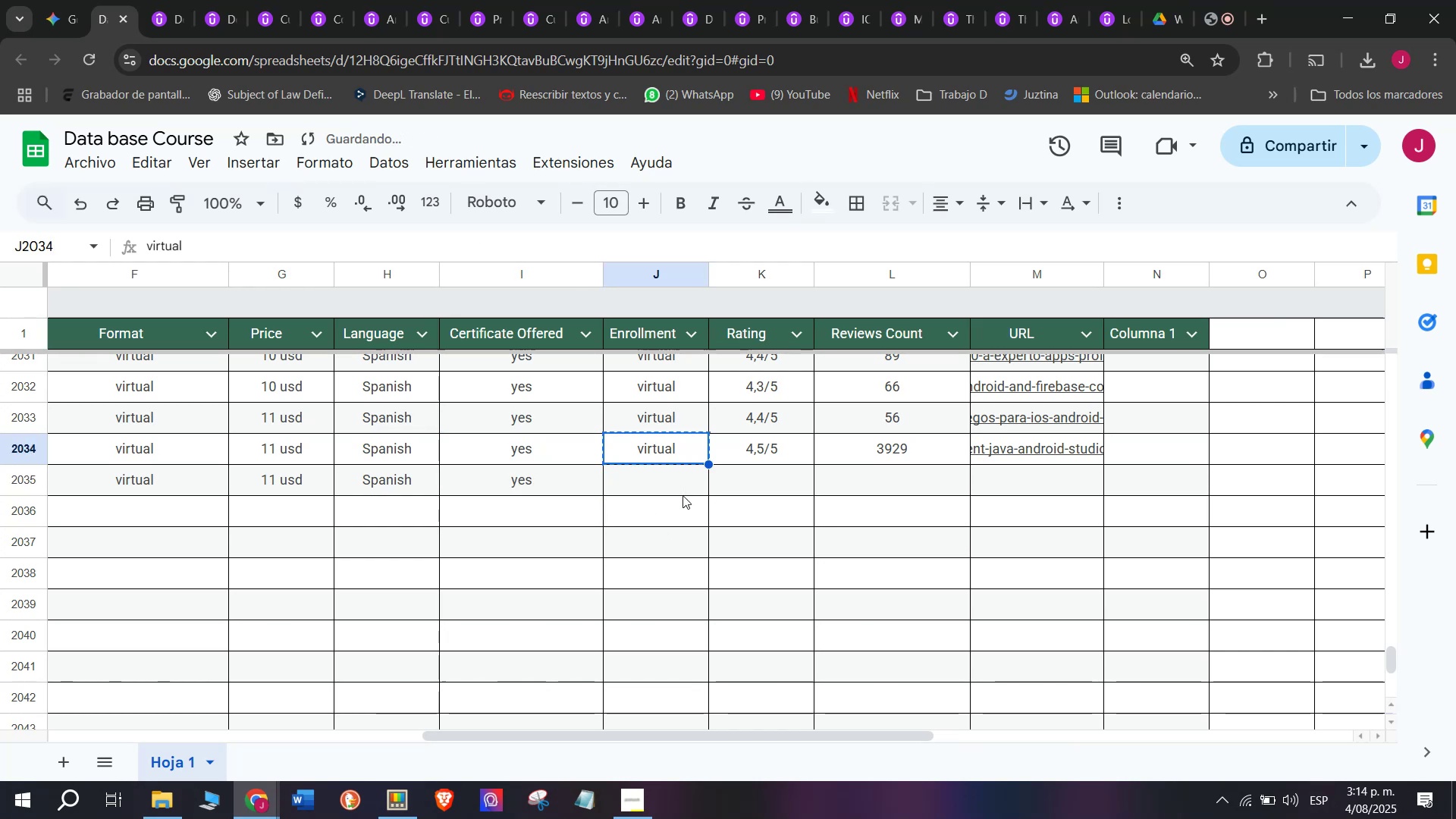 
left_click([677, 486])
 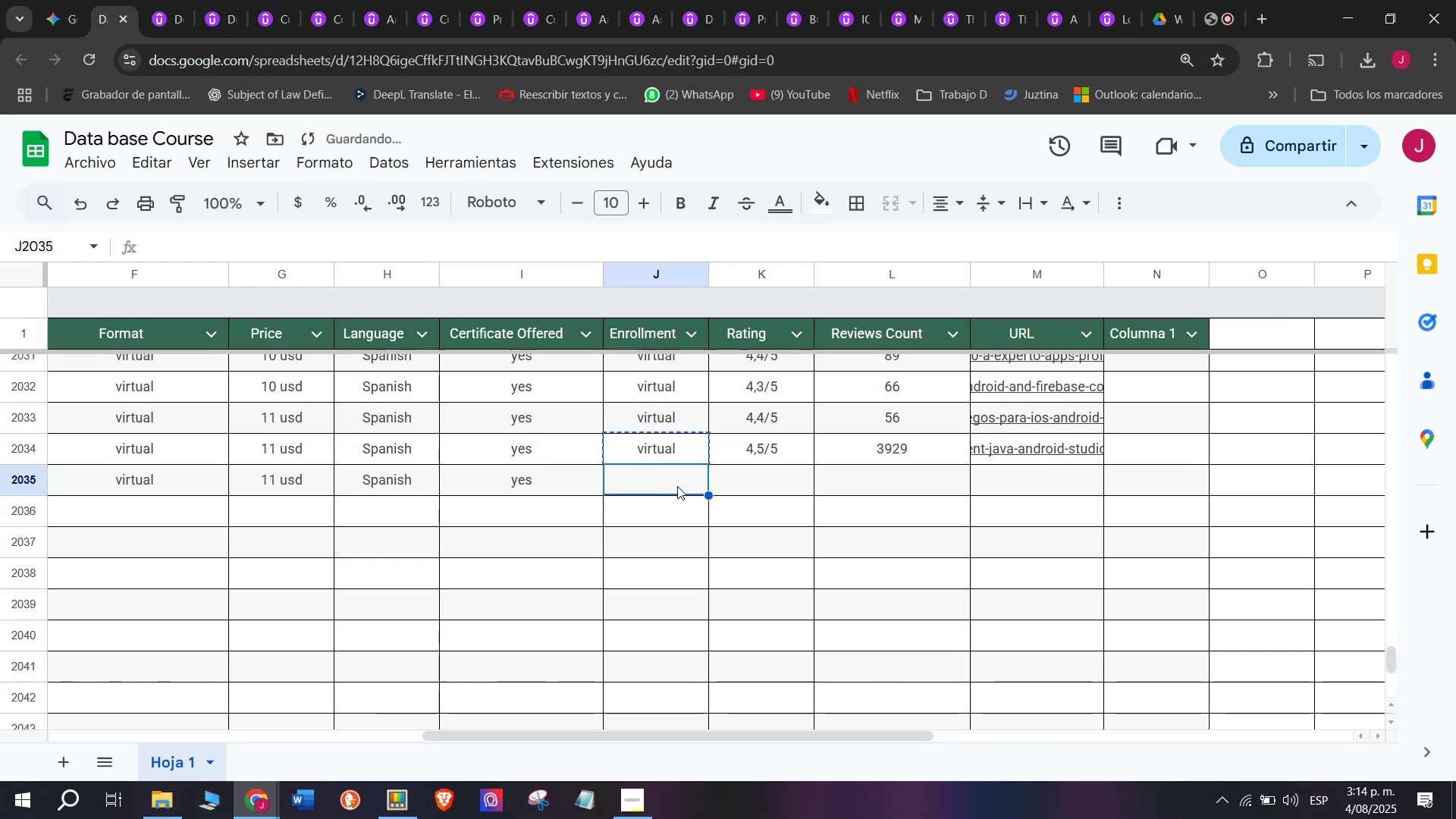 
key(Z)
 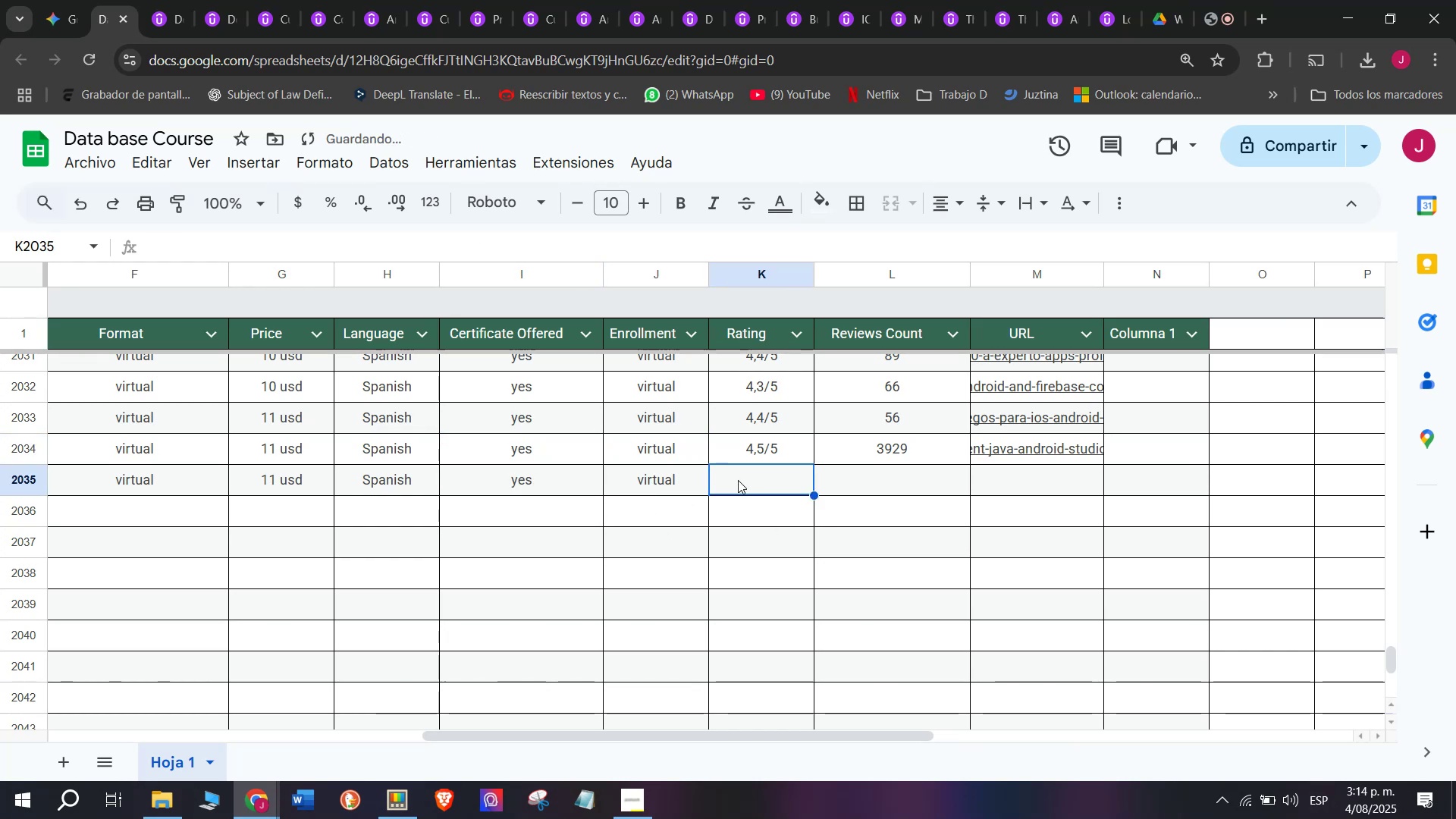 
key(Control+ControlLeft)
 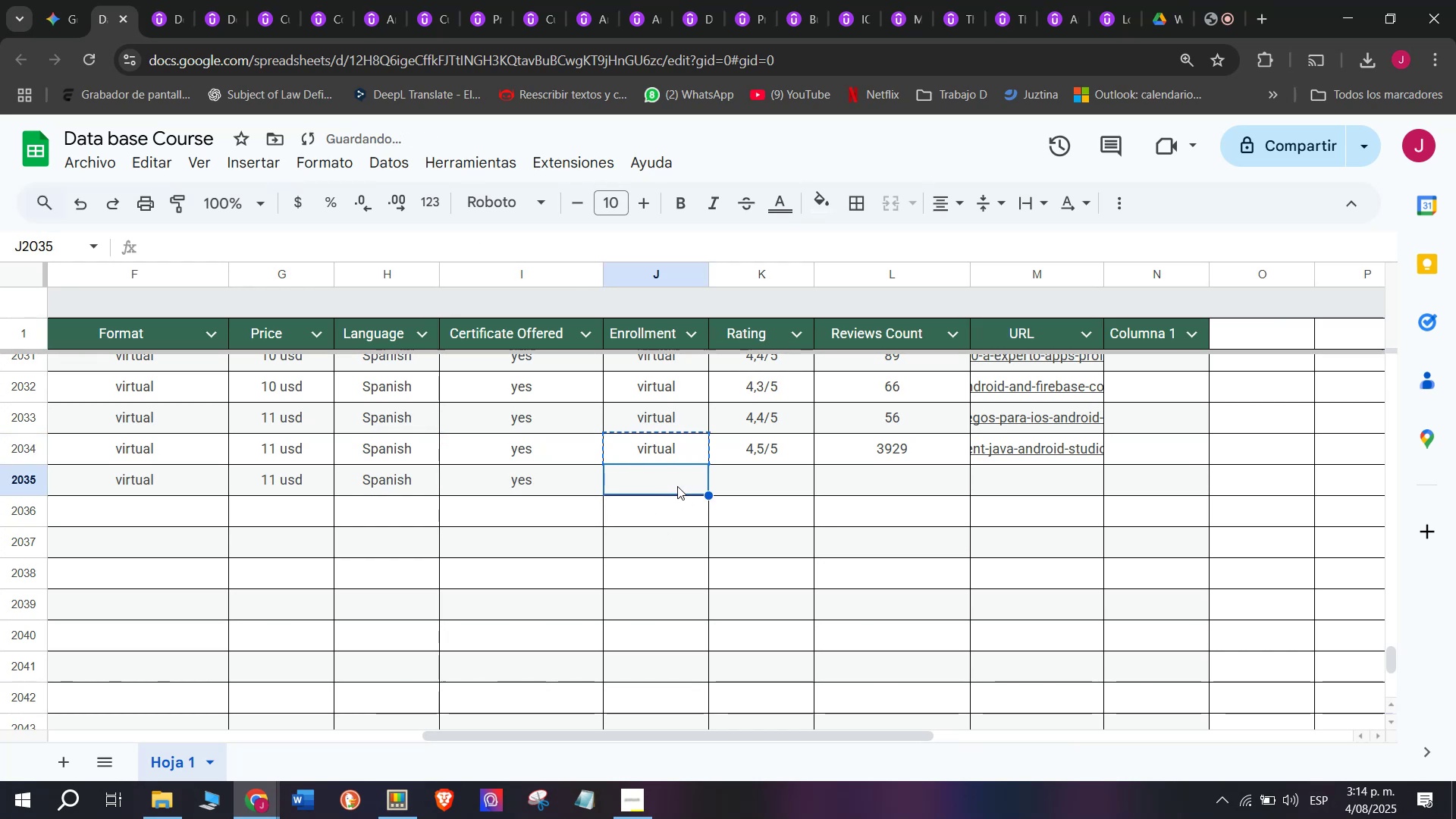 
key(Control+V)
 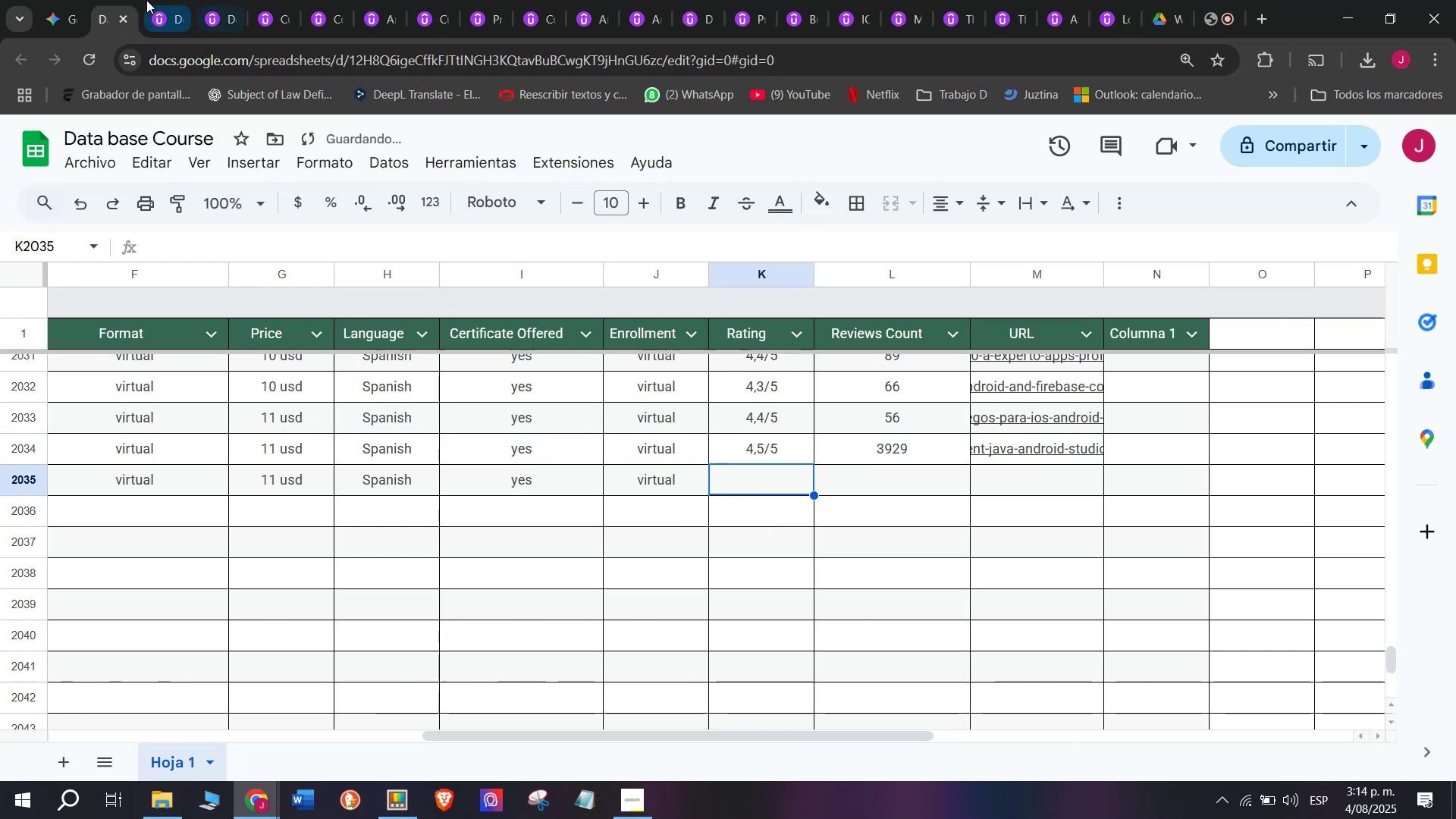 
left_click([165, 3])
 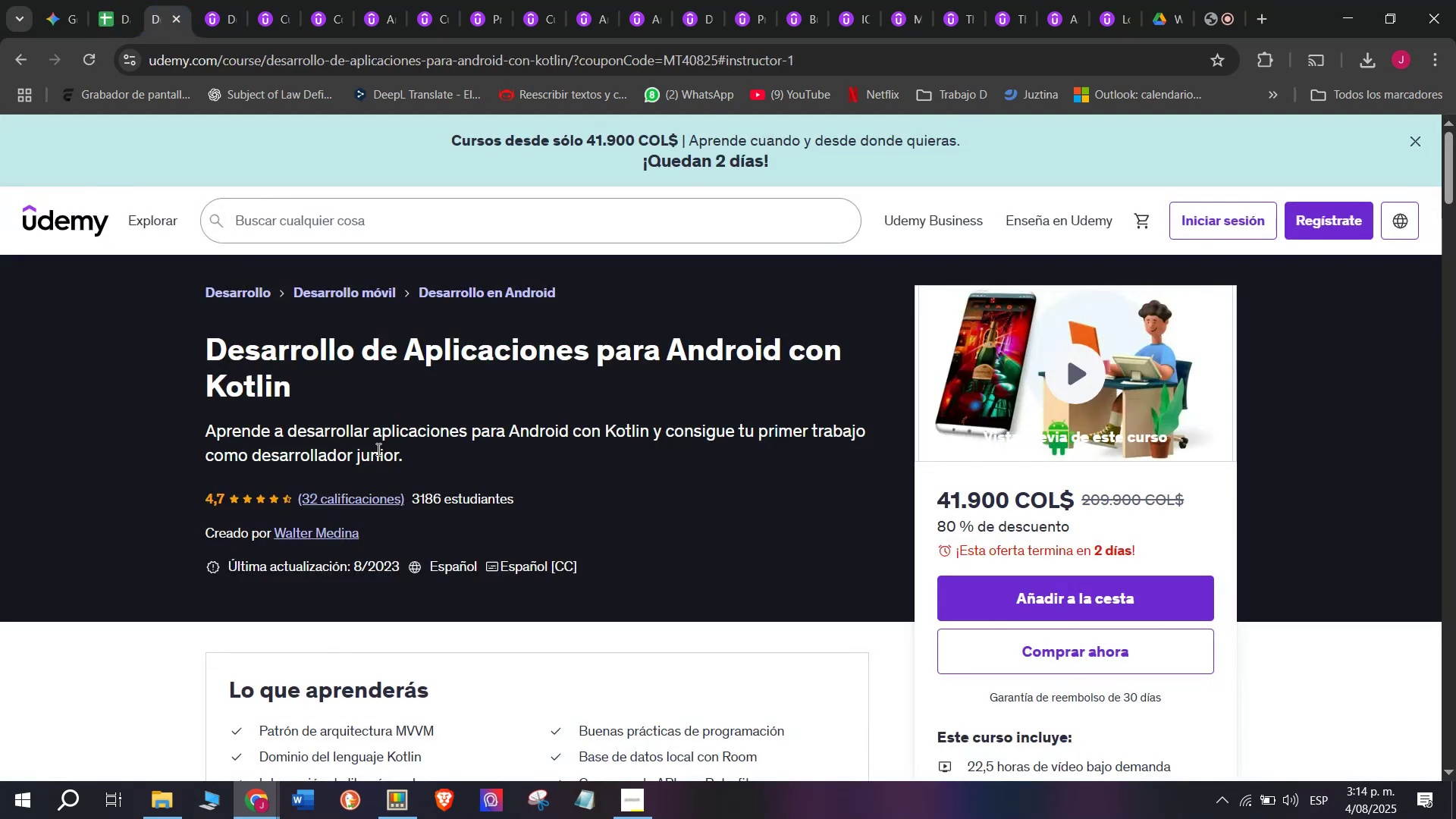 
scroll: coordinate [378, 449], scroll_direction: up, amount: 1.0
 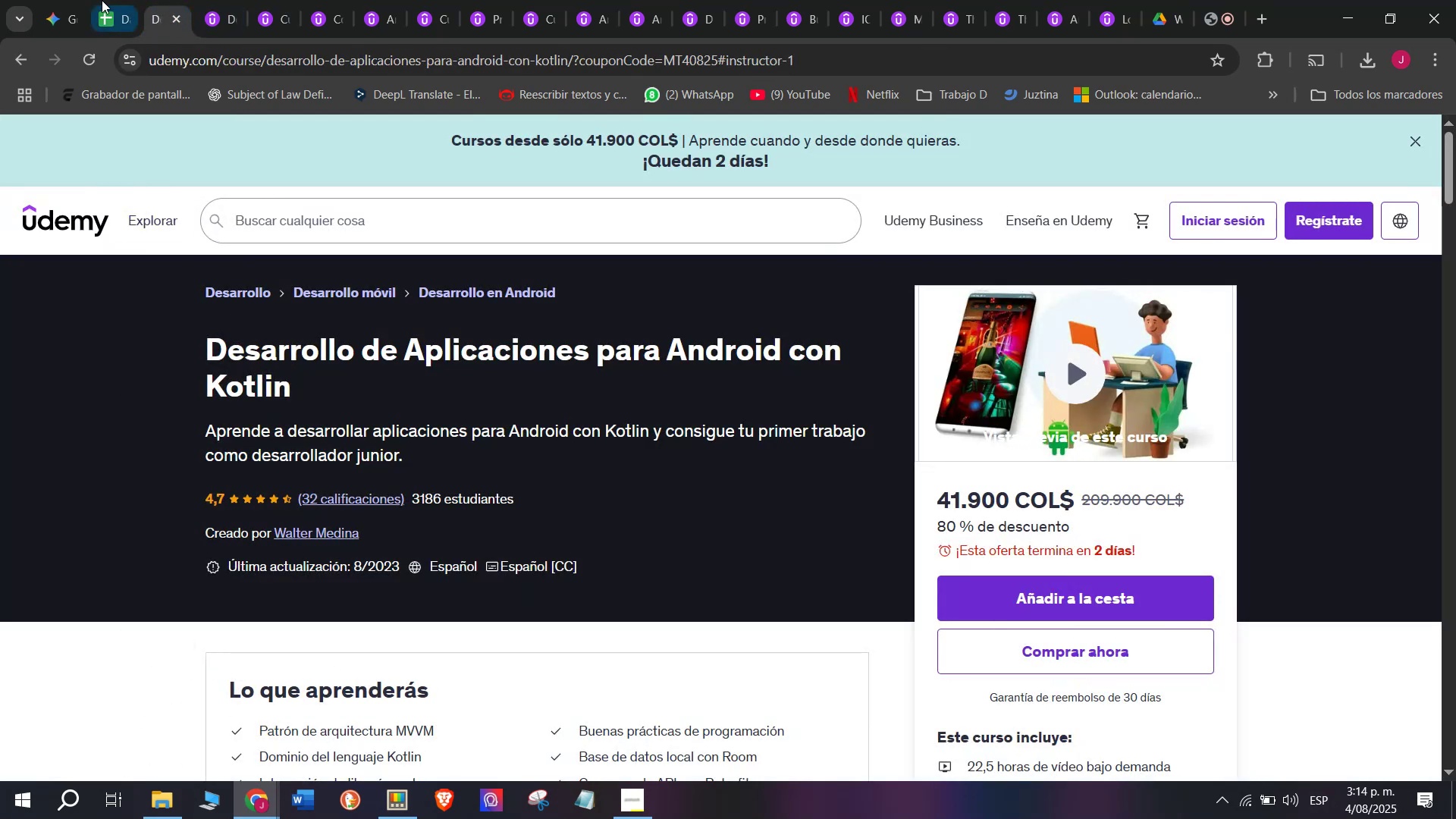 
left_click([100, 0])
 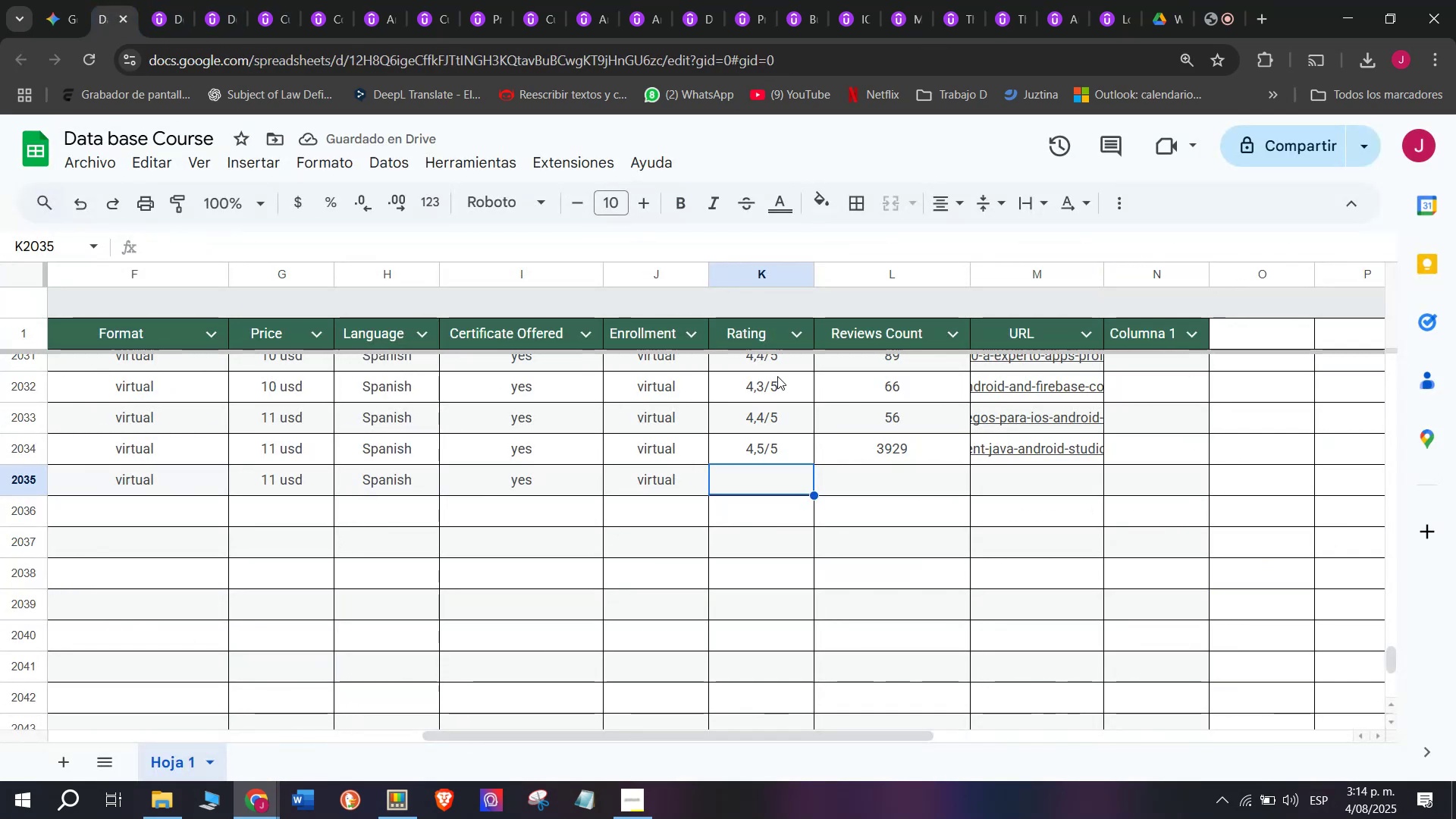 
key(Break)
 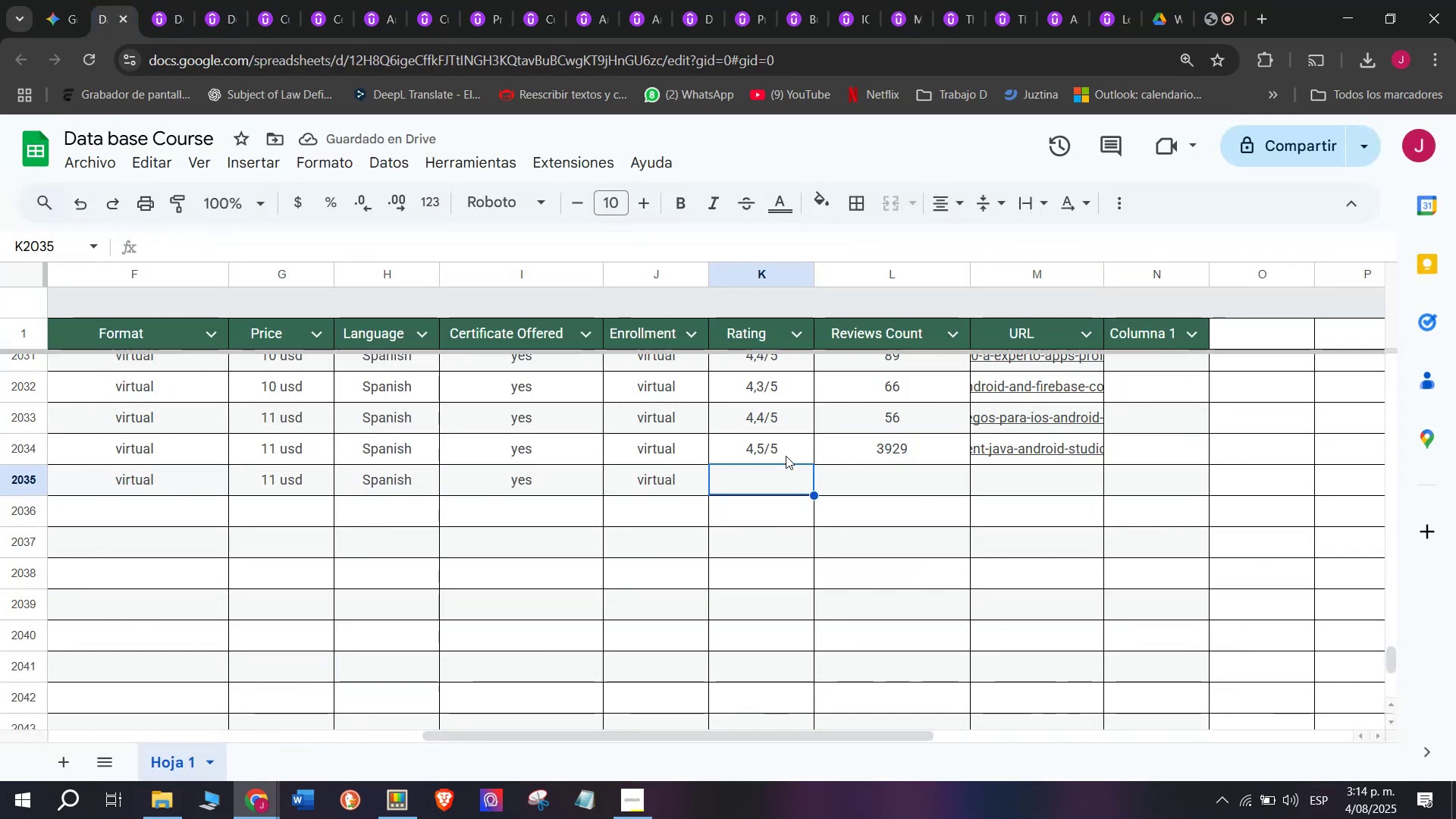 
key(Control+ControlLeft)
 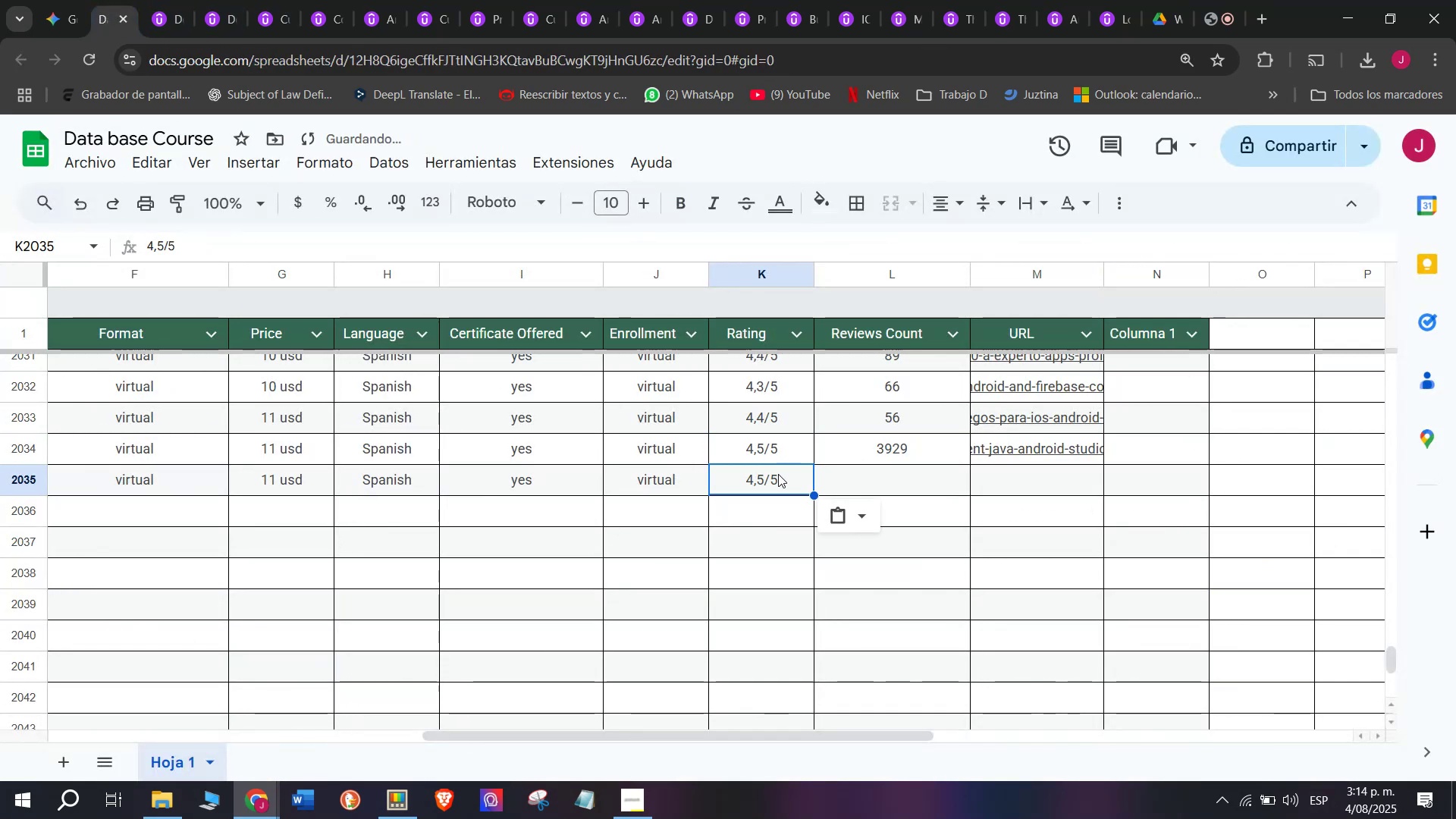 
key(Control+C)
 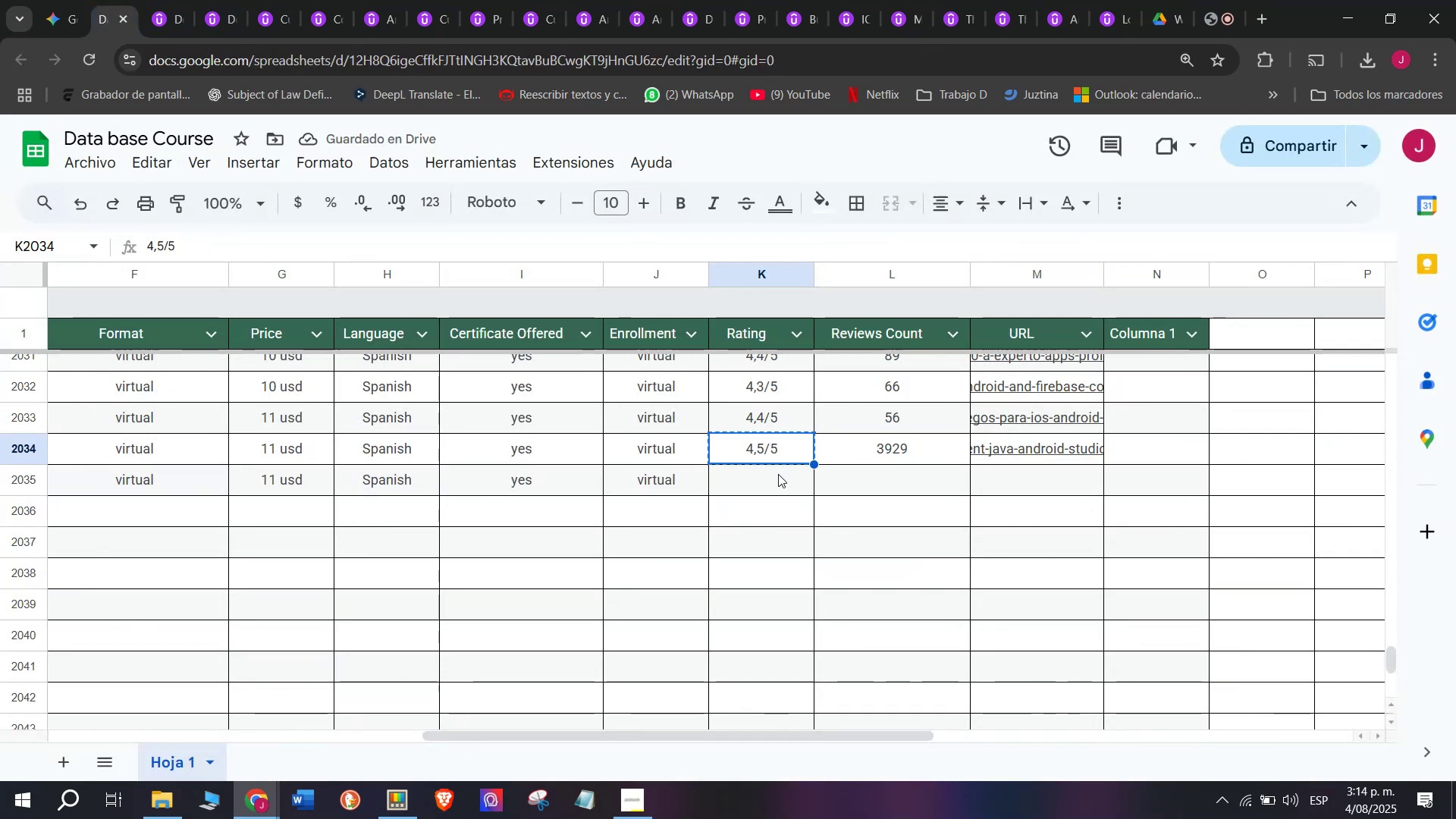 
key(Control+ControlLeft)
 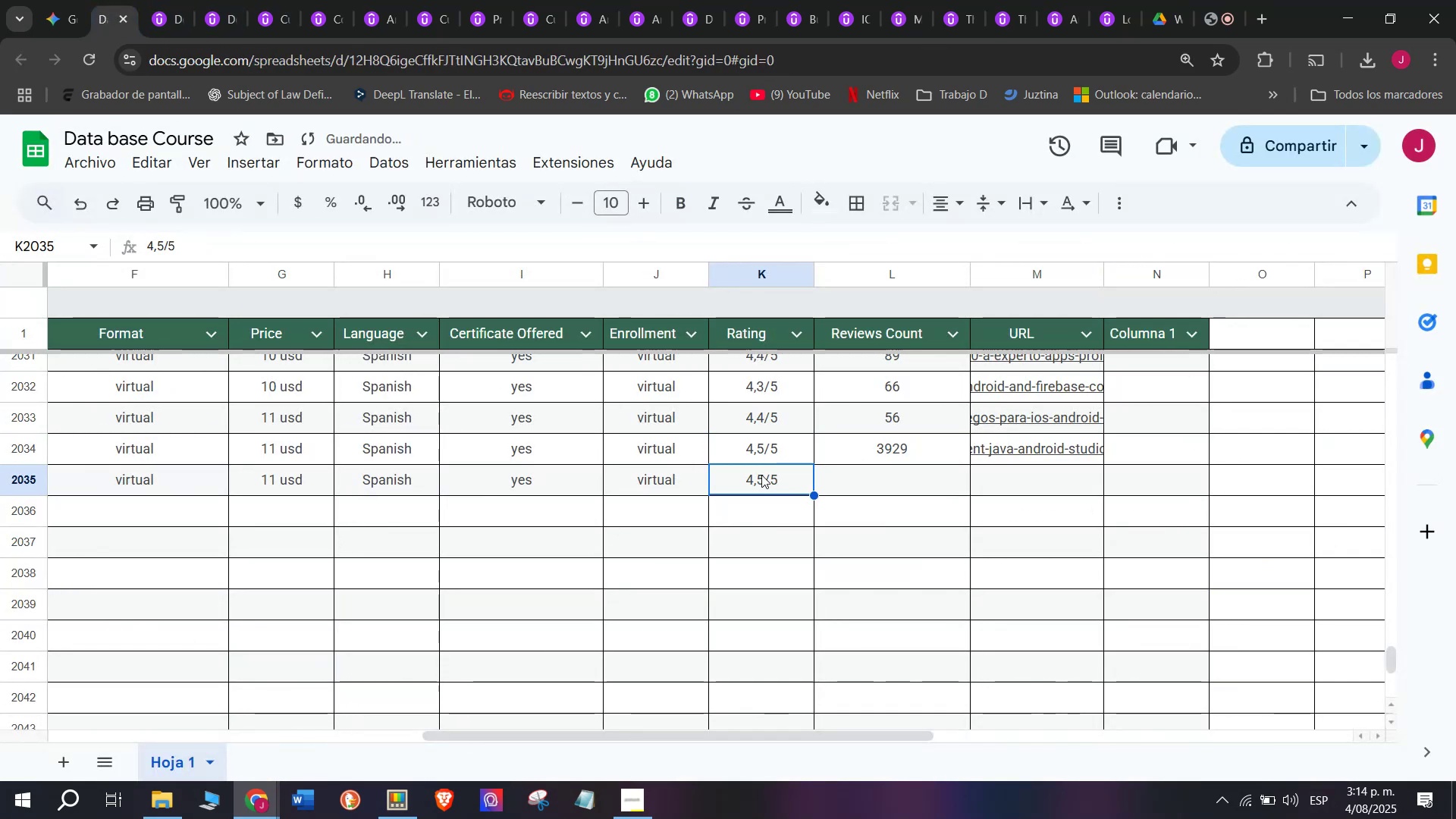 
key(Z)
 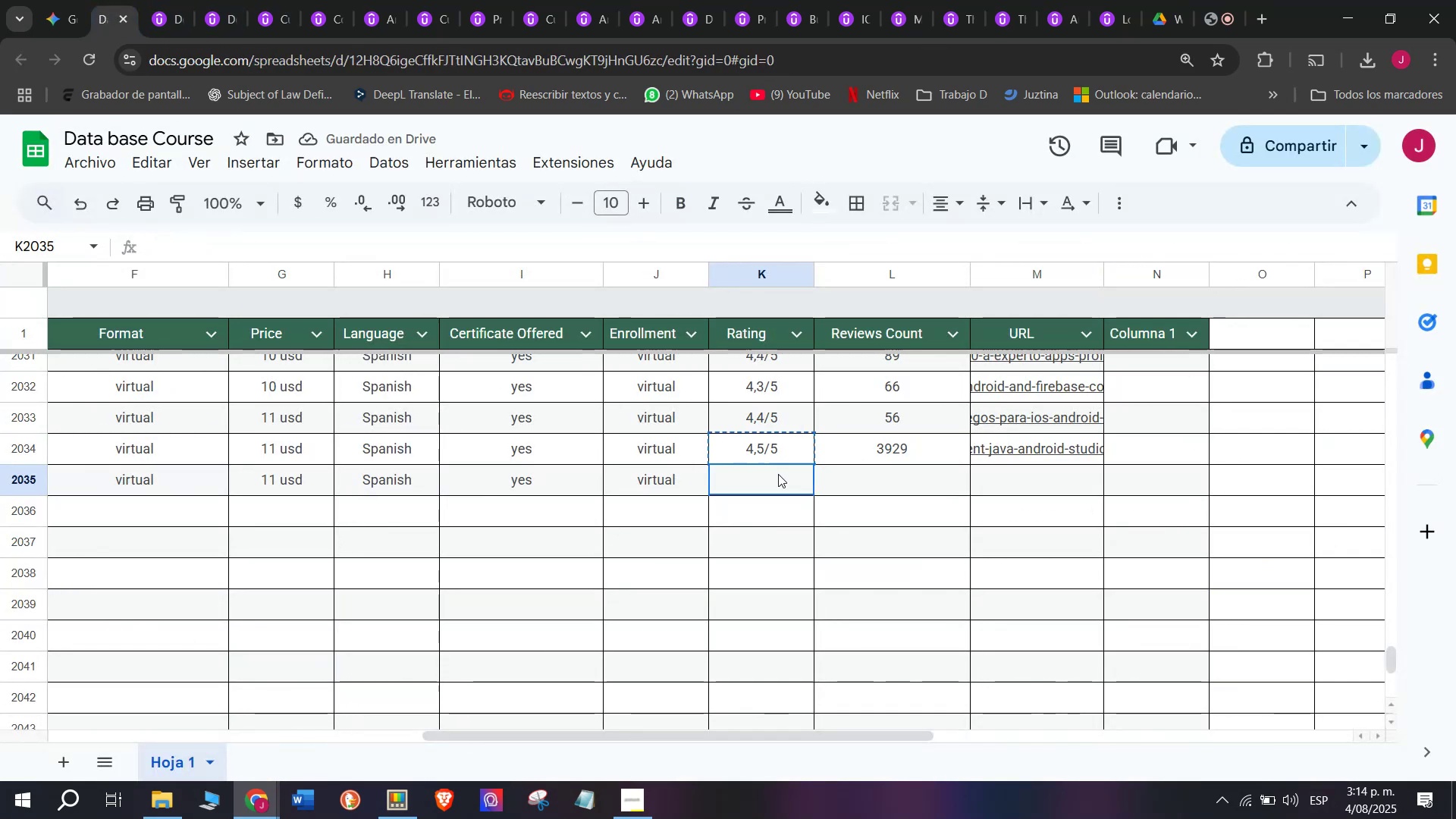 
key(Control+V)
 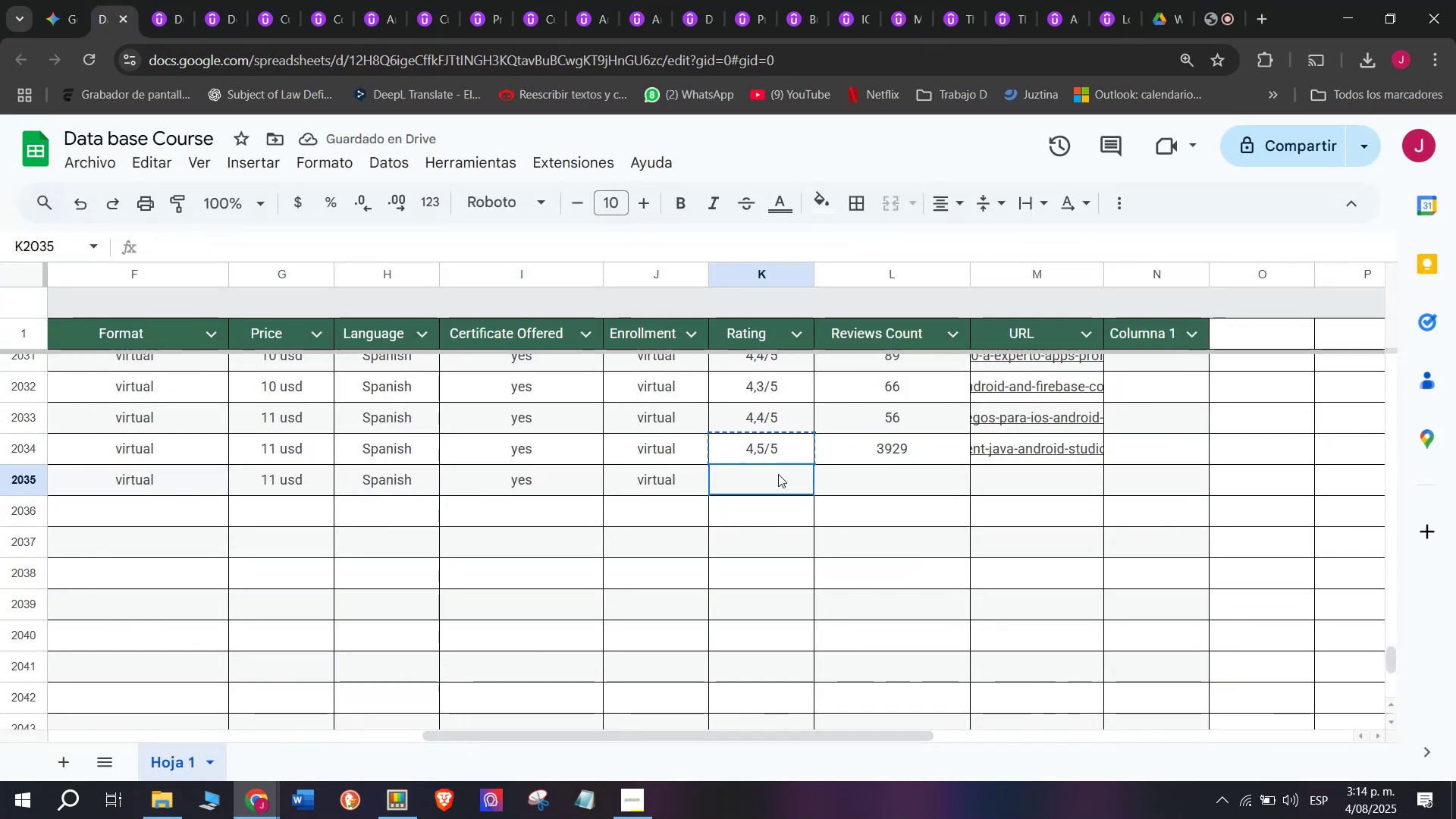 
double_click([778, 474])
 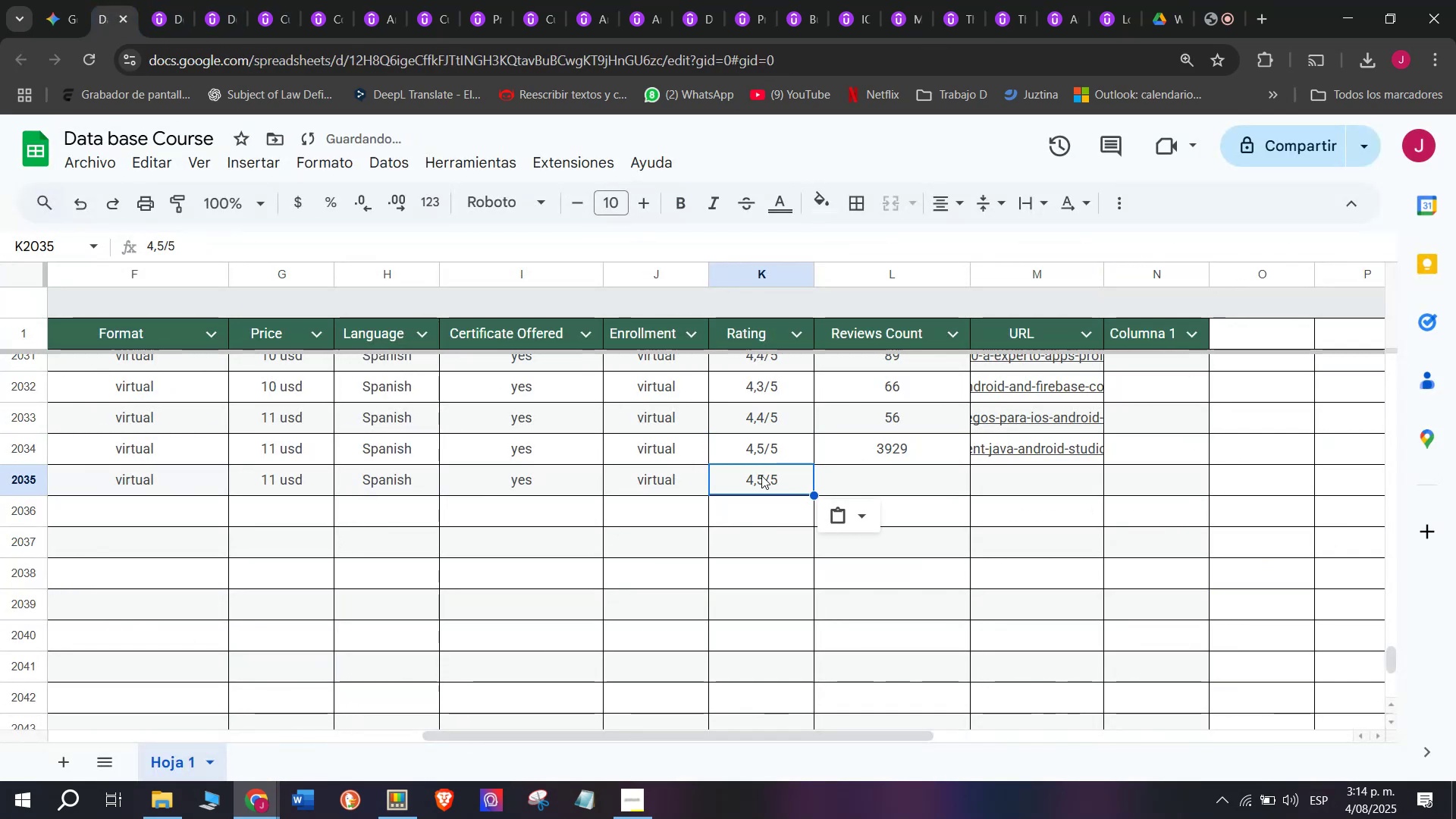 
triple_click([761, 475])
 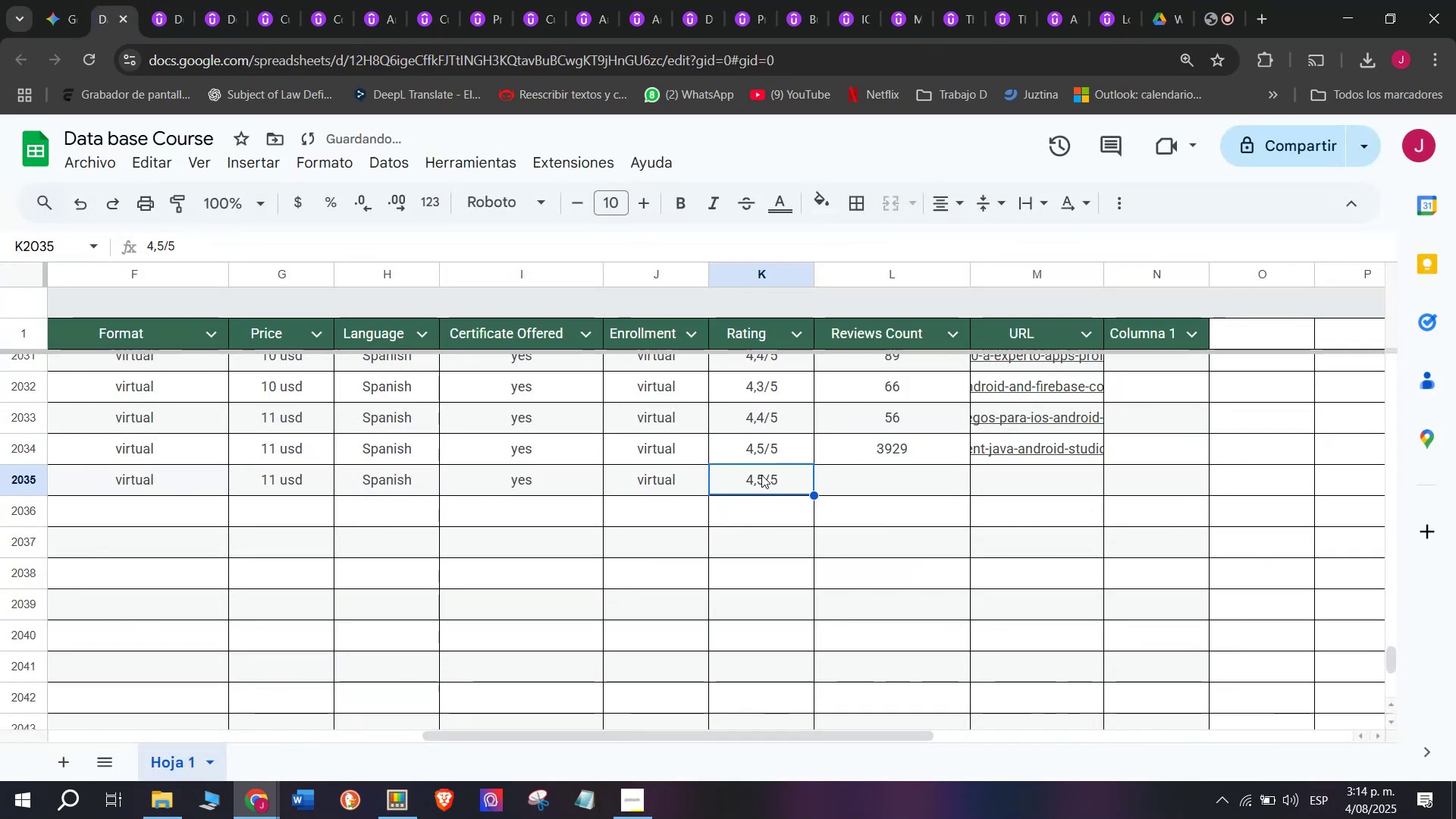 
triple_click([761, 475])
 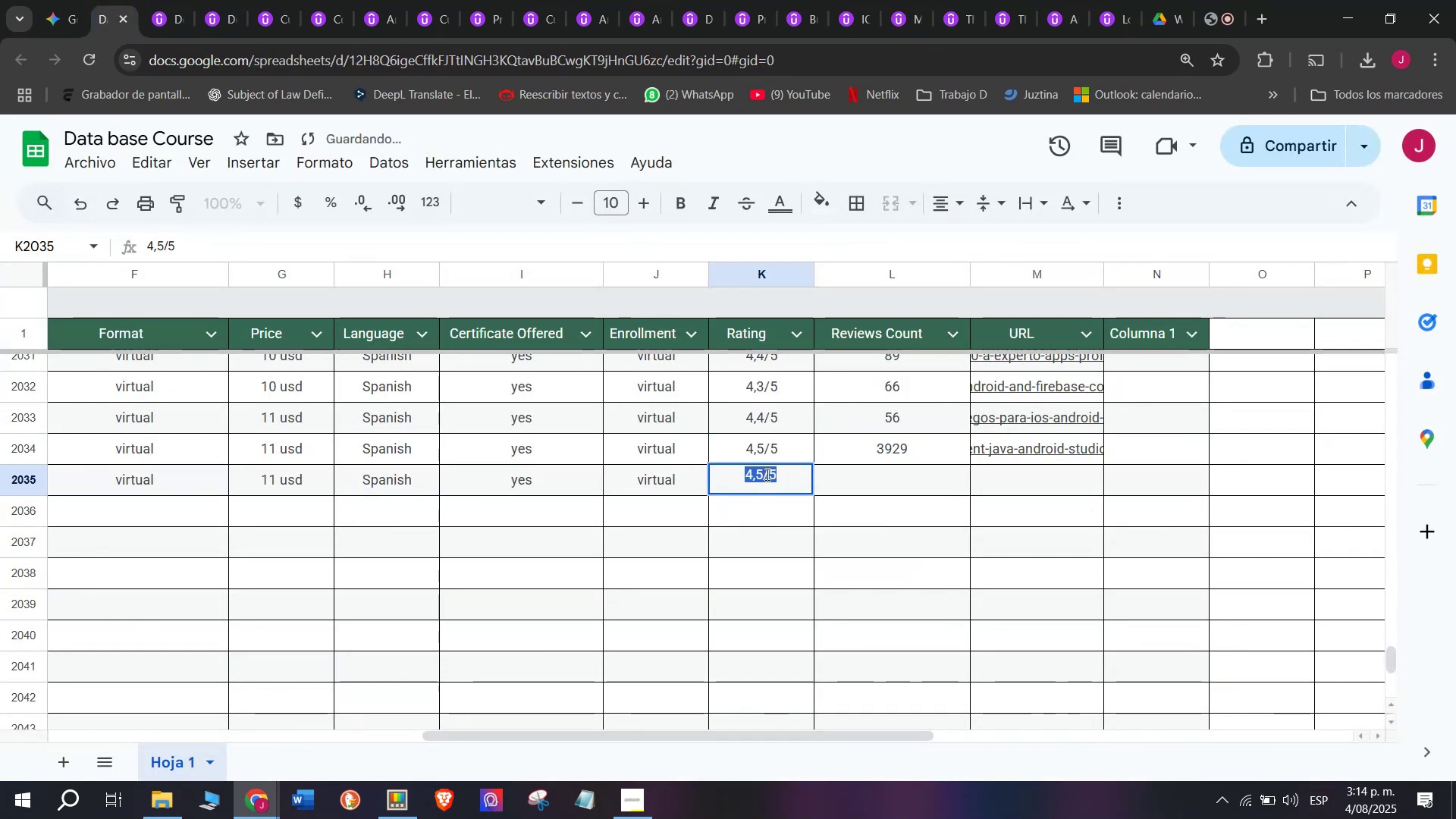 
left_click([773, 478])
 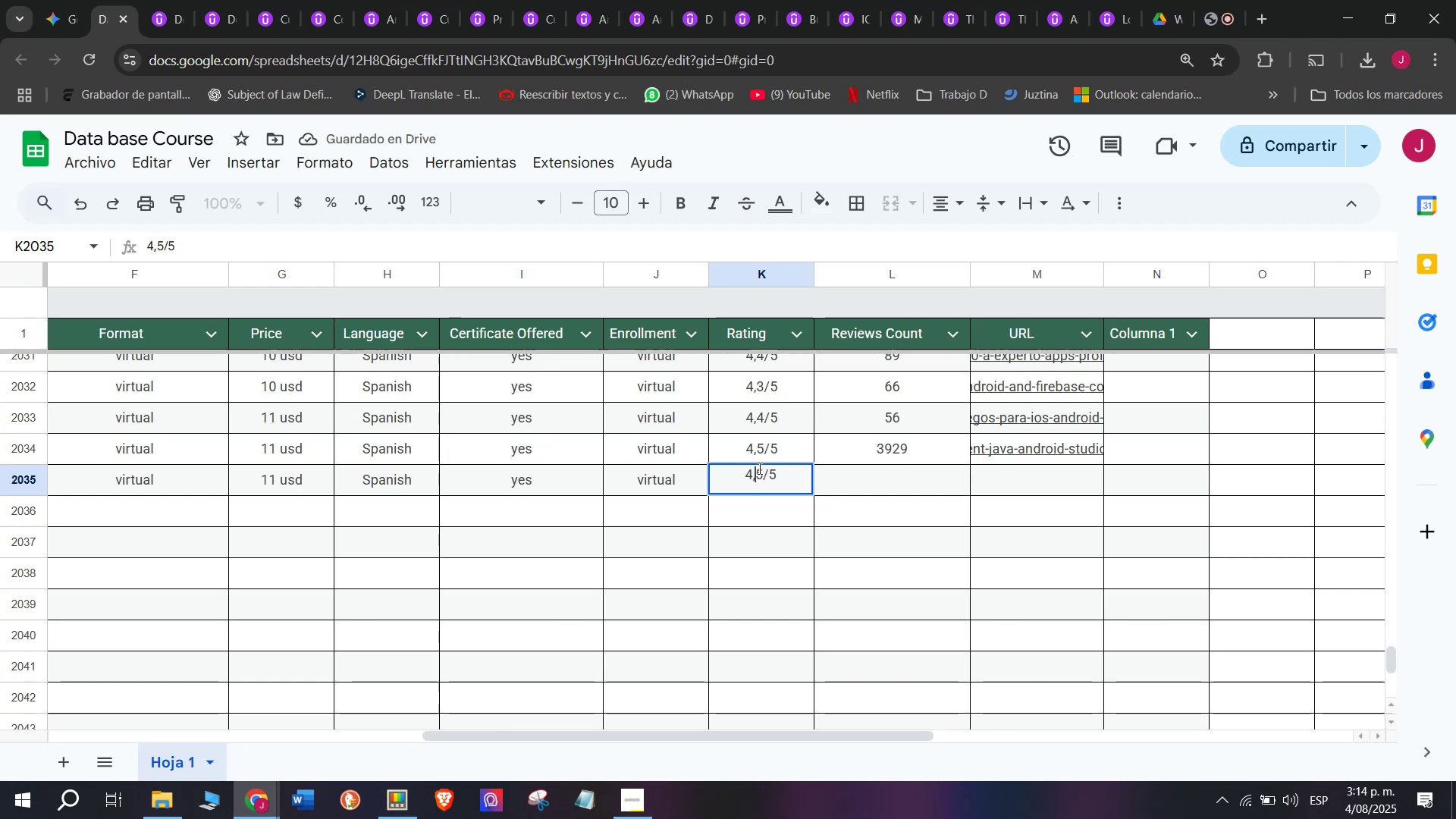 
left_click([766, 472])
 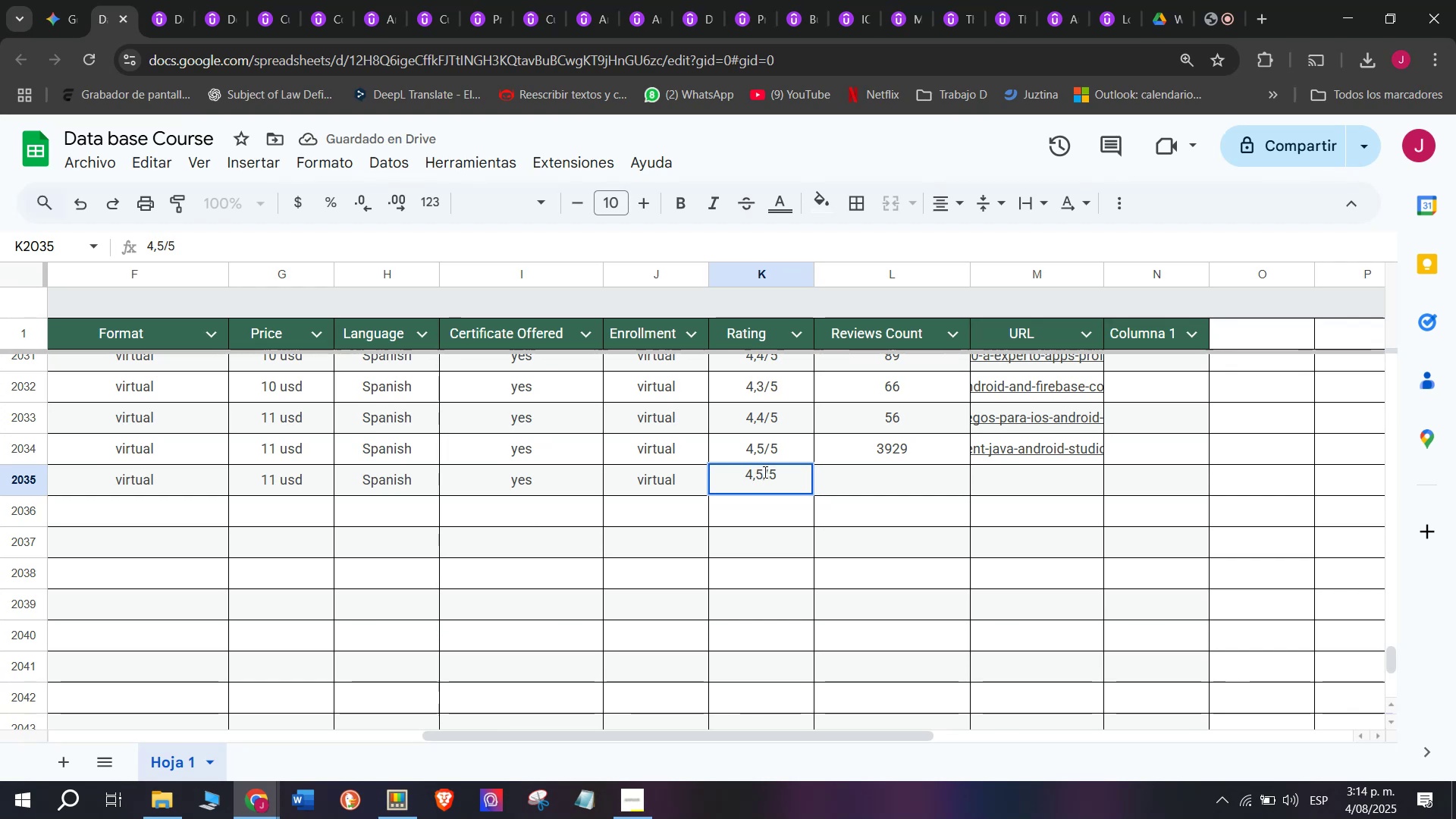 
left_click([764, 472])
 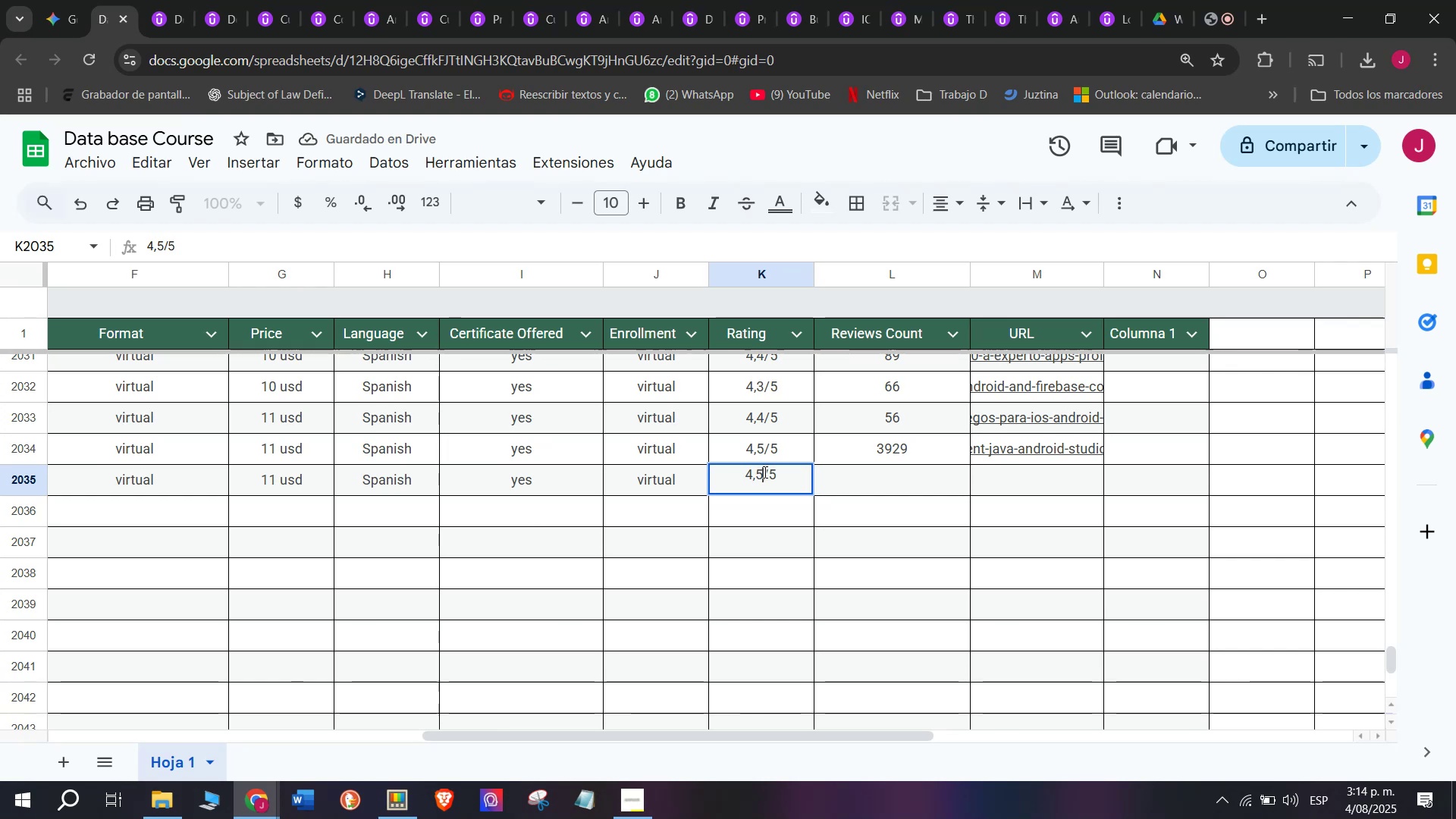 
key(Backspace)
 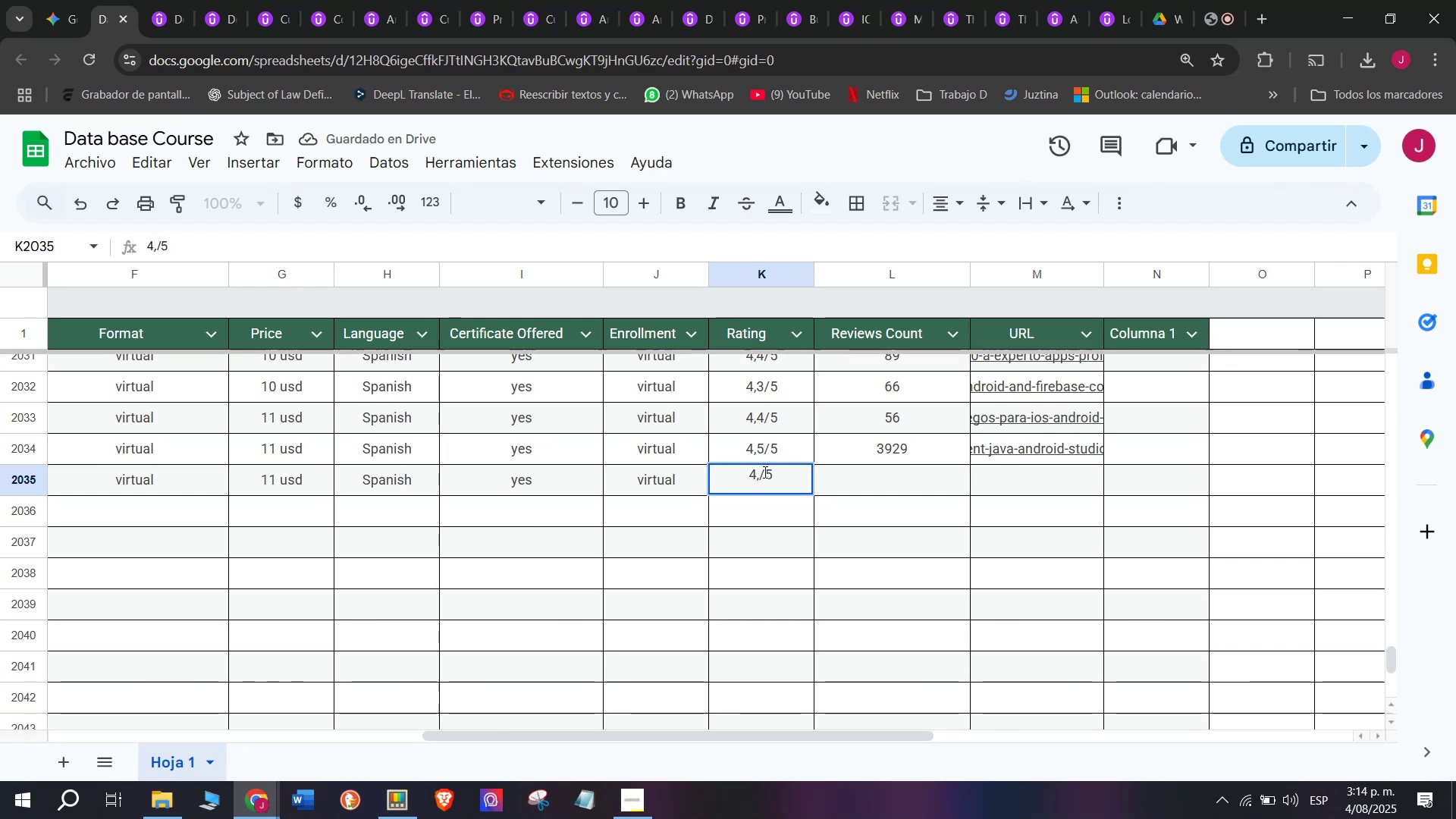 
key(Q)
 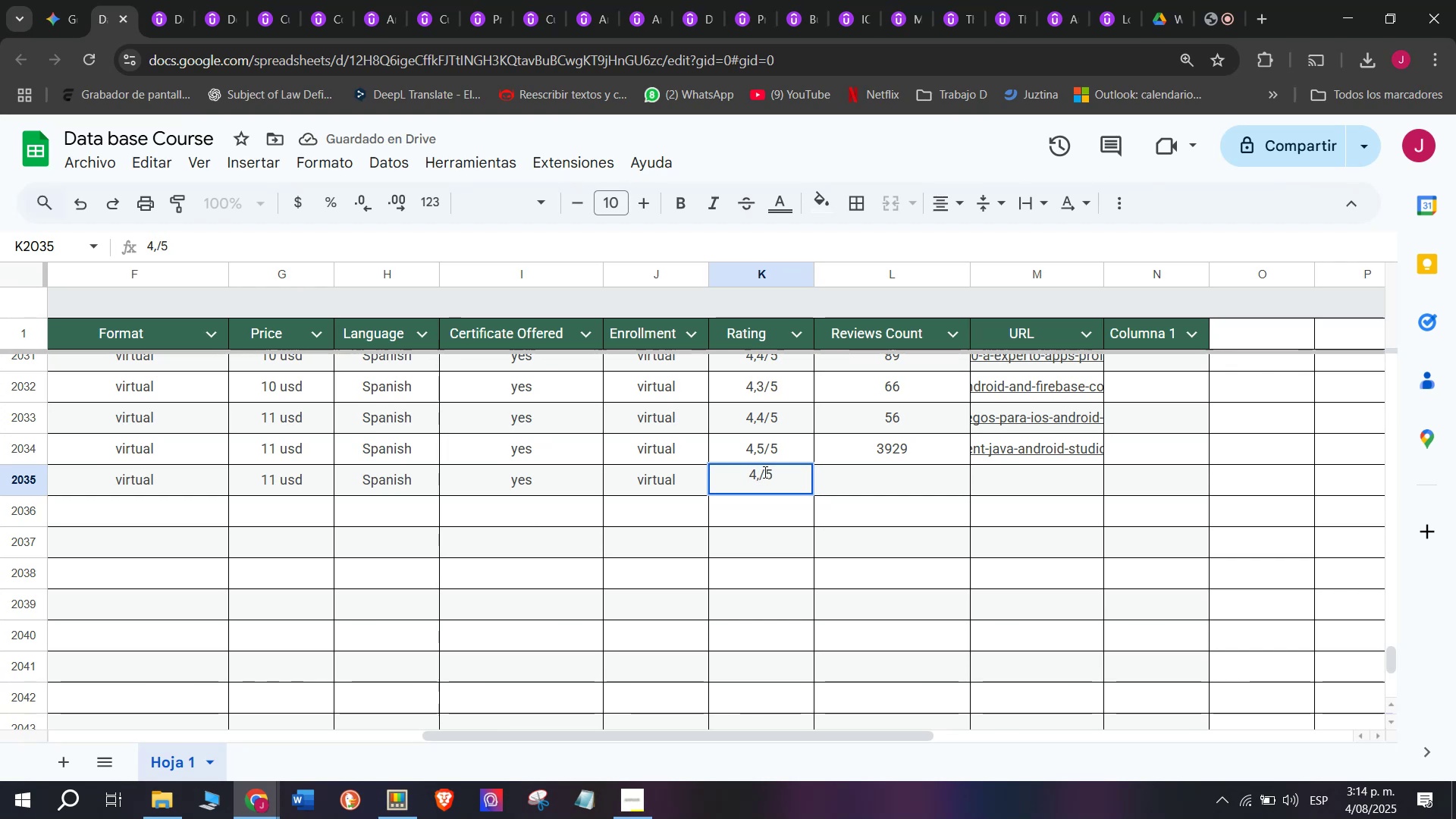 
key(7)
 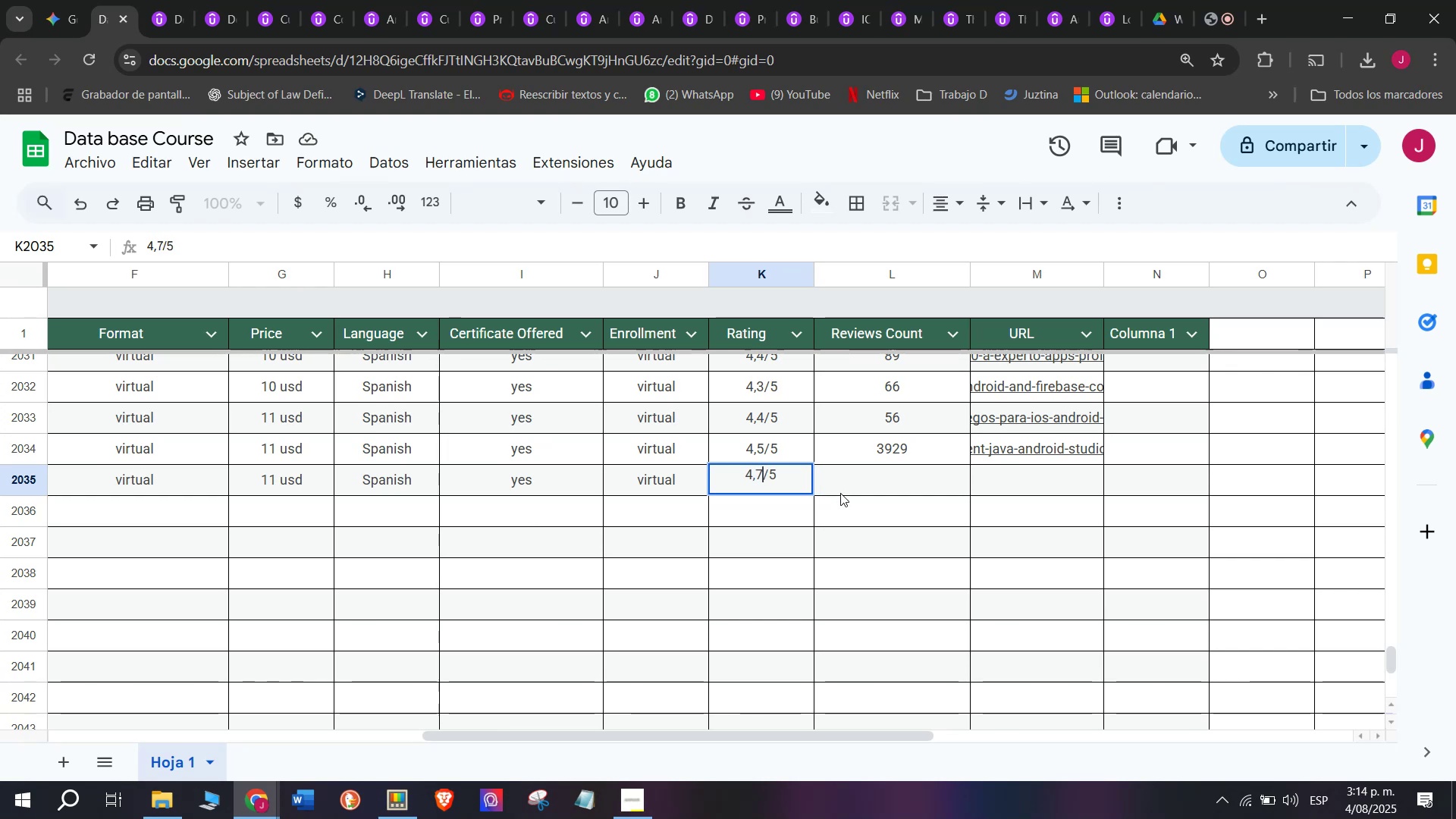 
left_click([844, 493])
 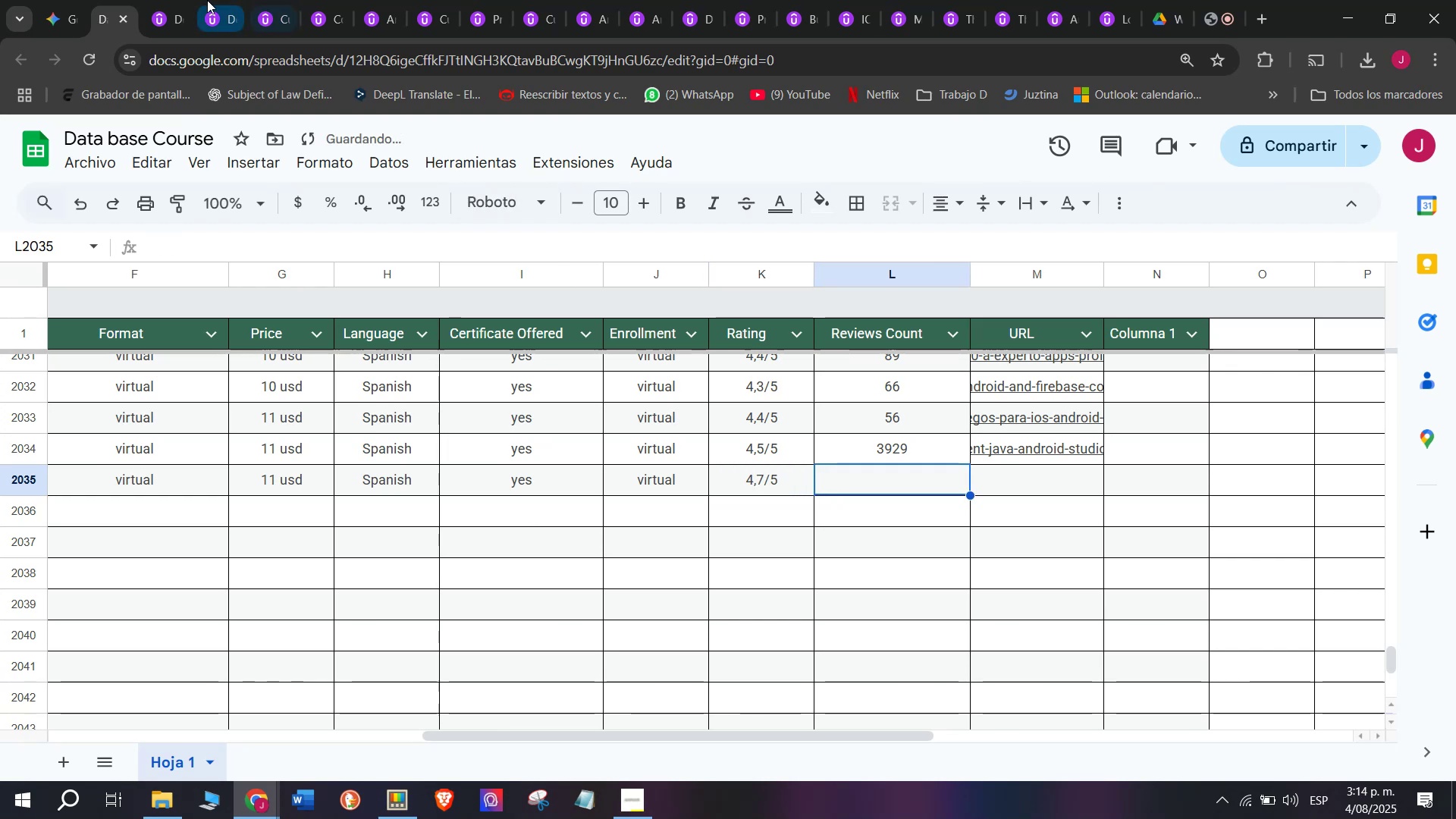 
left_click([157, 0])
 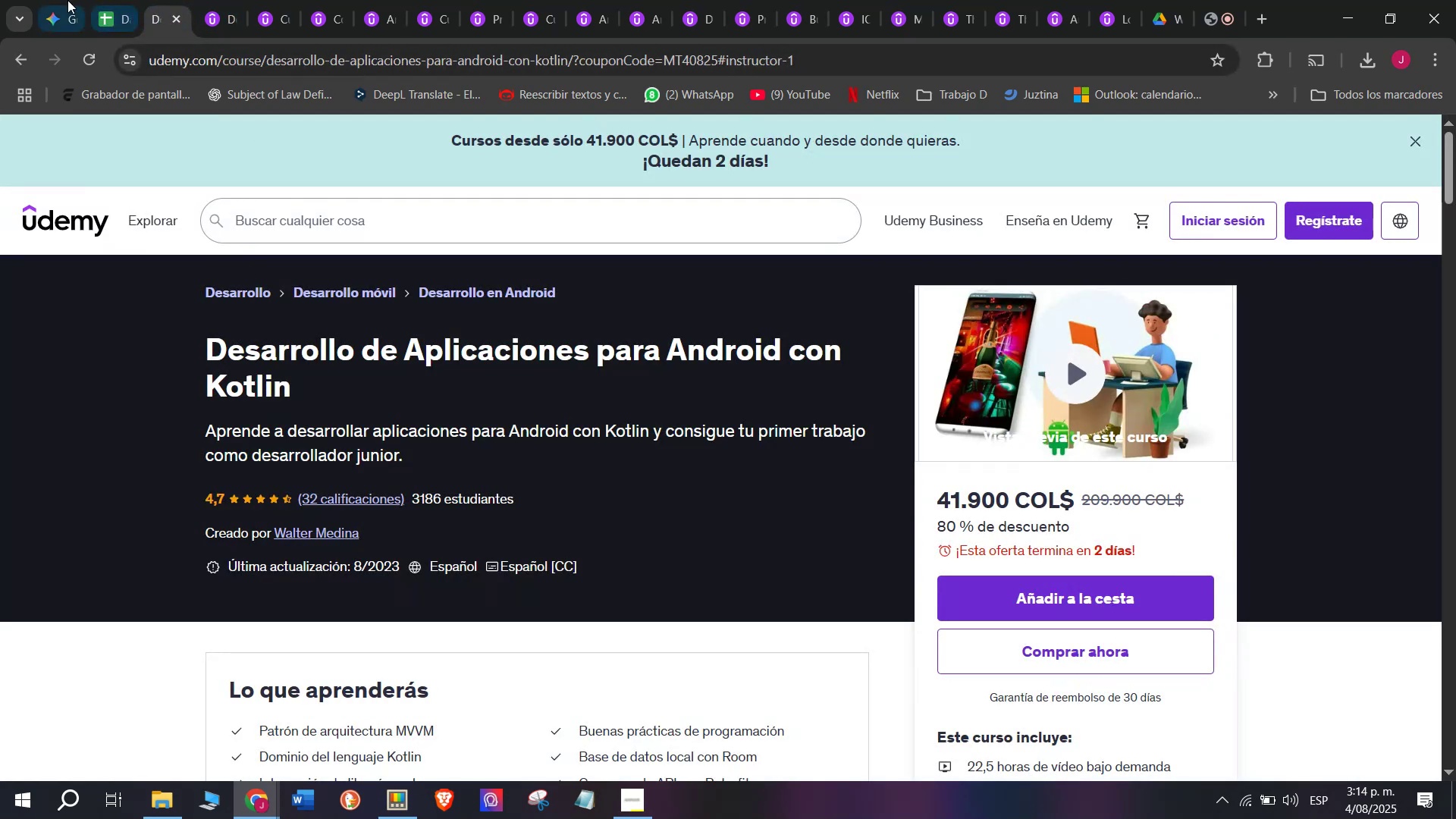 
double_click([109, 0])
 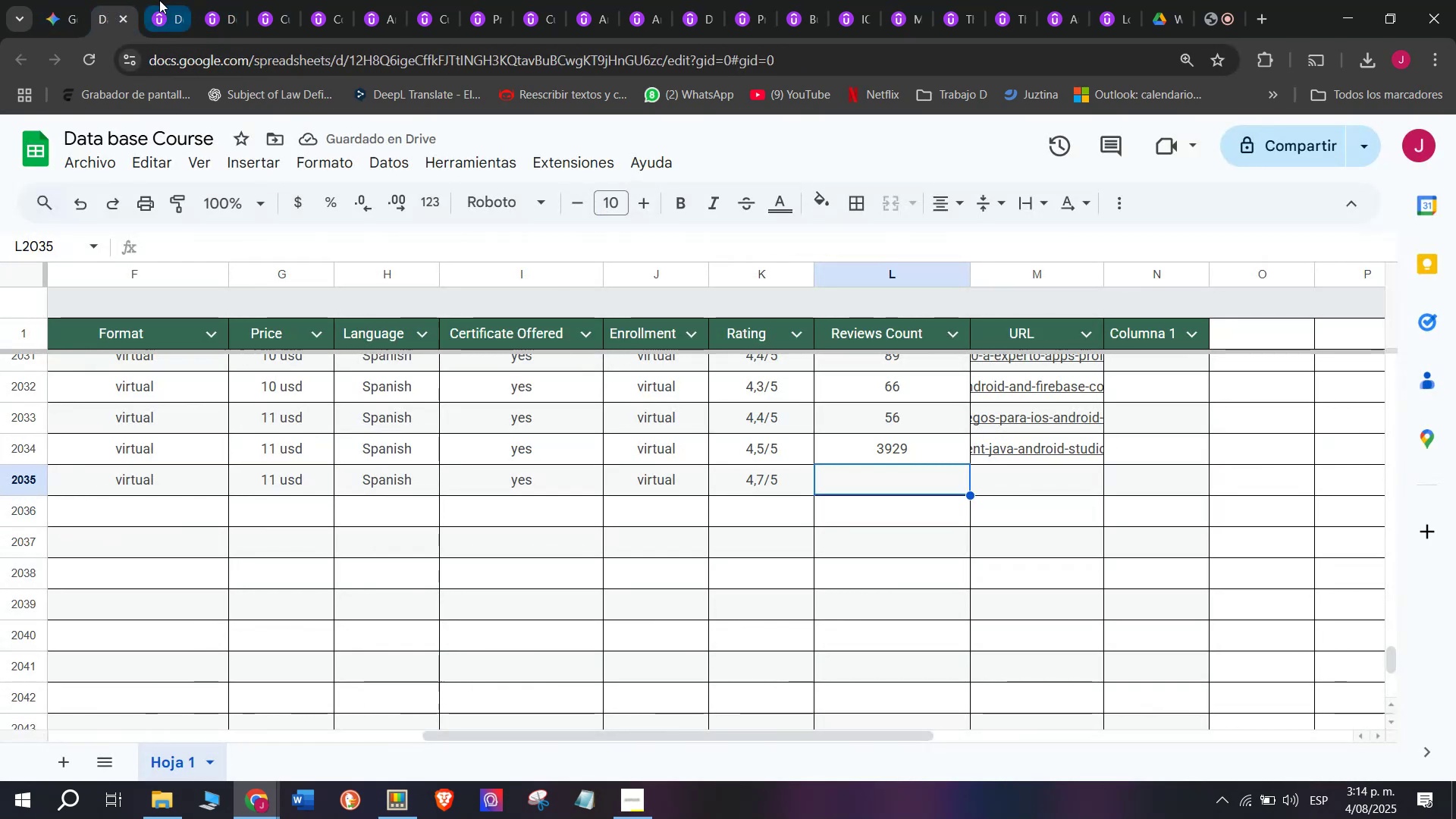 
left_click([159, 0])
 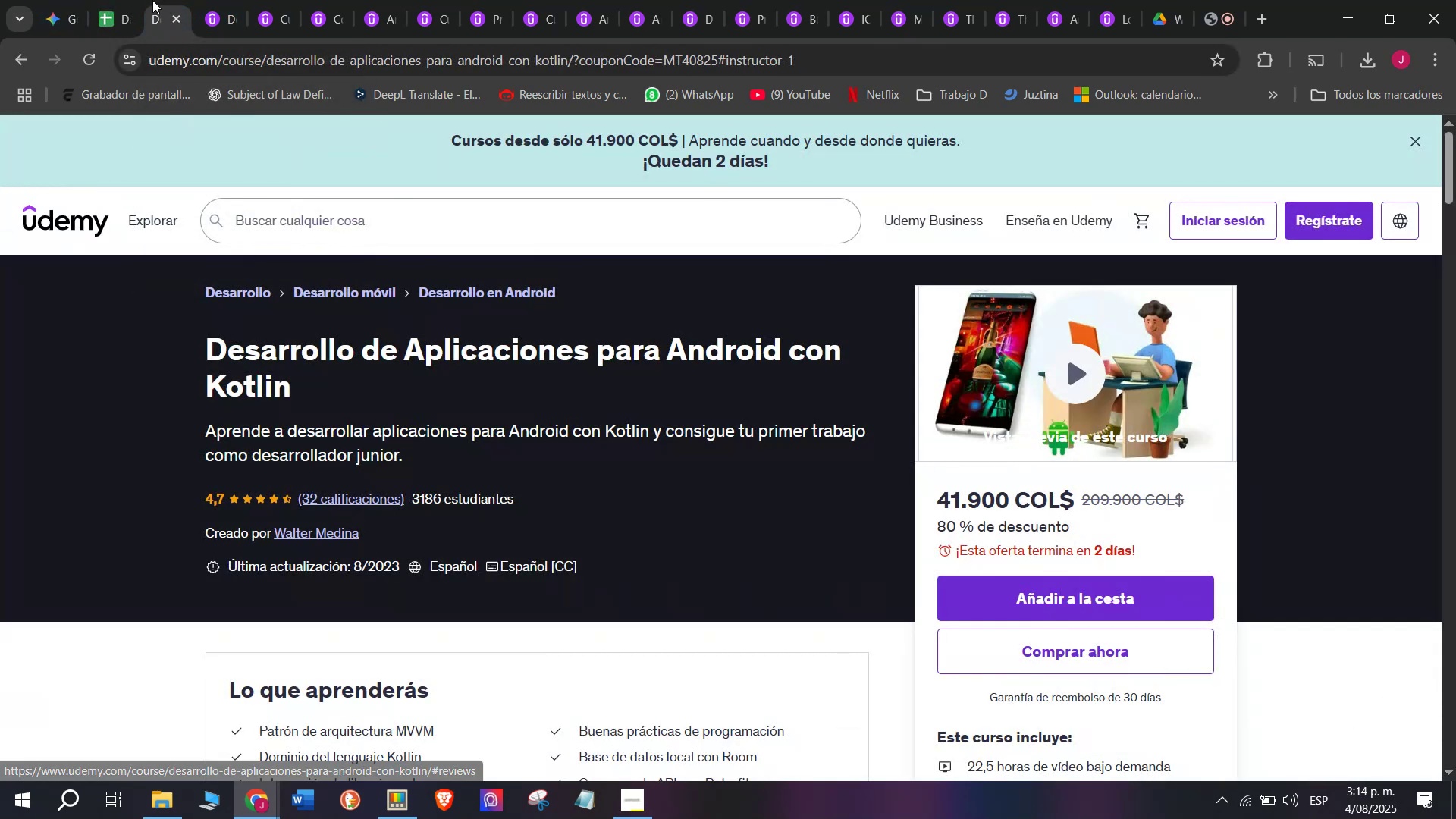 
left_click([129, 0])
 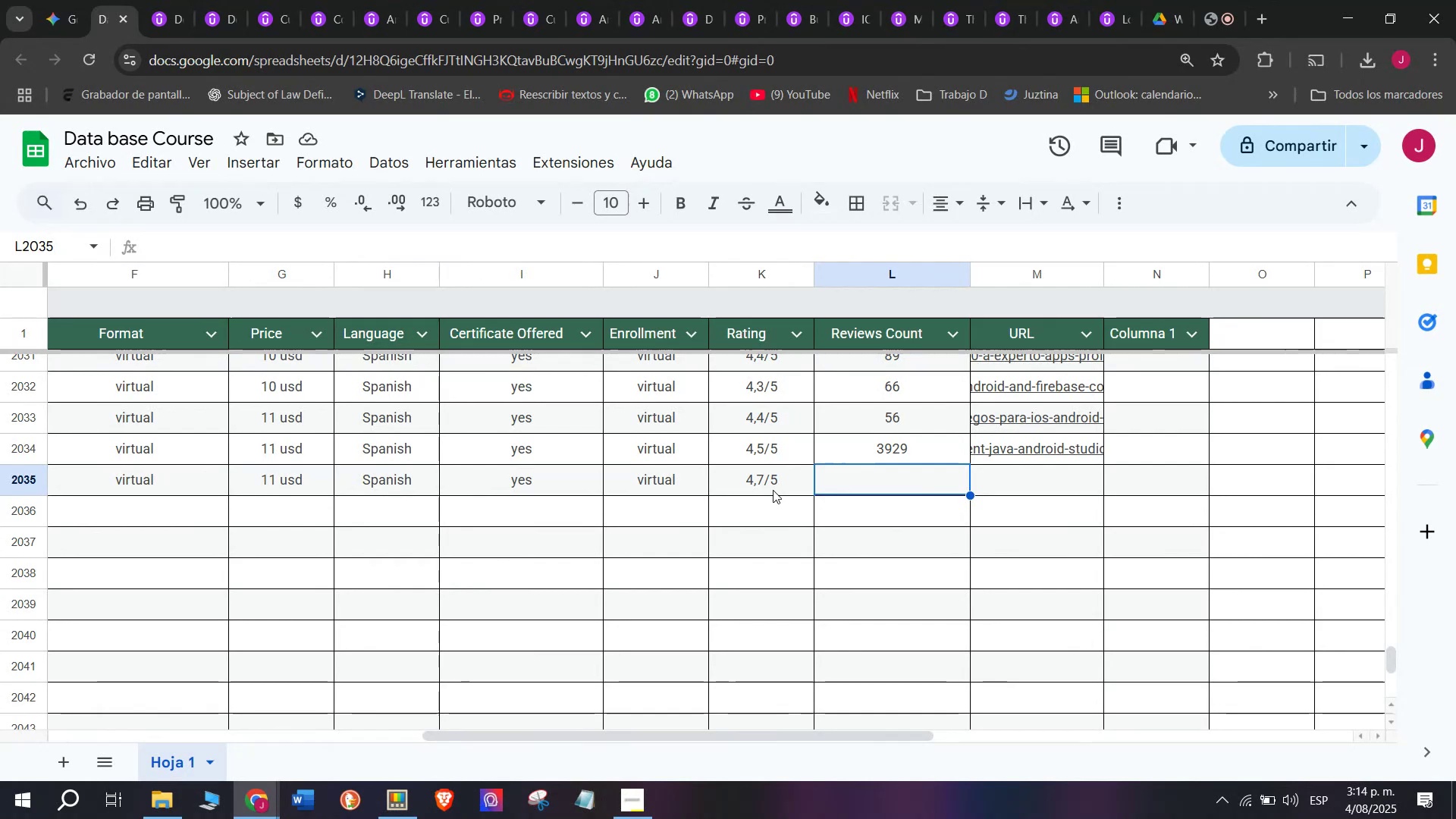 
type(32)
 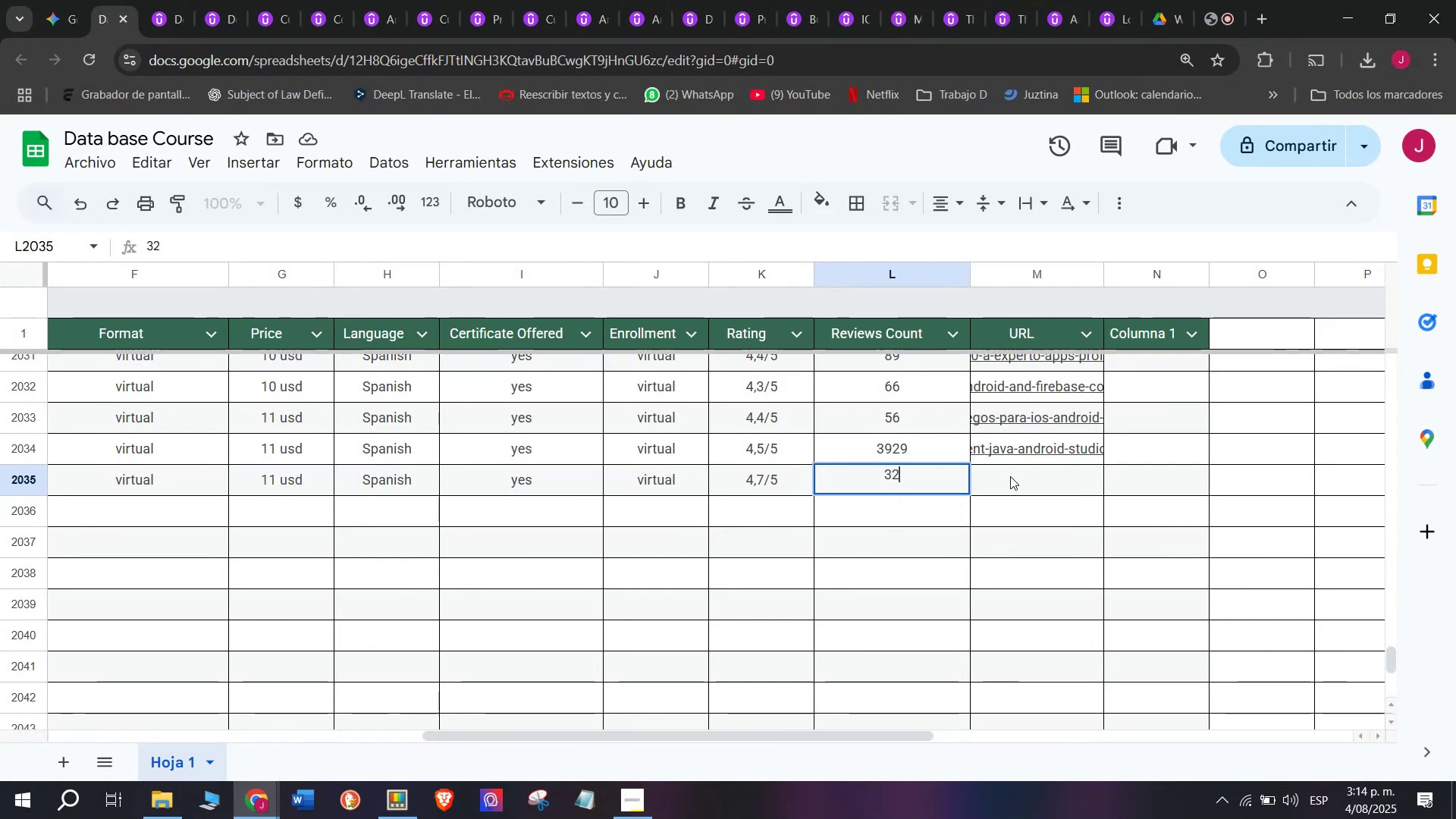 
left_click([1021, 475])
 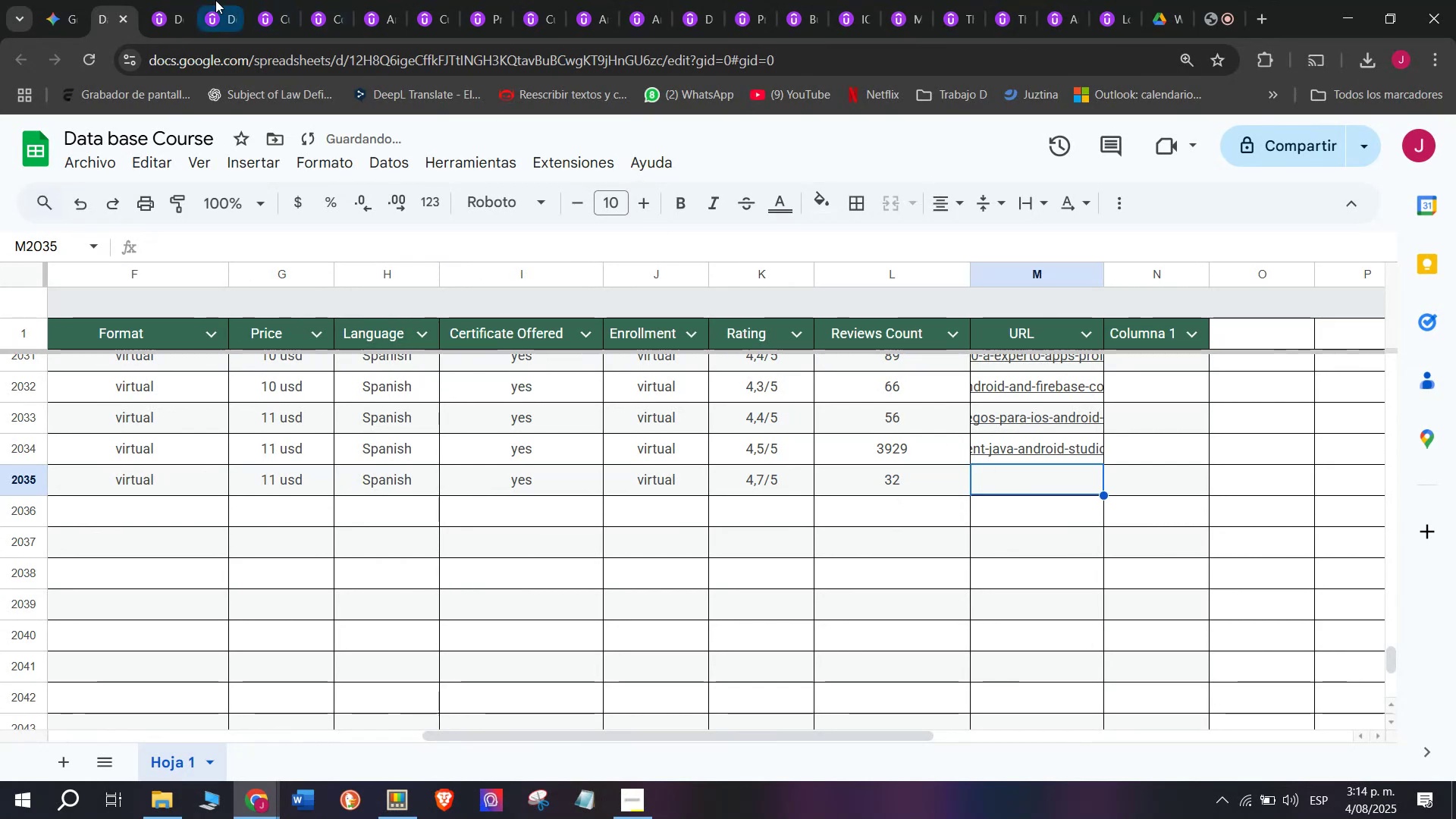 
left_click([175, 0])
 